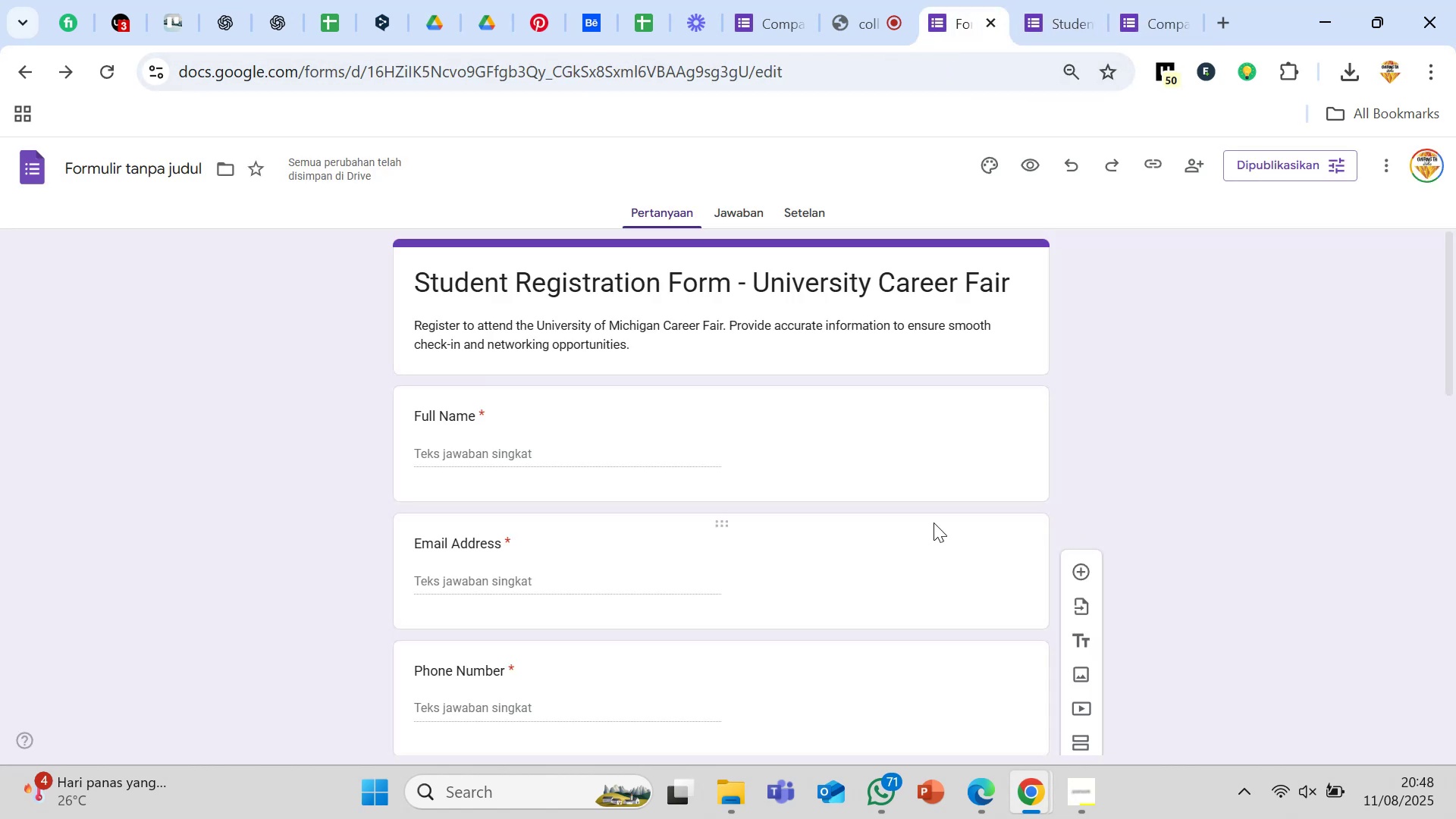 
scroll: coordinate [910, 522], scroll_direction: down, amount: 18.0
 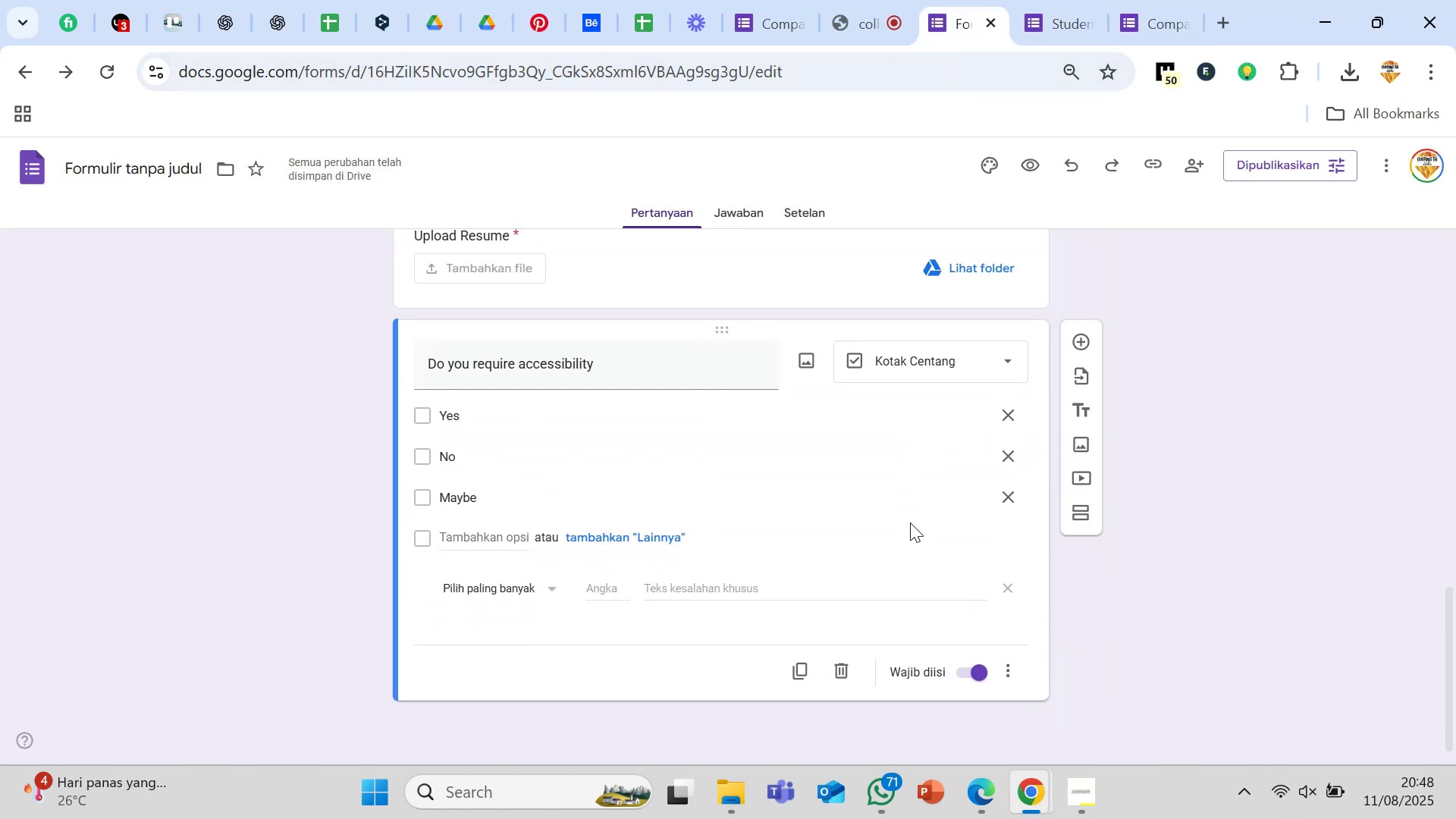 
scroll: coordinate [824, 446], scroll_direction: up, amount: 11.0
 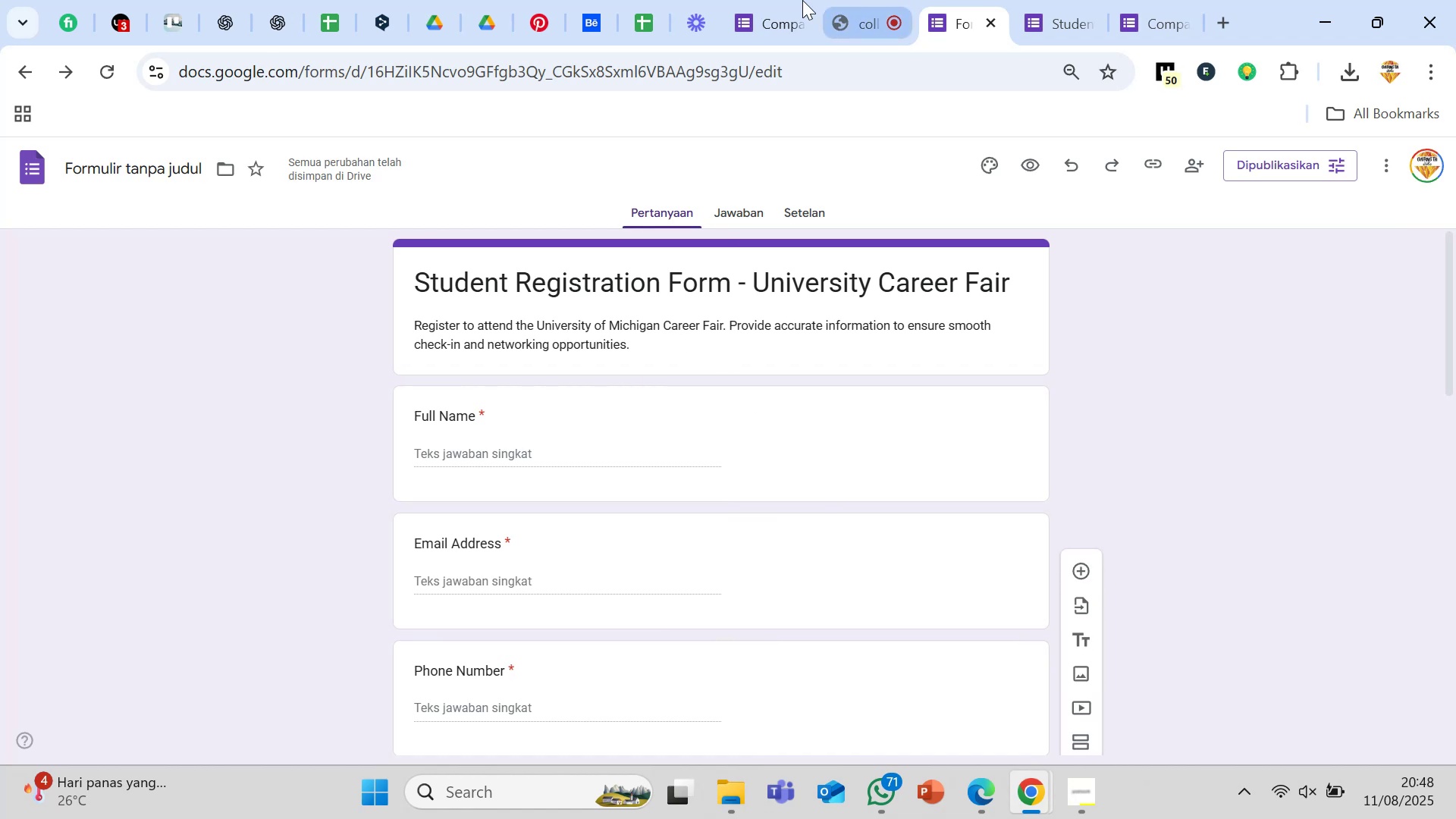 
left_click([756, 0])
 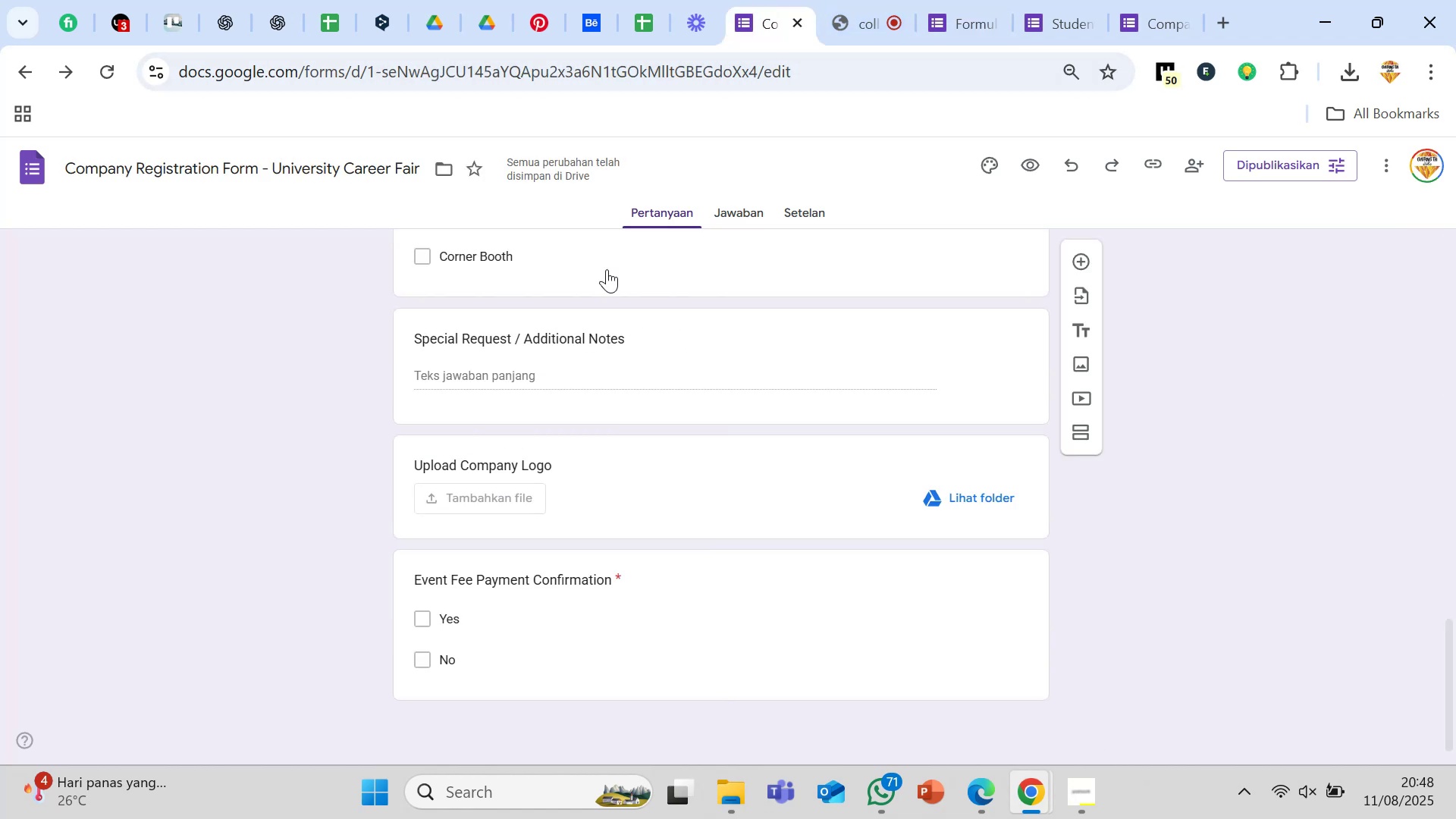 
scroll: coordinate [742, 588], scroll_direction: up, amount: 17.0
 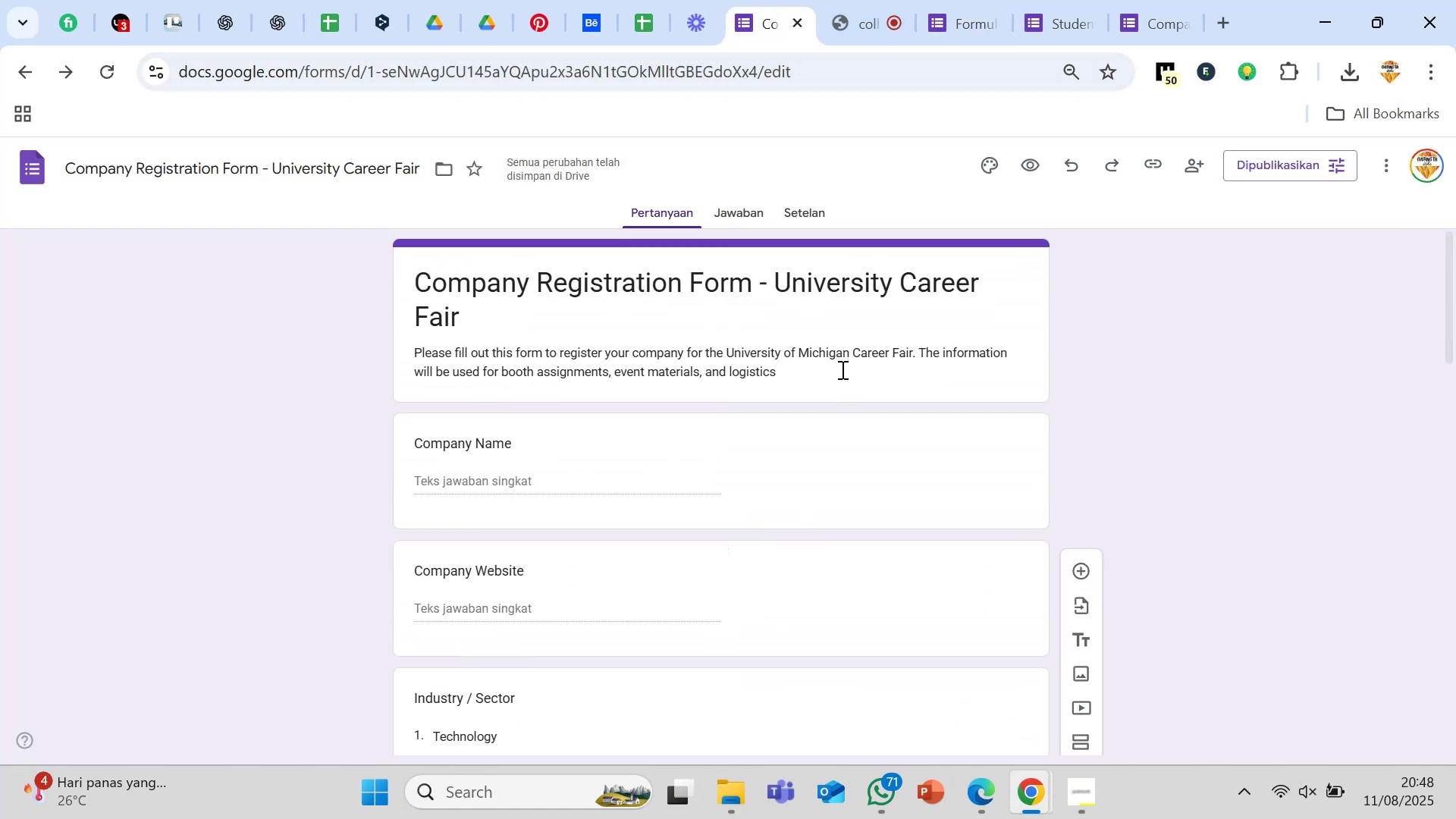 
left_click([826, 363])
 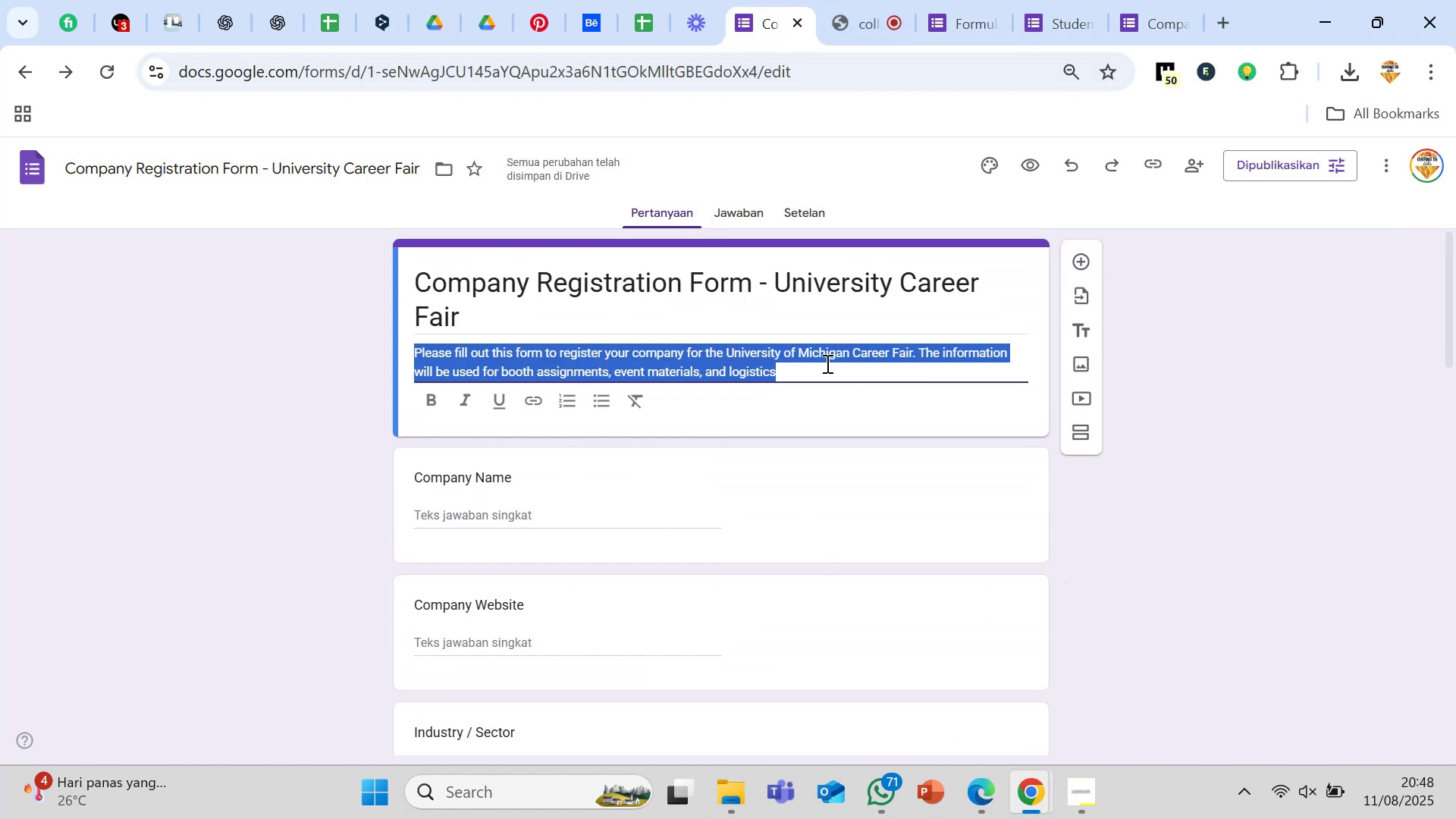 
key(ArrowRight)
 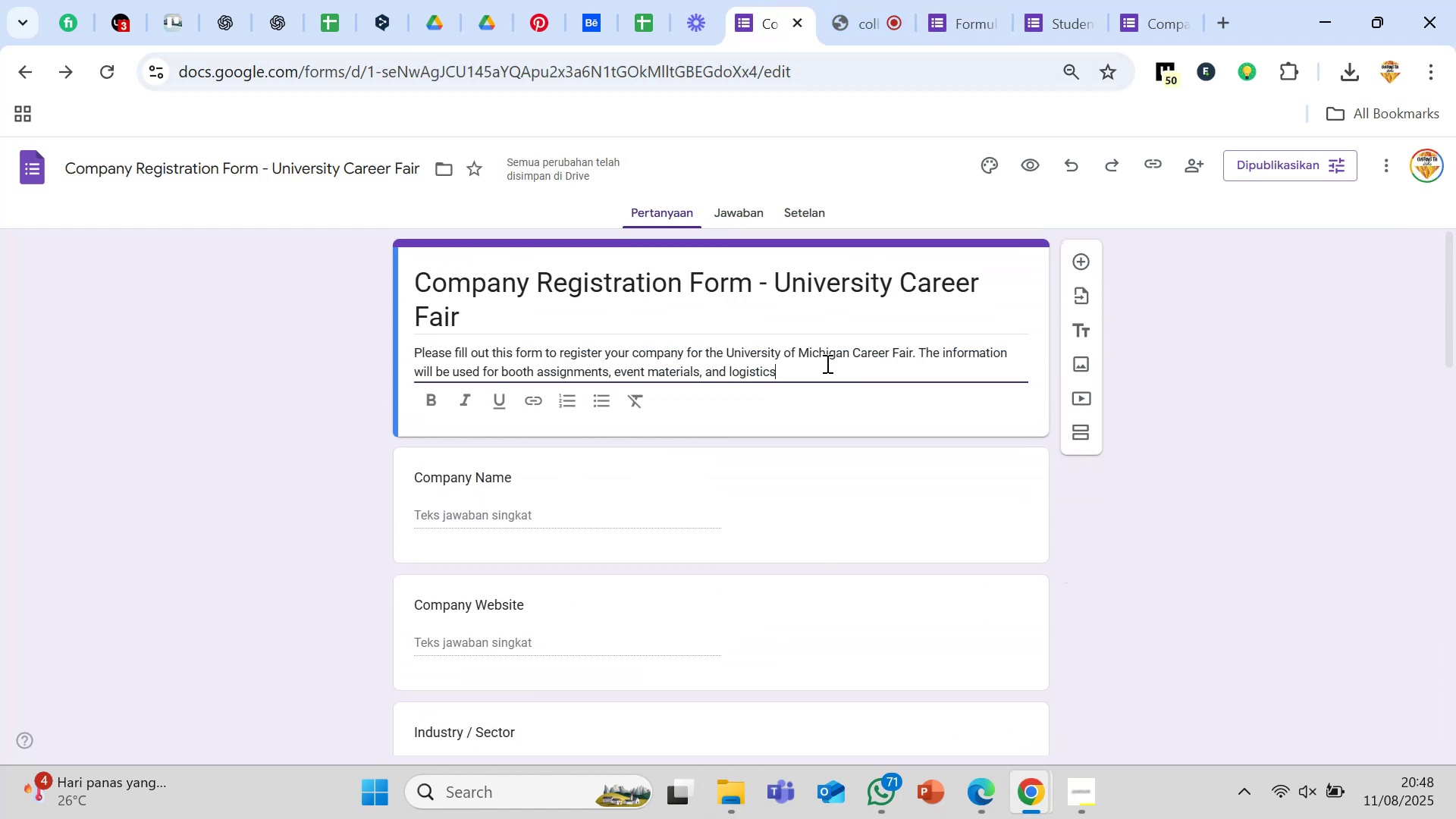 
key(Period)
 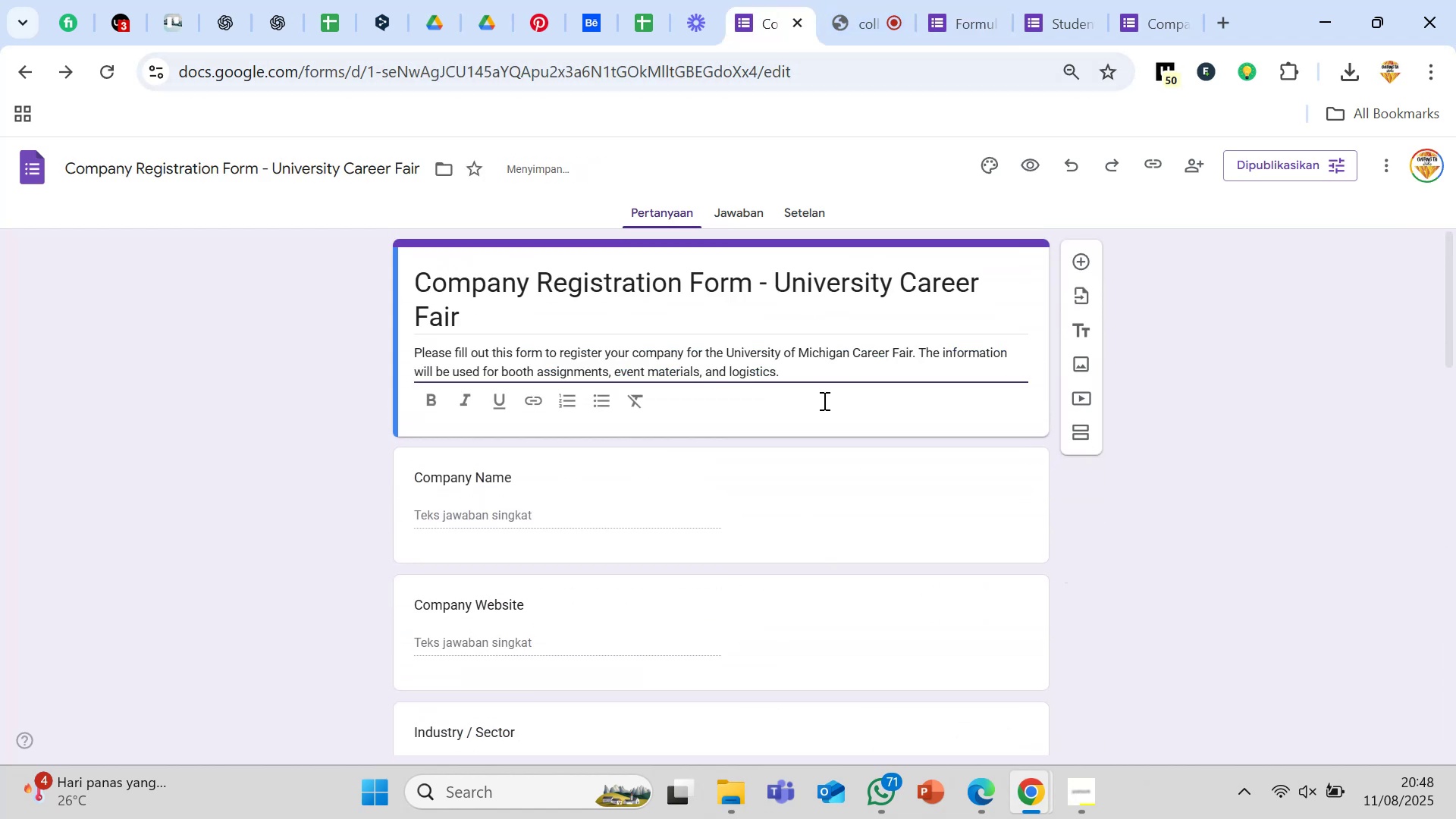 
left_click([823, 403])
 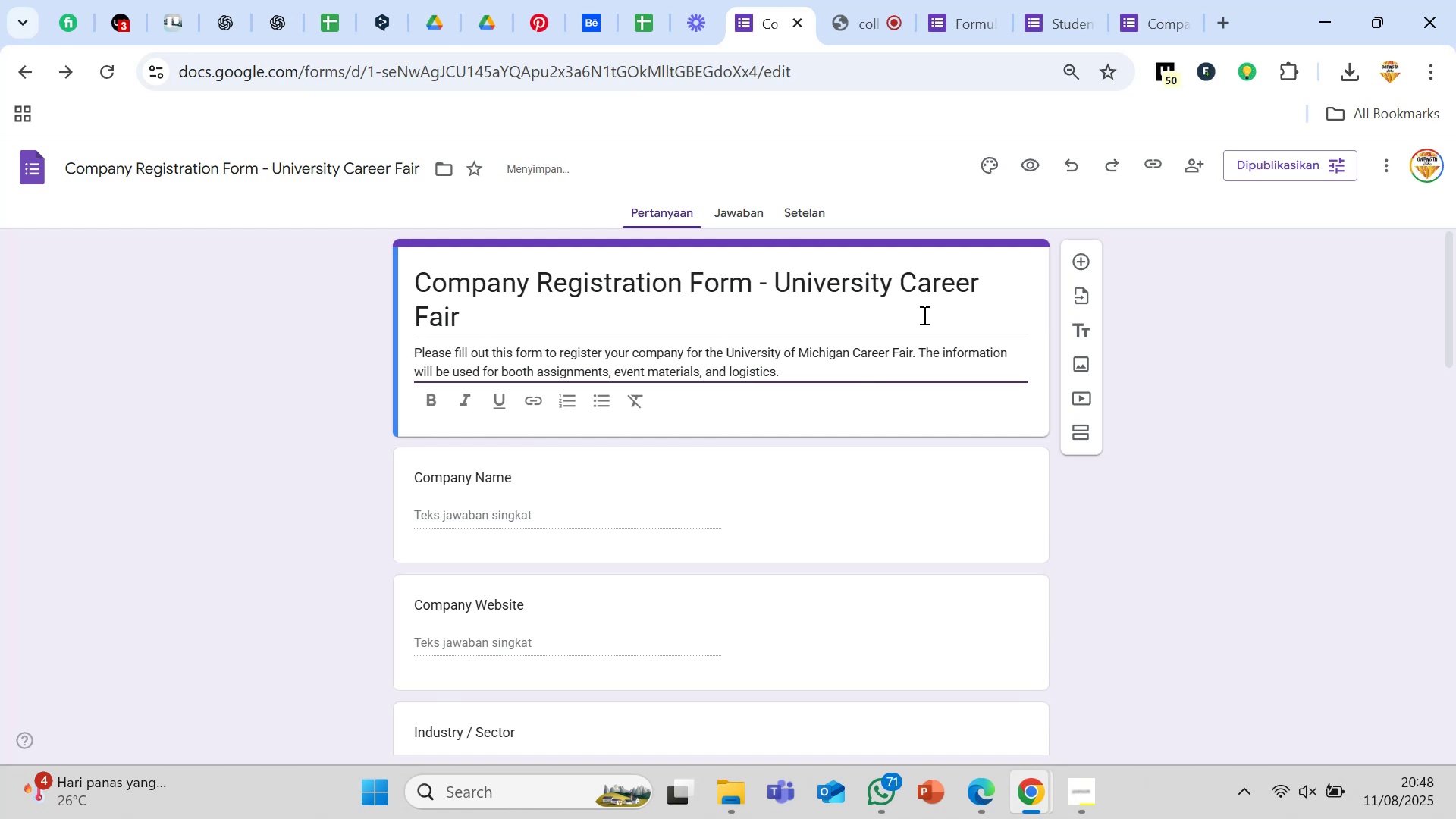 
left_click([1104, 584])
 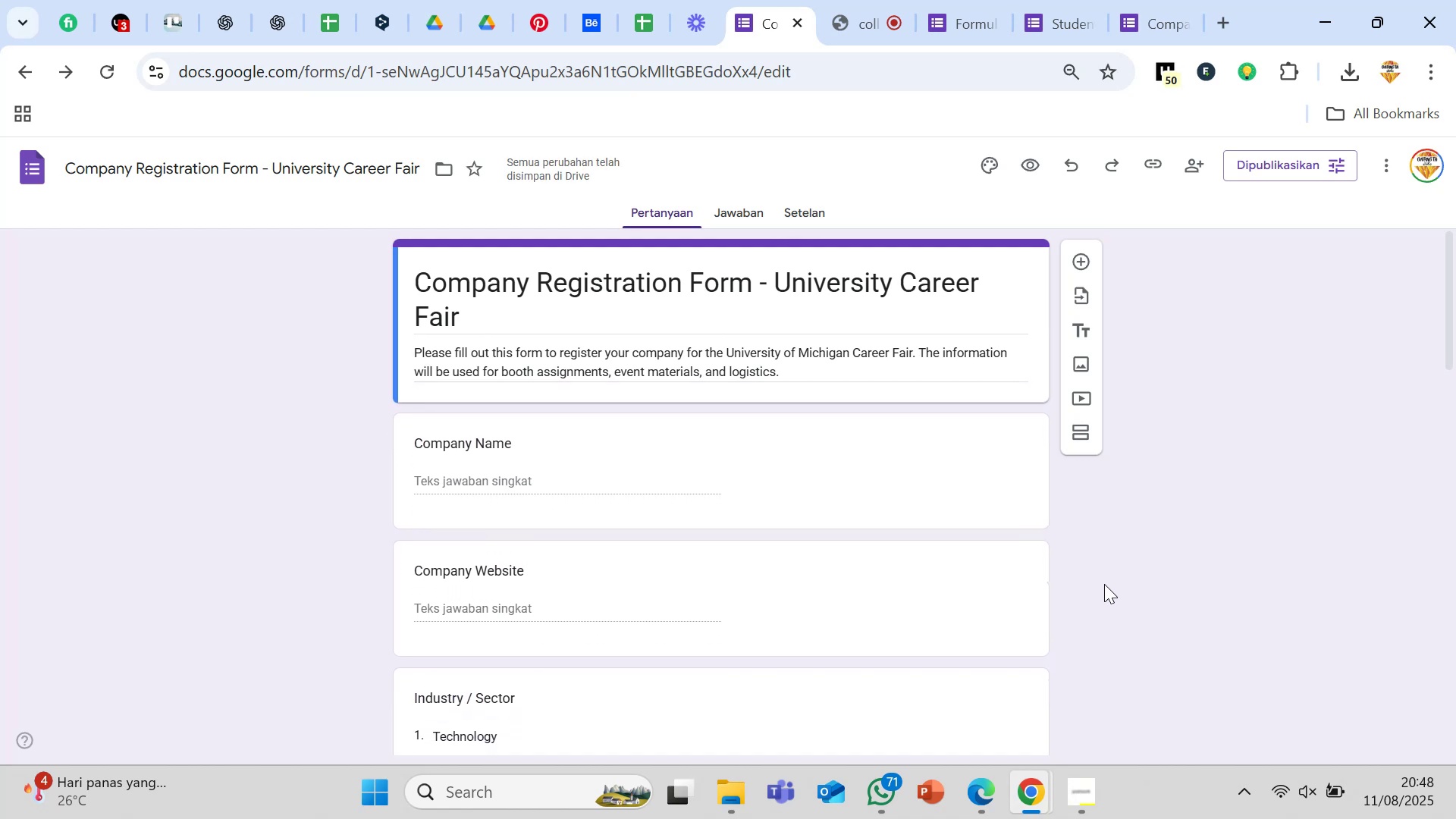 
left_click([1104, 584])
 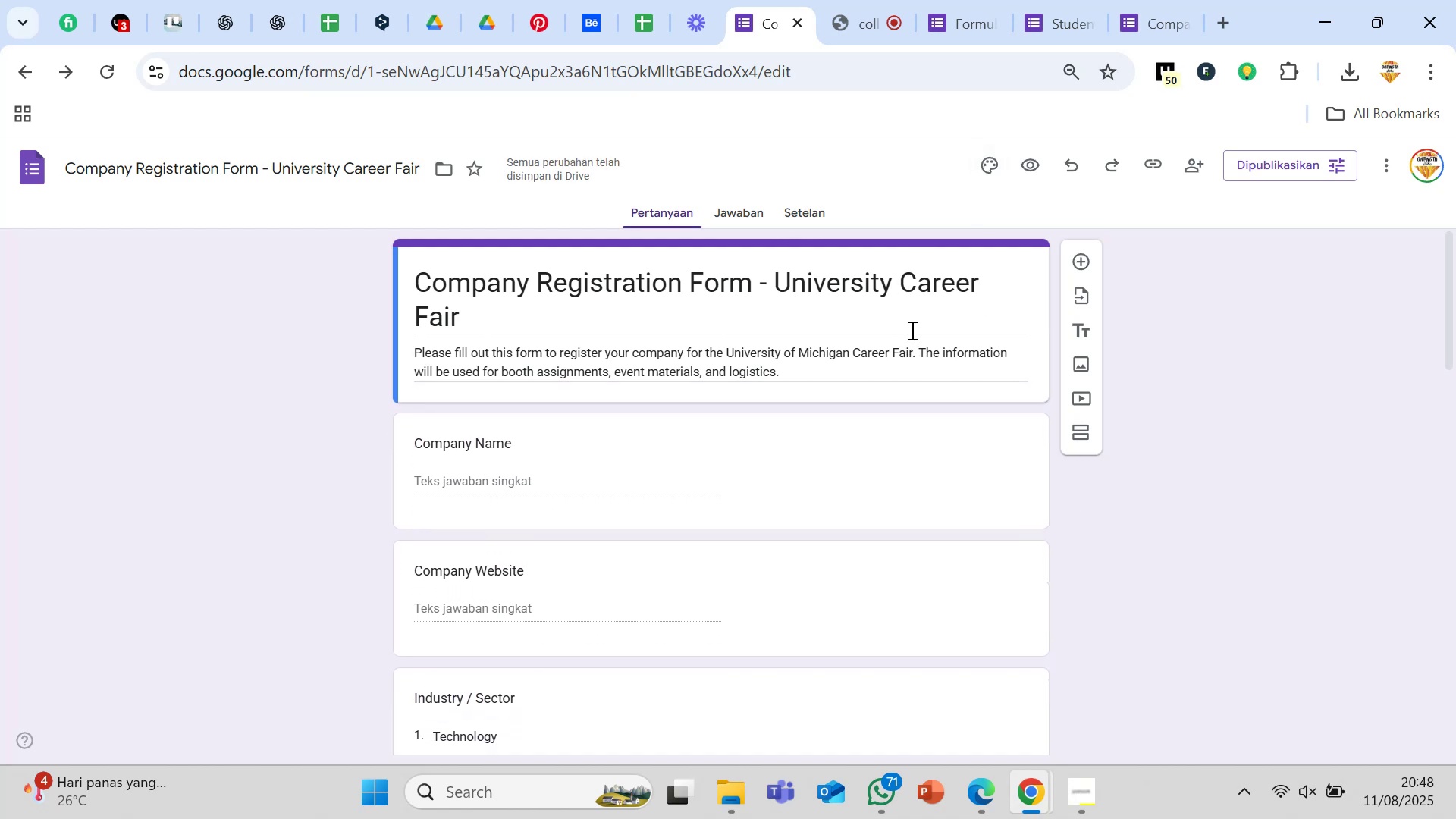 
left_click([1251, 399])
 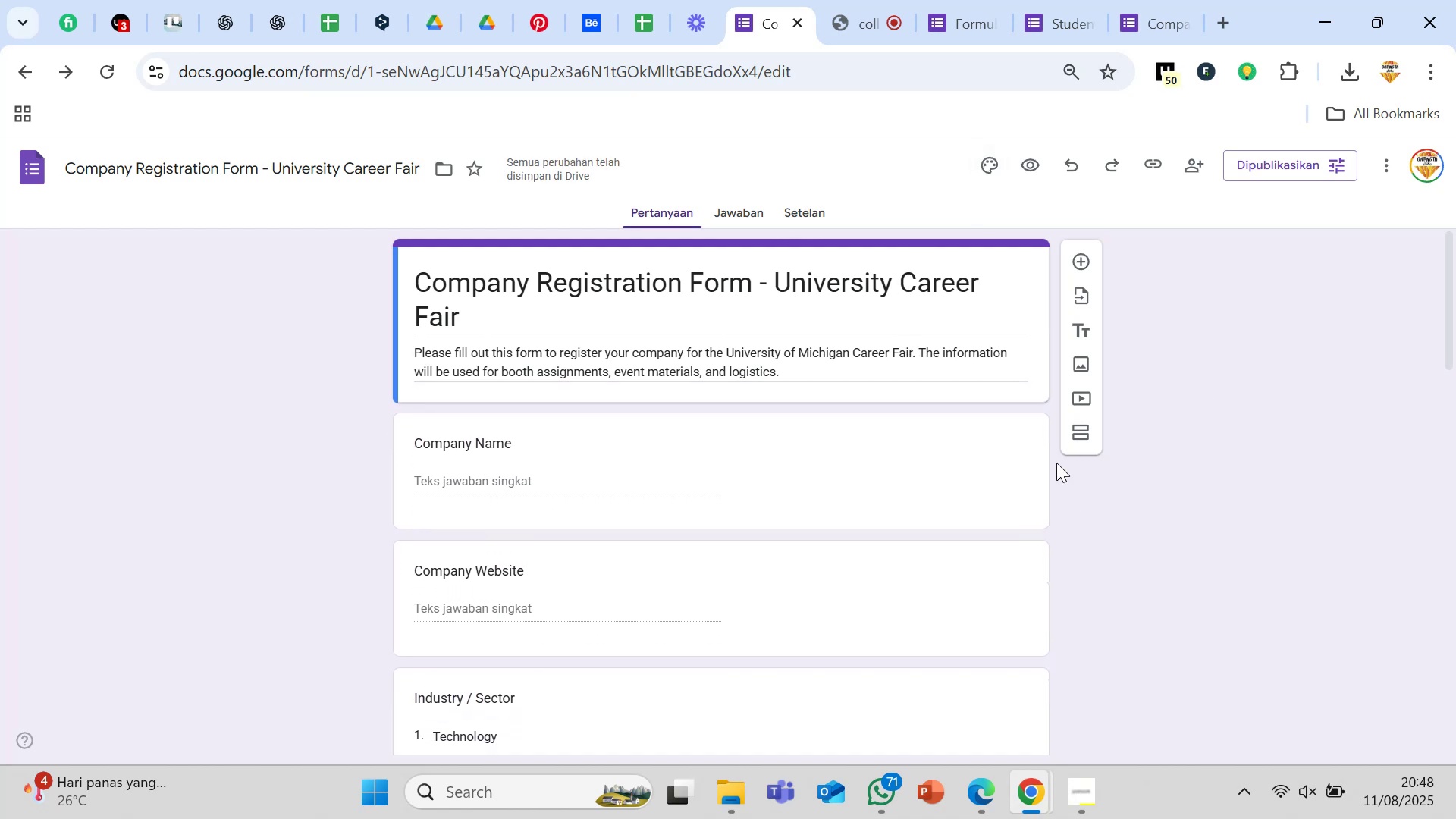 
scroll: coordinate [843, 515], scroll_direction: down, amount: 8.0
 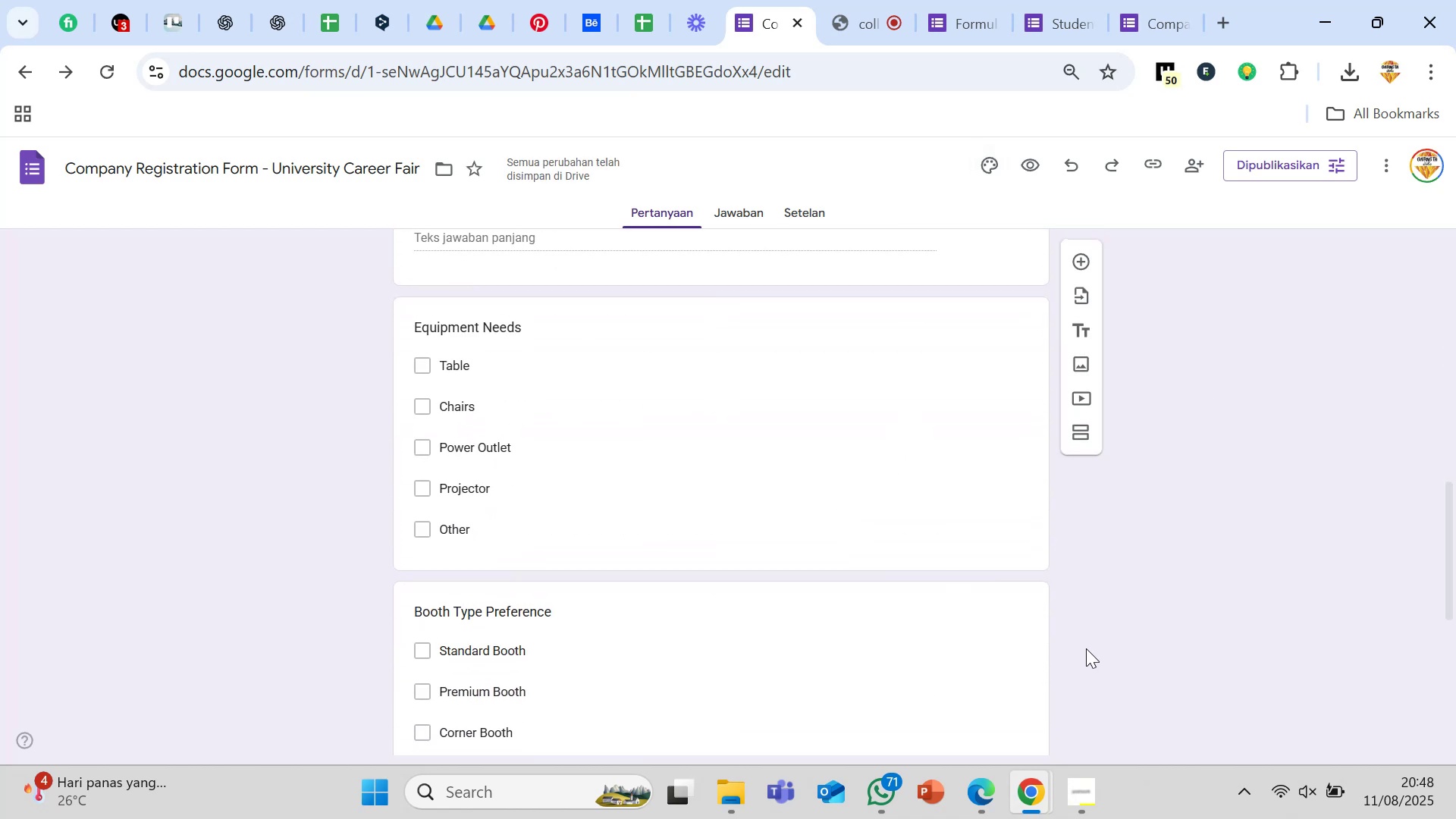 
left_click([1086, 648])
 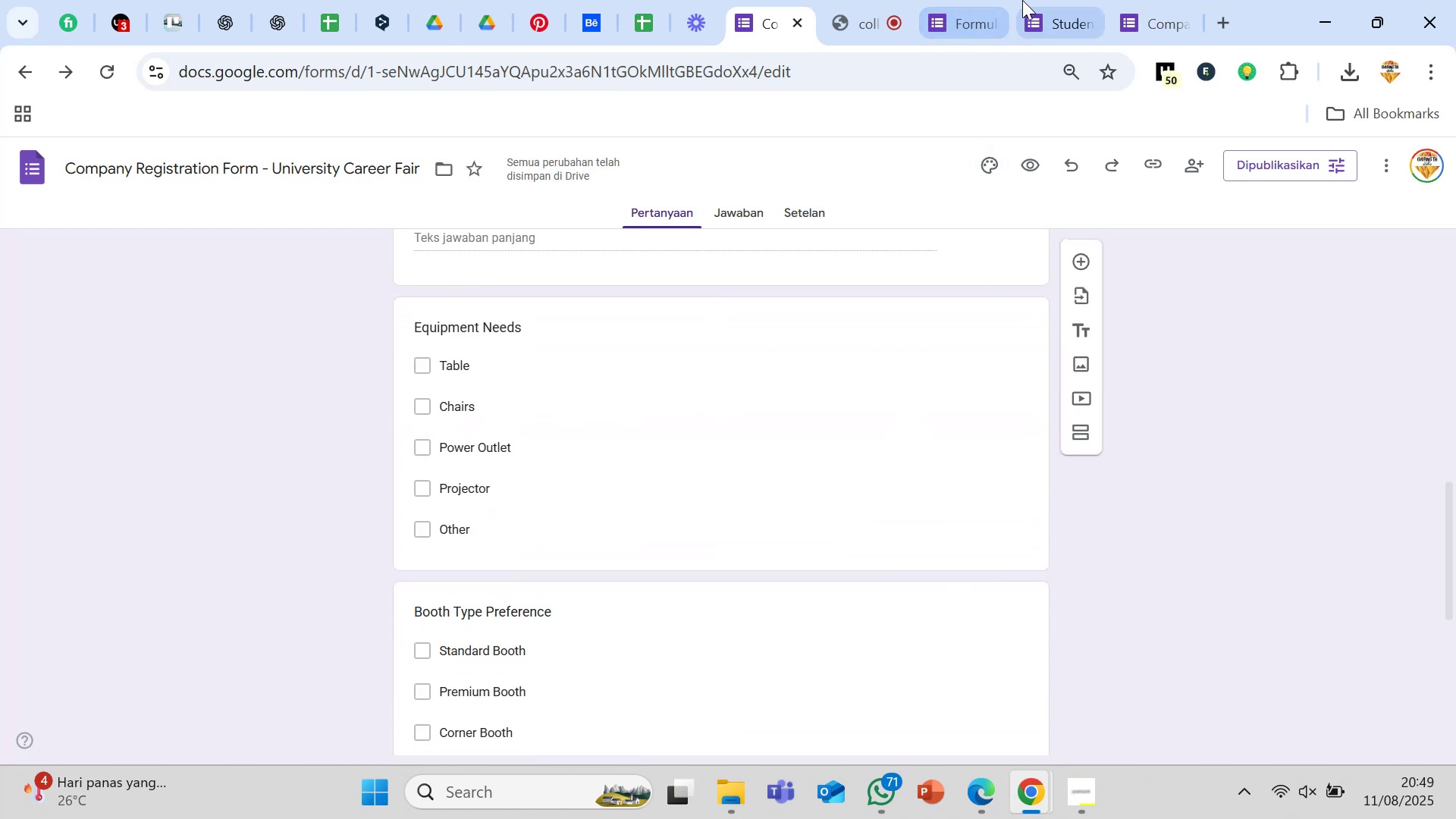 
left_click([1047, 0])
 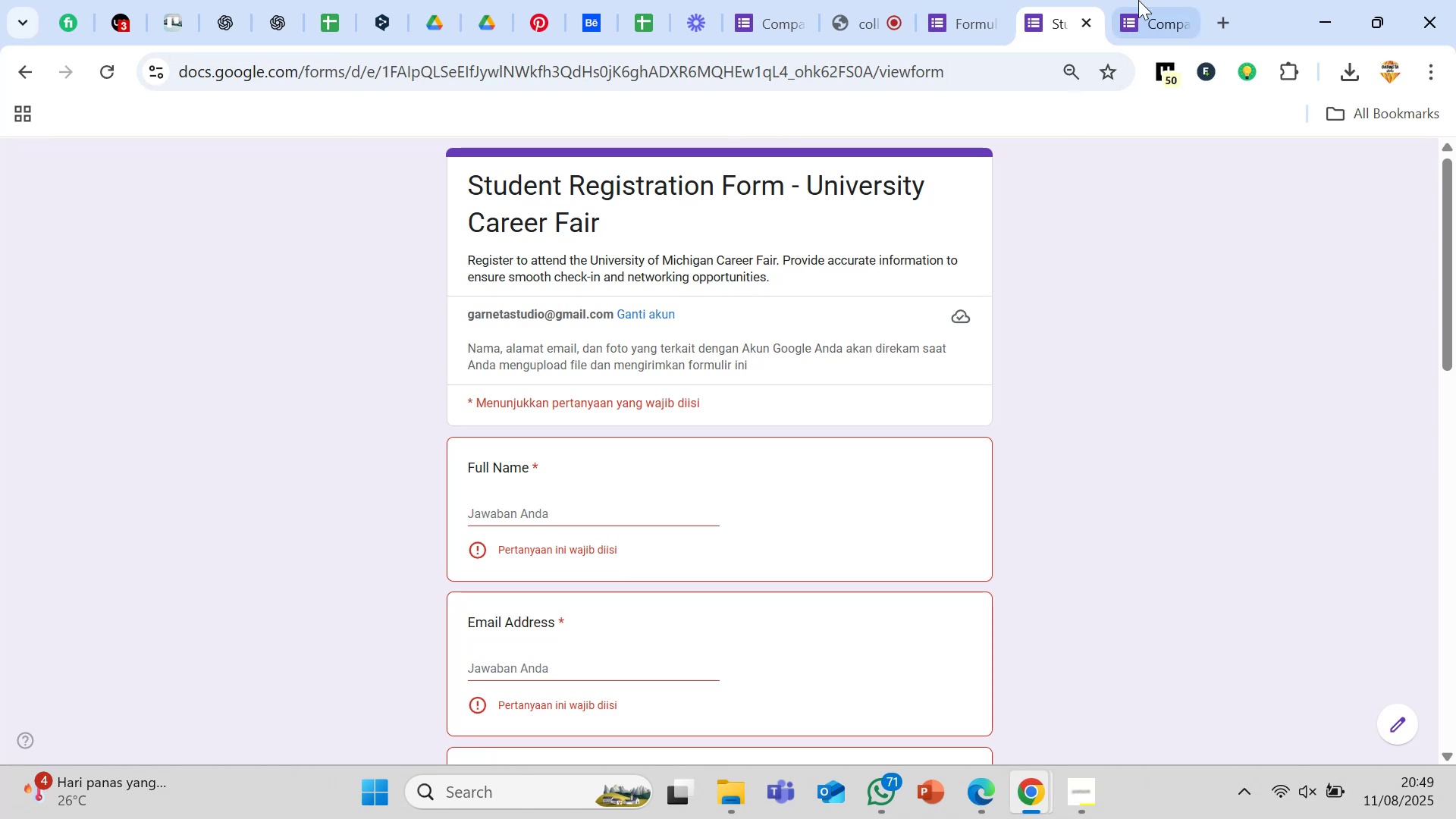 
left_click([1144, 0])
 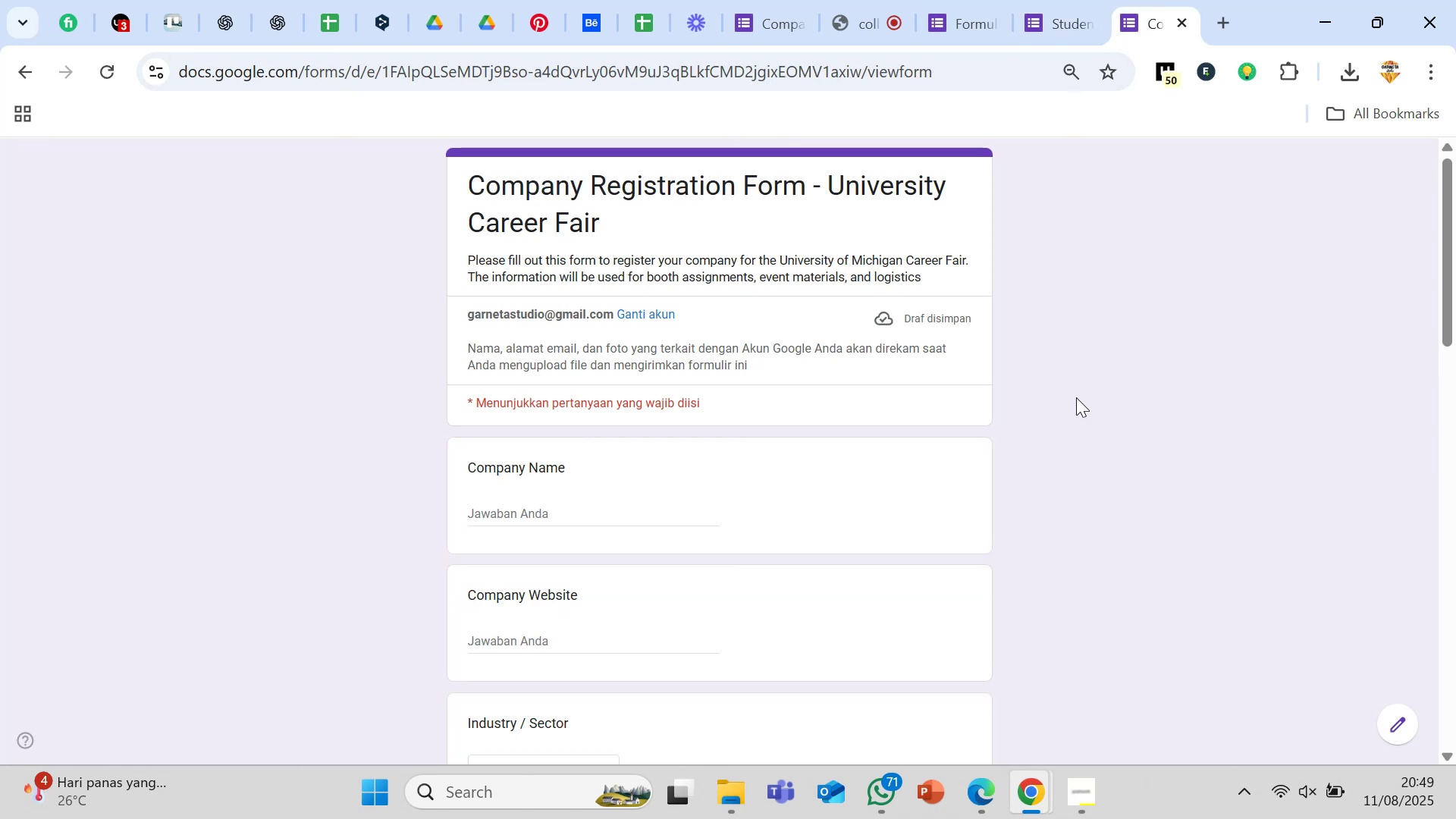 
left_click([1097, 375])
 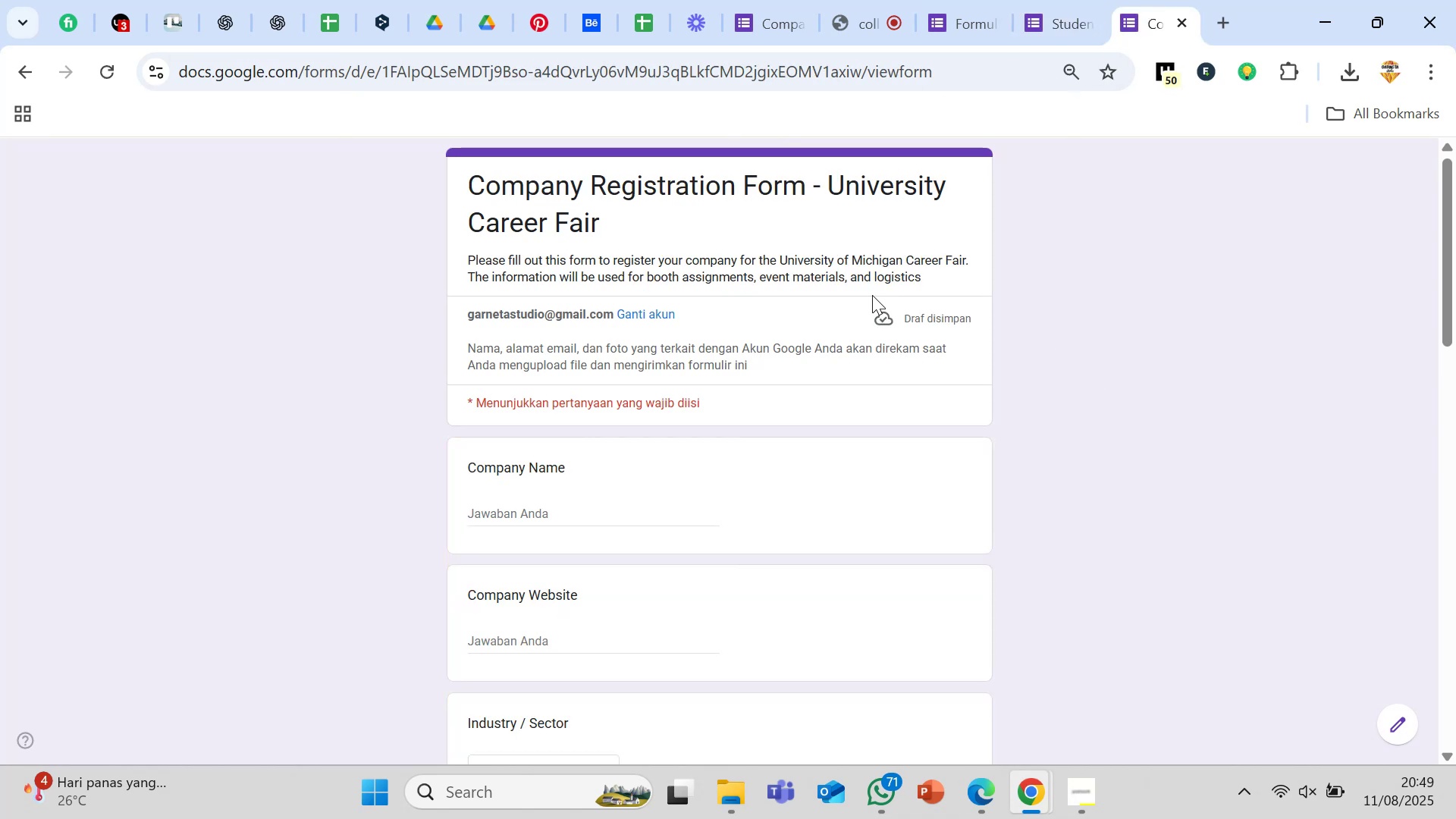 
left_click([945, 6])
 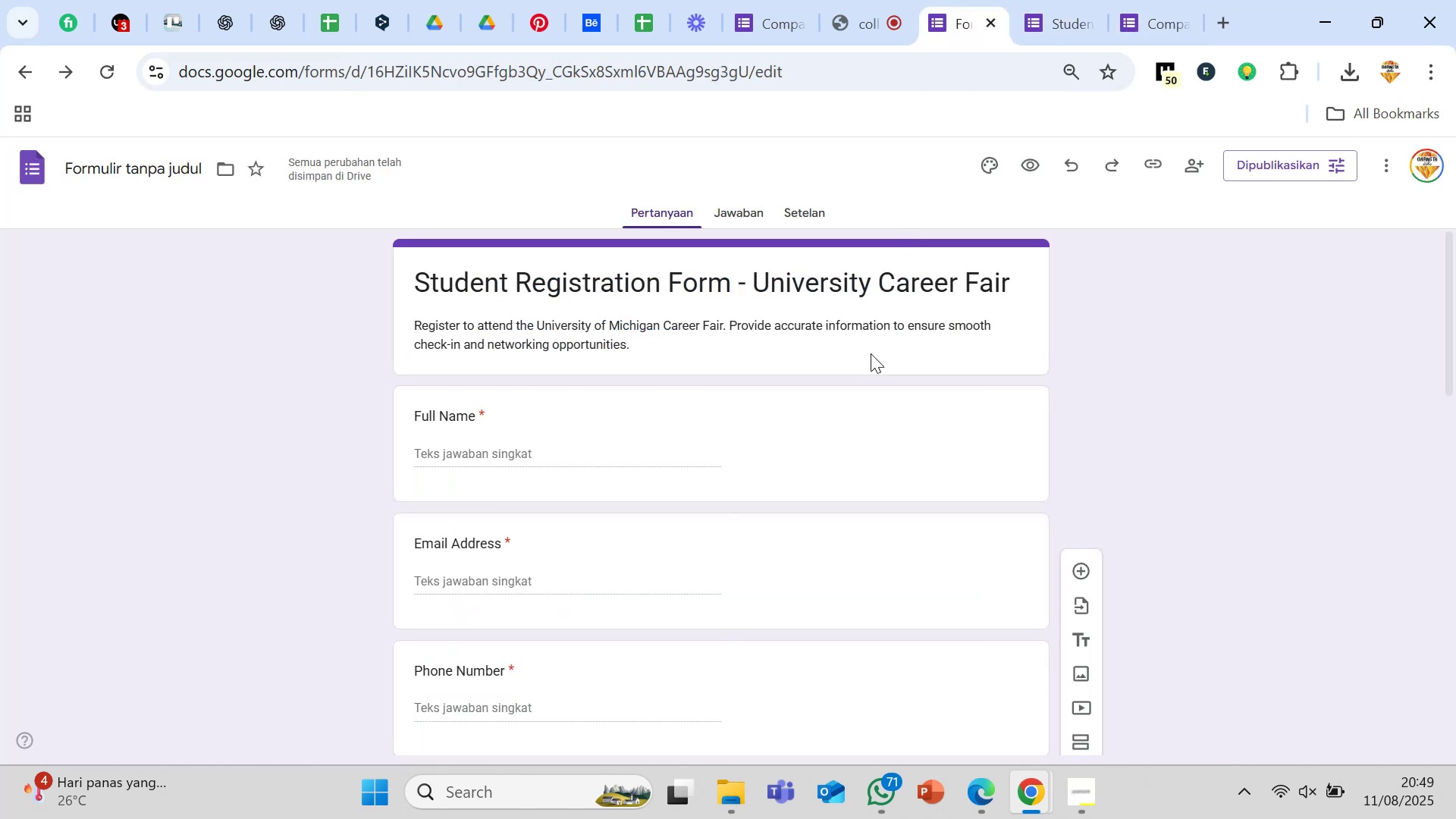 
left_click([1103, 429])
 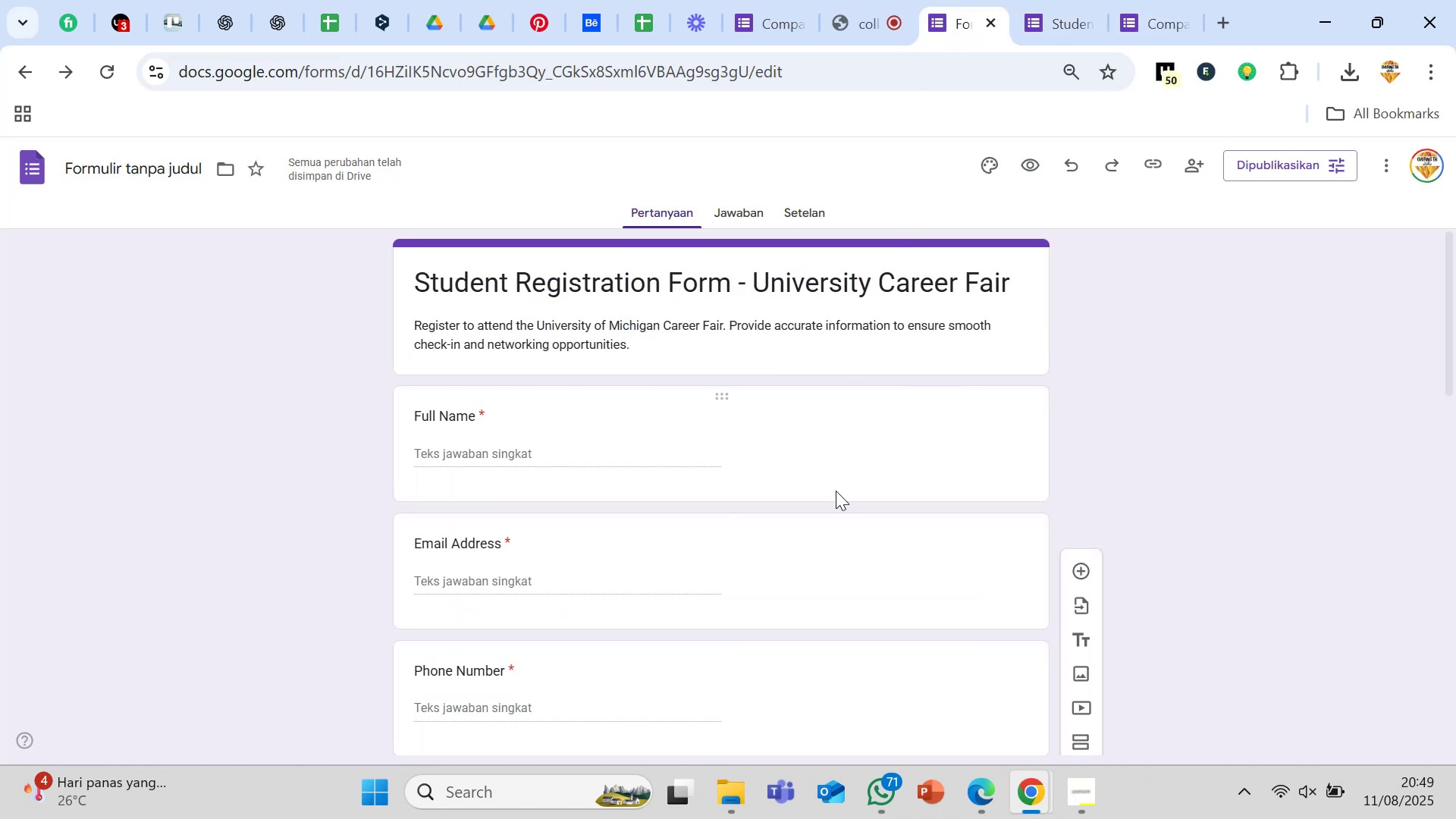 
scroll: coordinate [836, 491], scroll_direction: down, amount: 1.0
 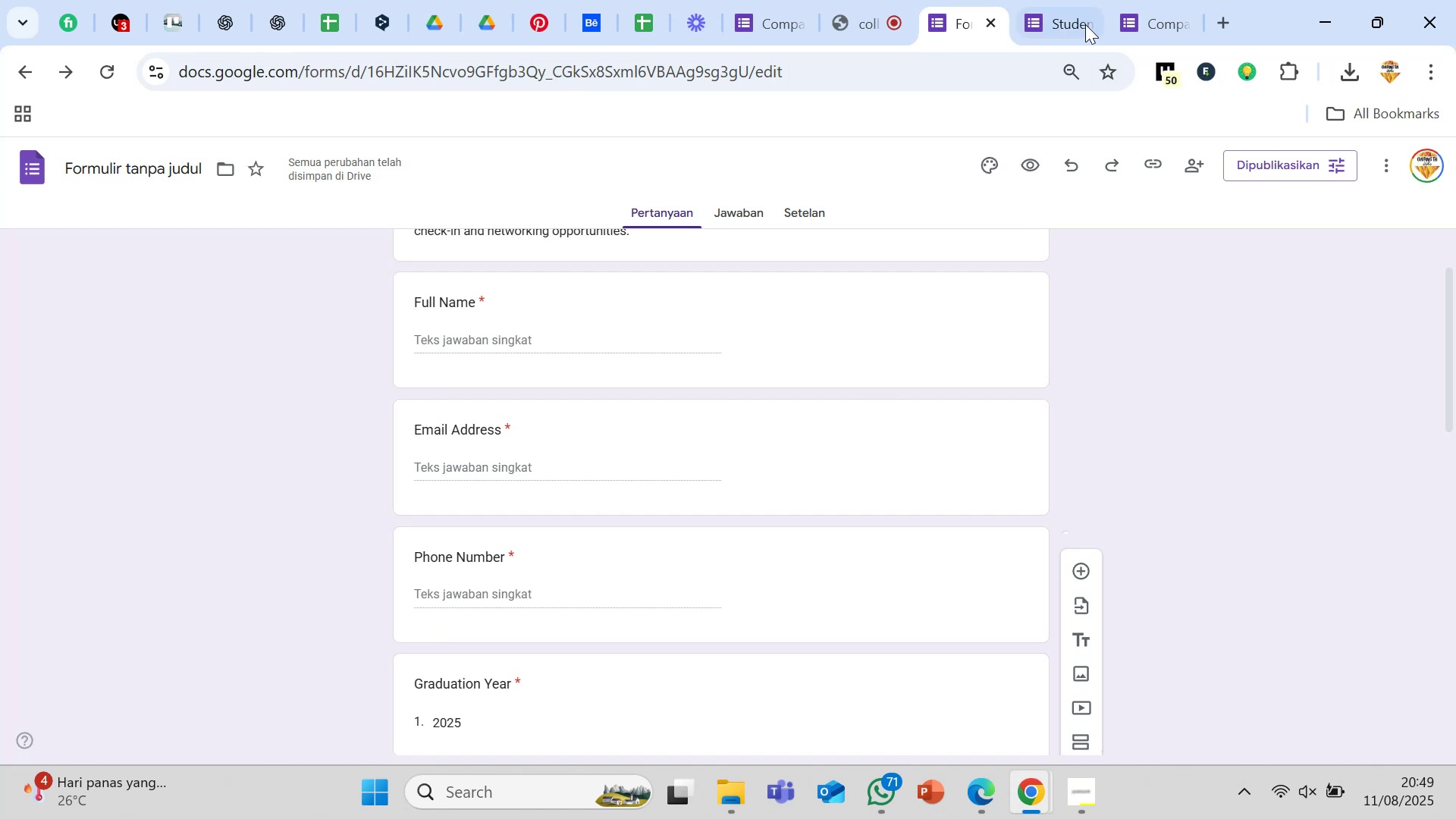 
left_click([1134, 0])
 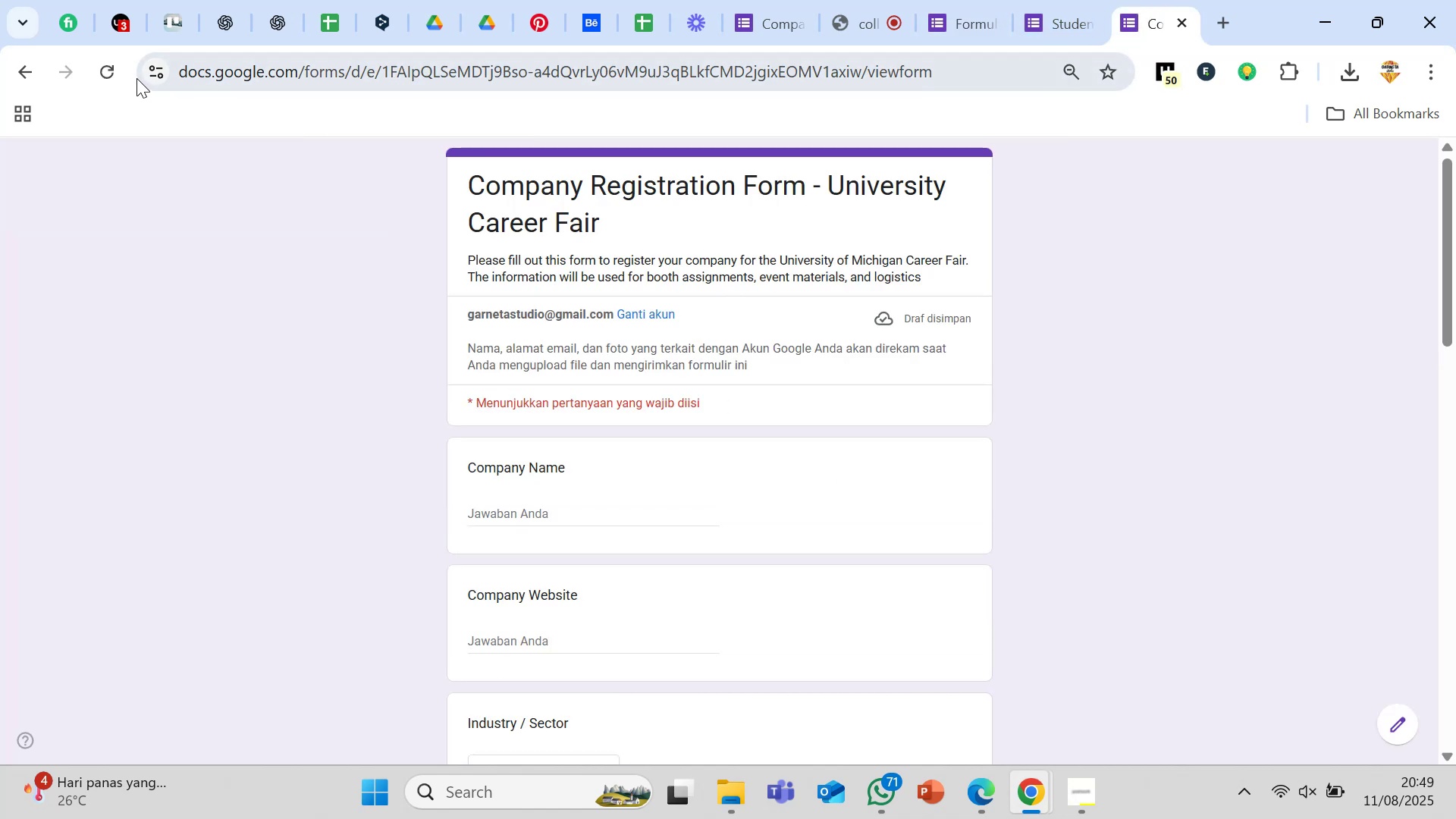 
left_click([116, 77])
 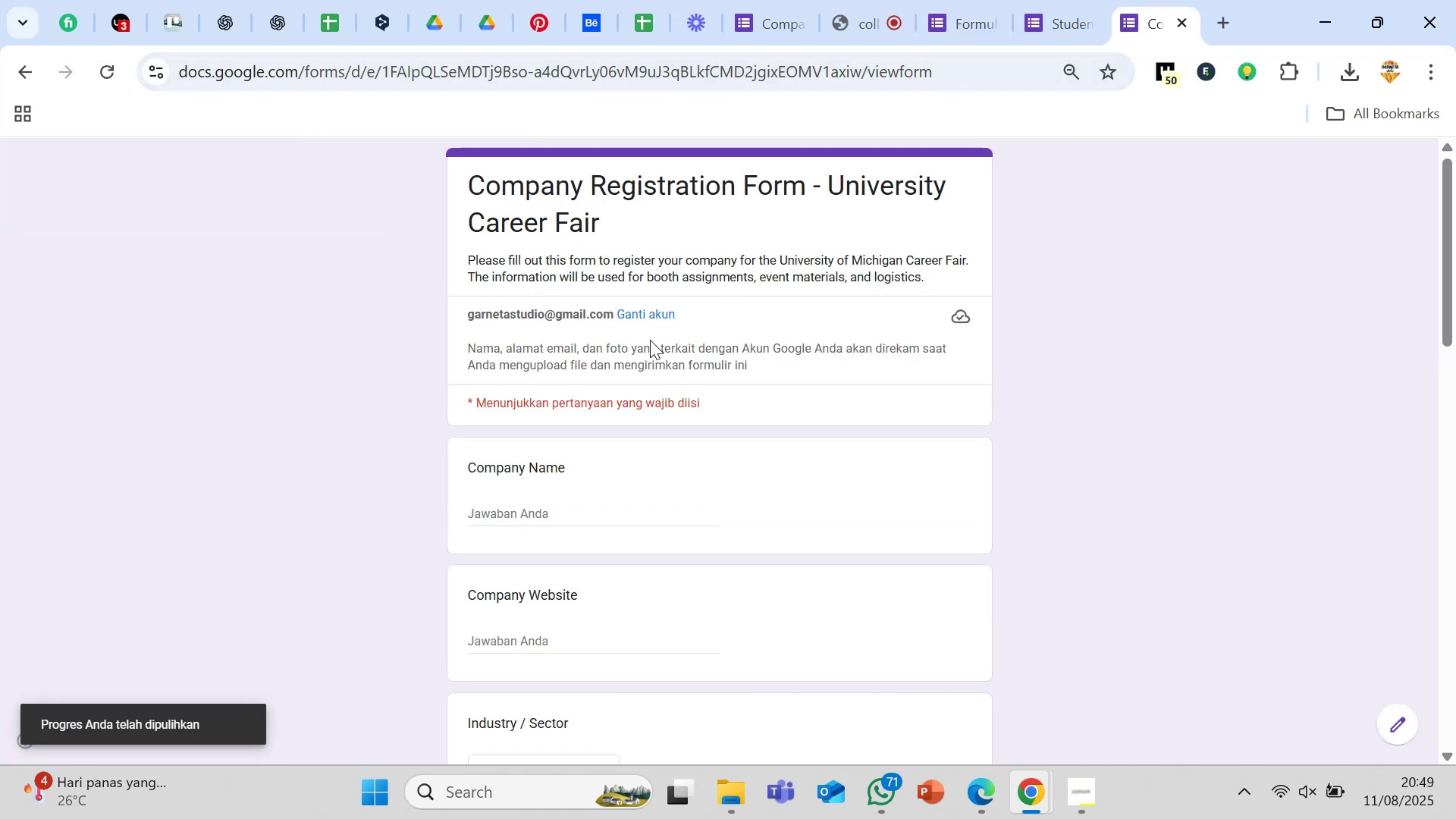 
scroll: coordinate [650, 340], scroll_direction: down, amount: 21.0
 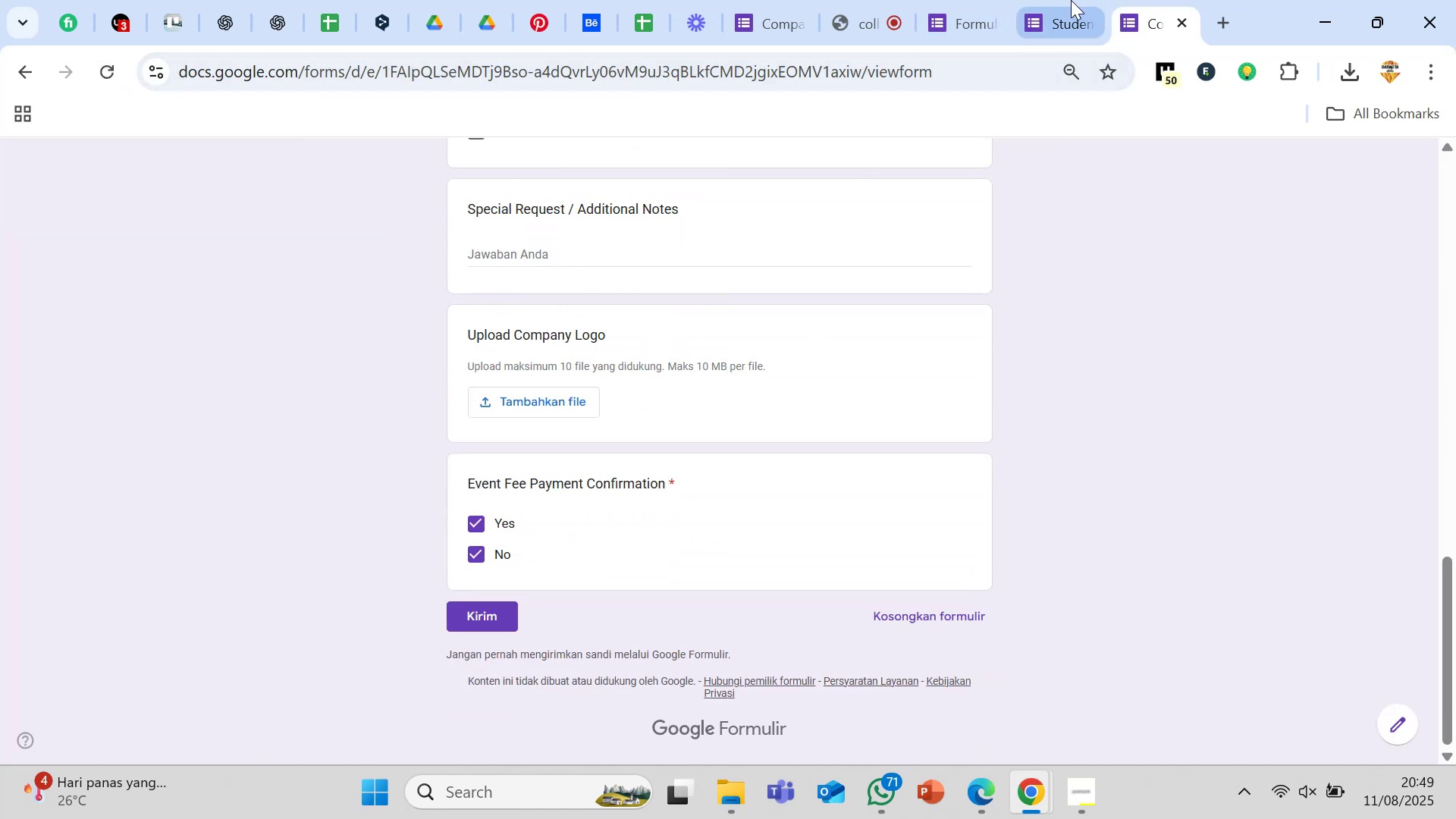 
left_click([1057, 0])
 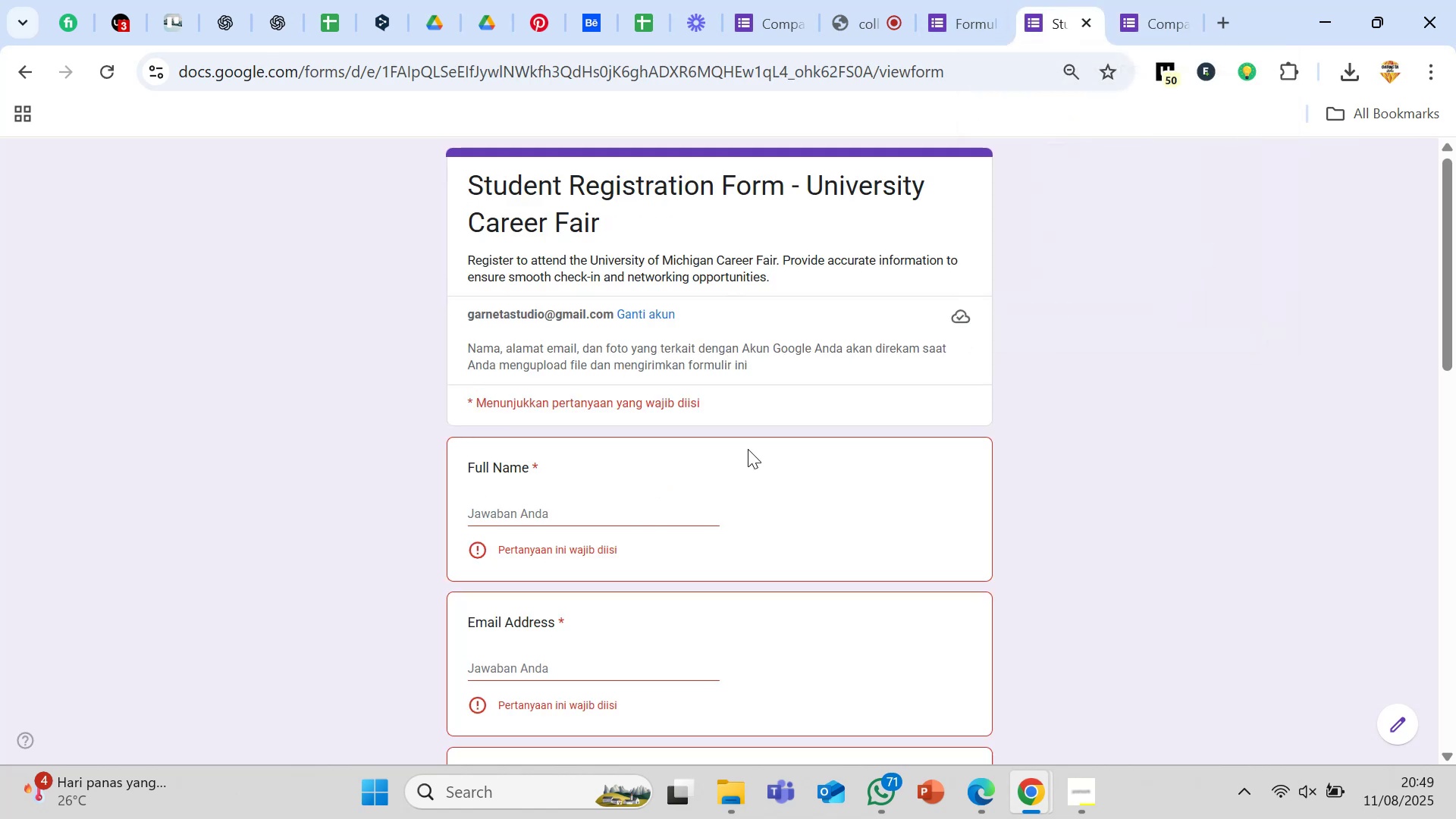 
left_click([1075, 490])
 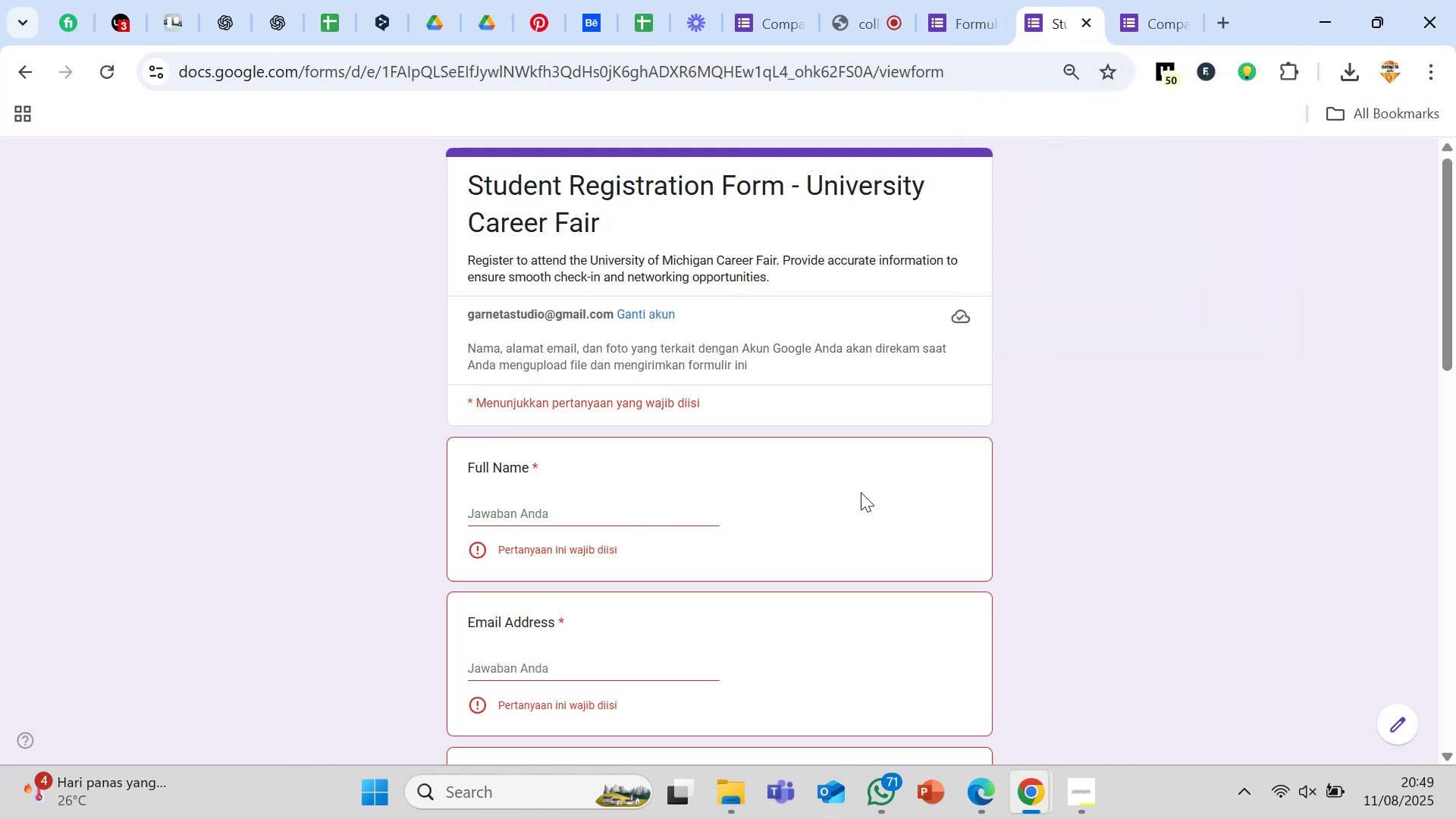 
scroll: coordinate [837, 505], scroll_direction: down, amount: 17.0
 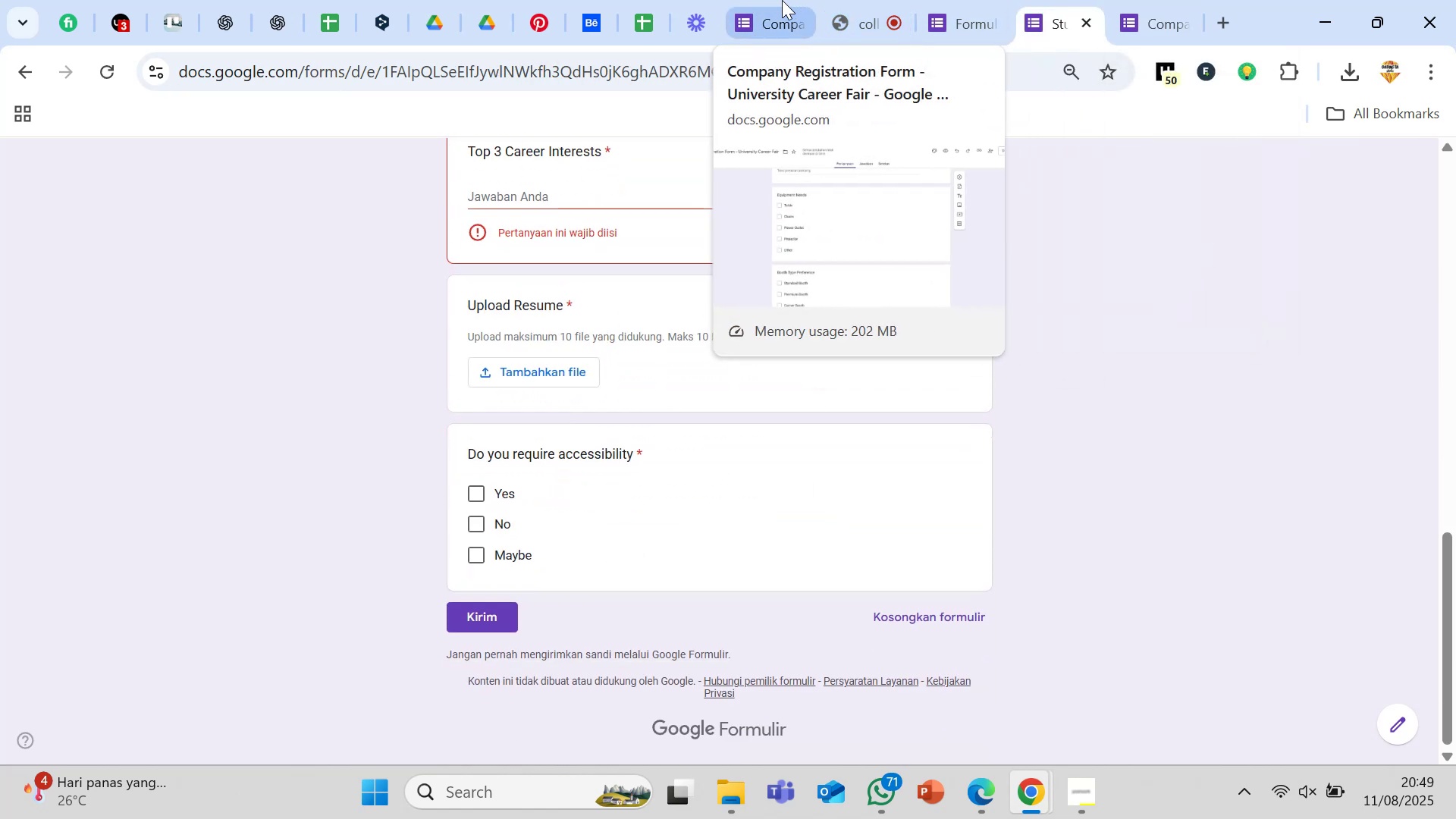 
left_click([959, 0])
 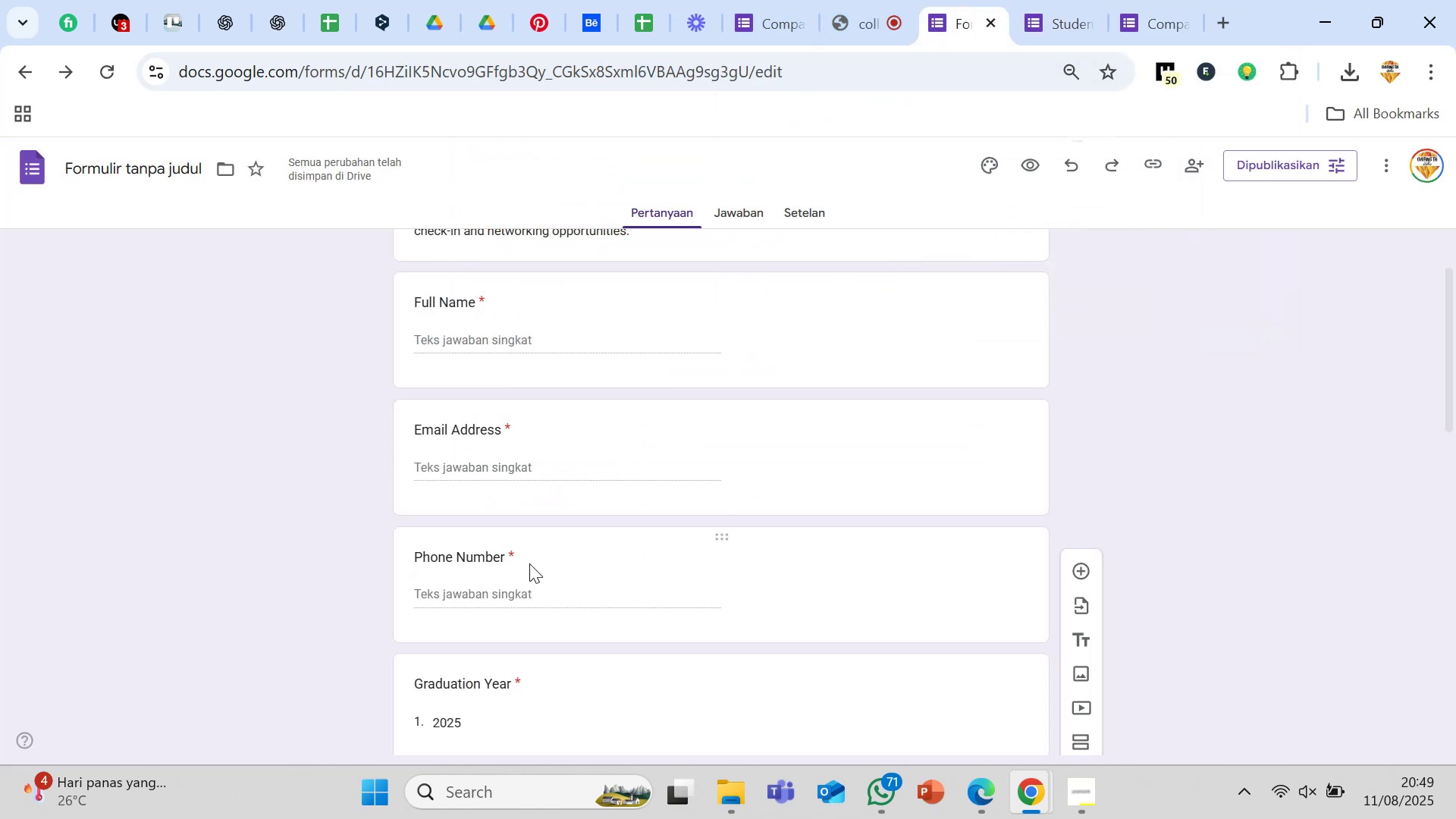 
scroll: coordinate [522, 686], scroll_direction: down, amount: 9.0
 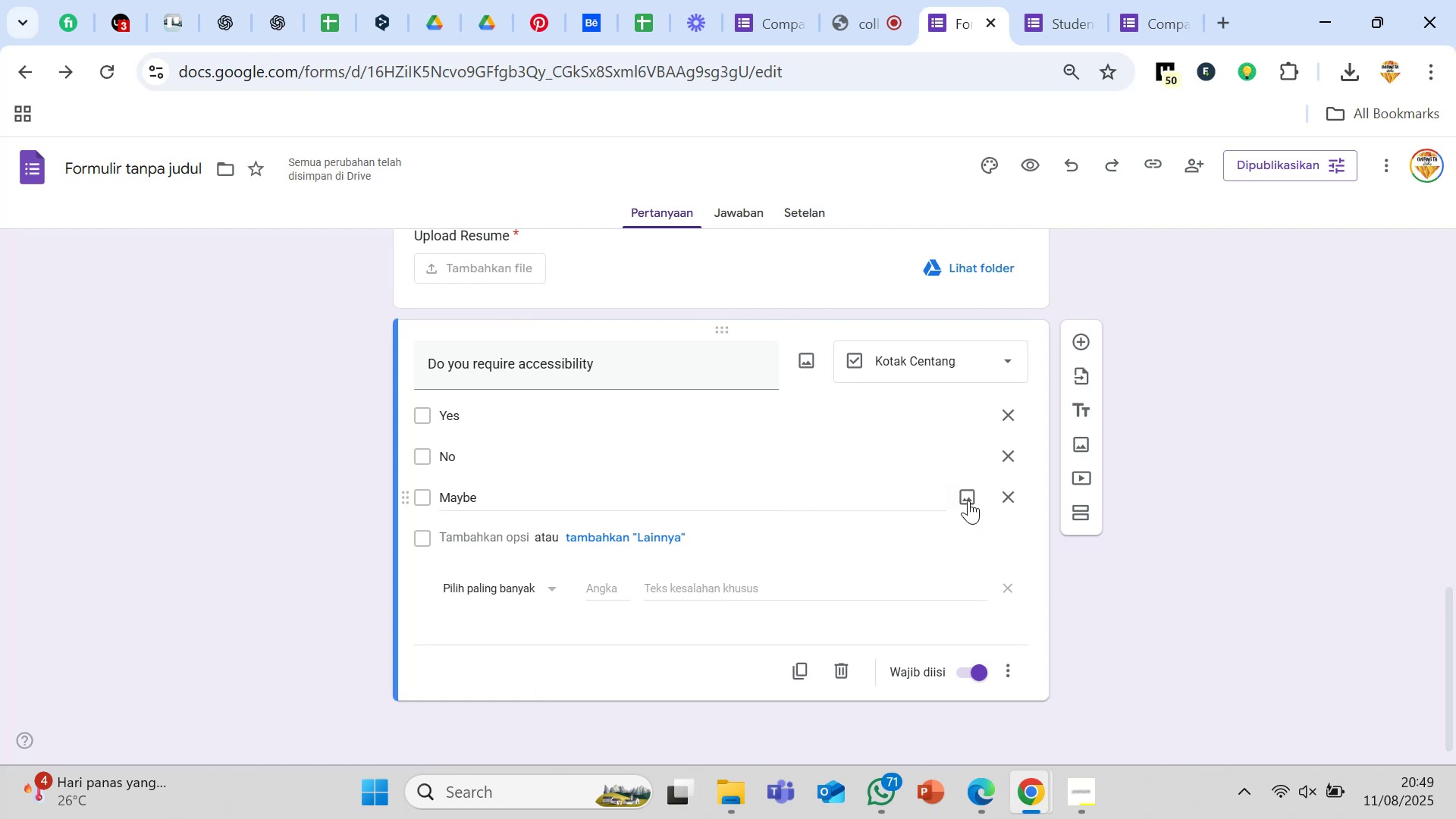 
left_click([1007, 493])
 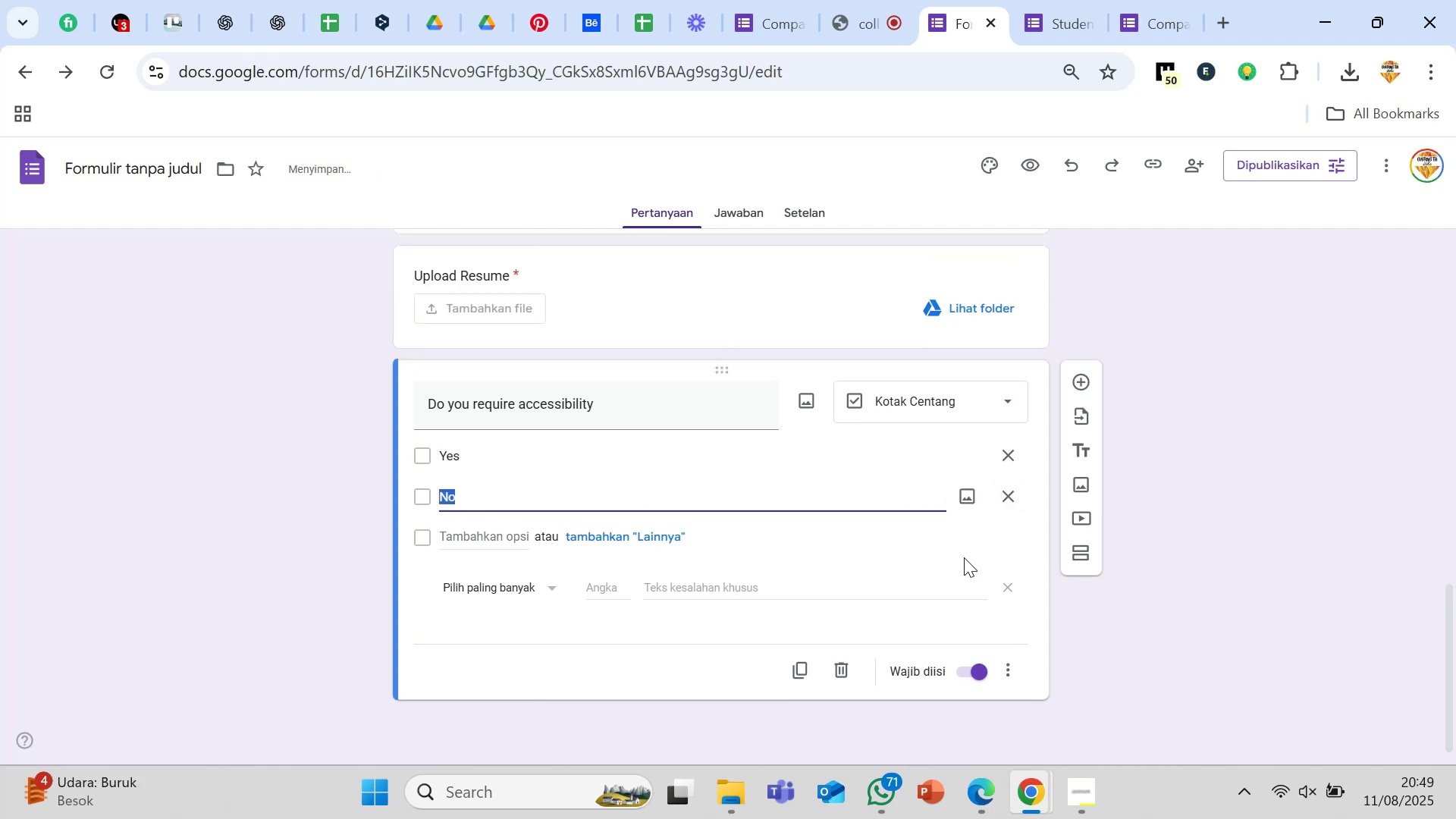 
left_click([1120, 649])
 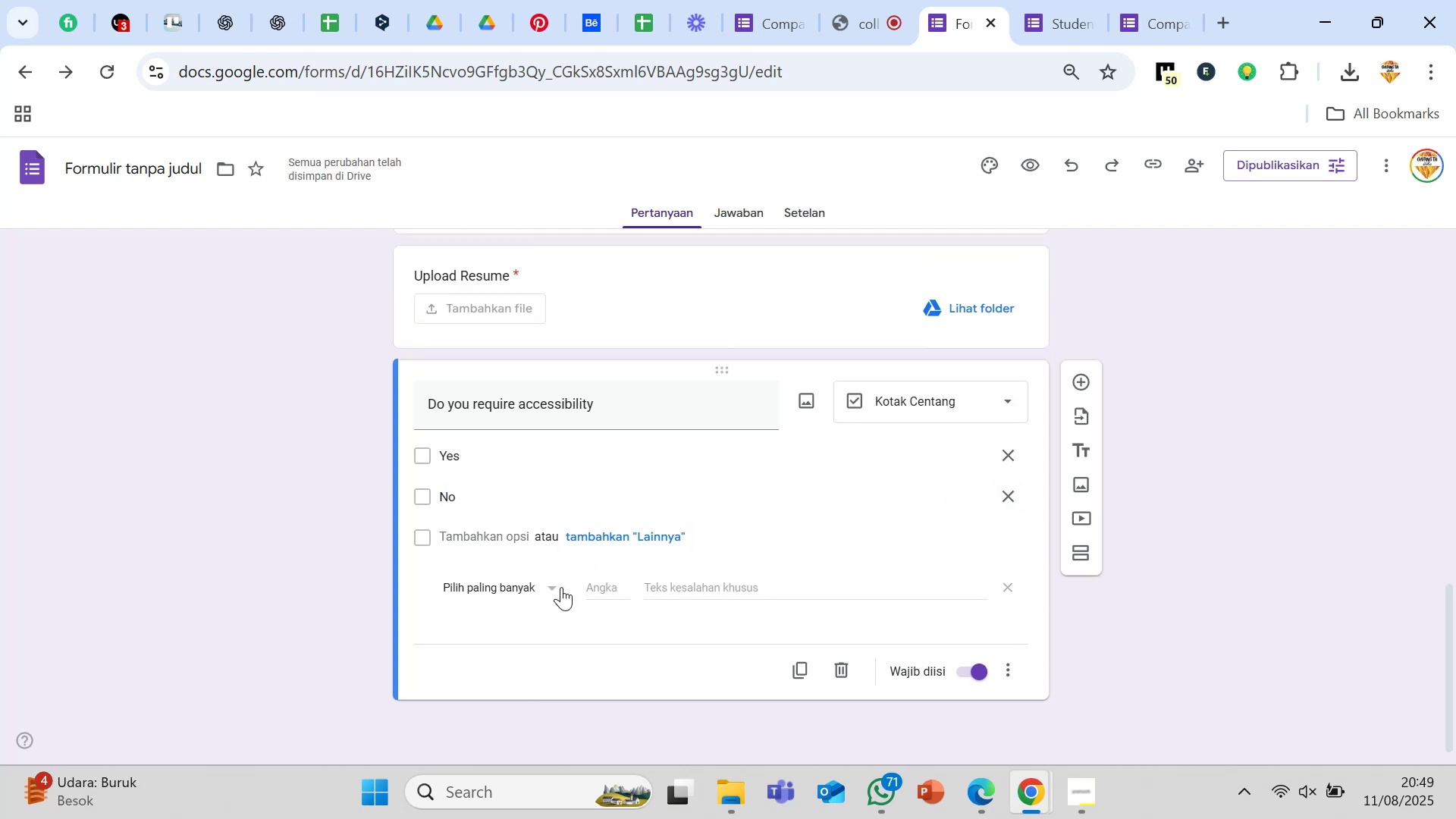 
left_click([553, 587])
 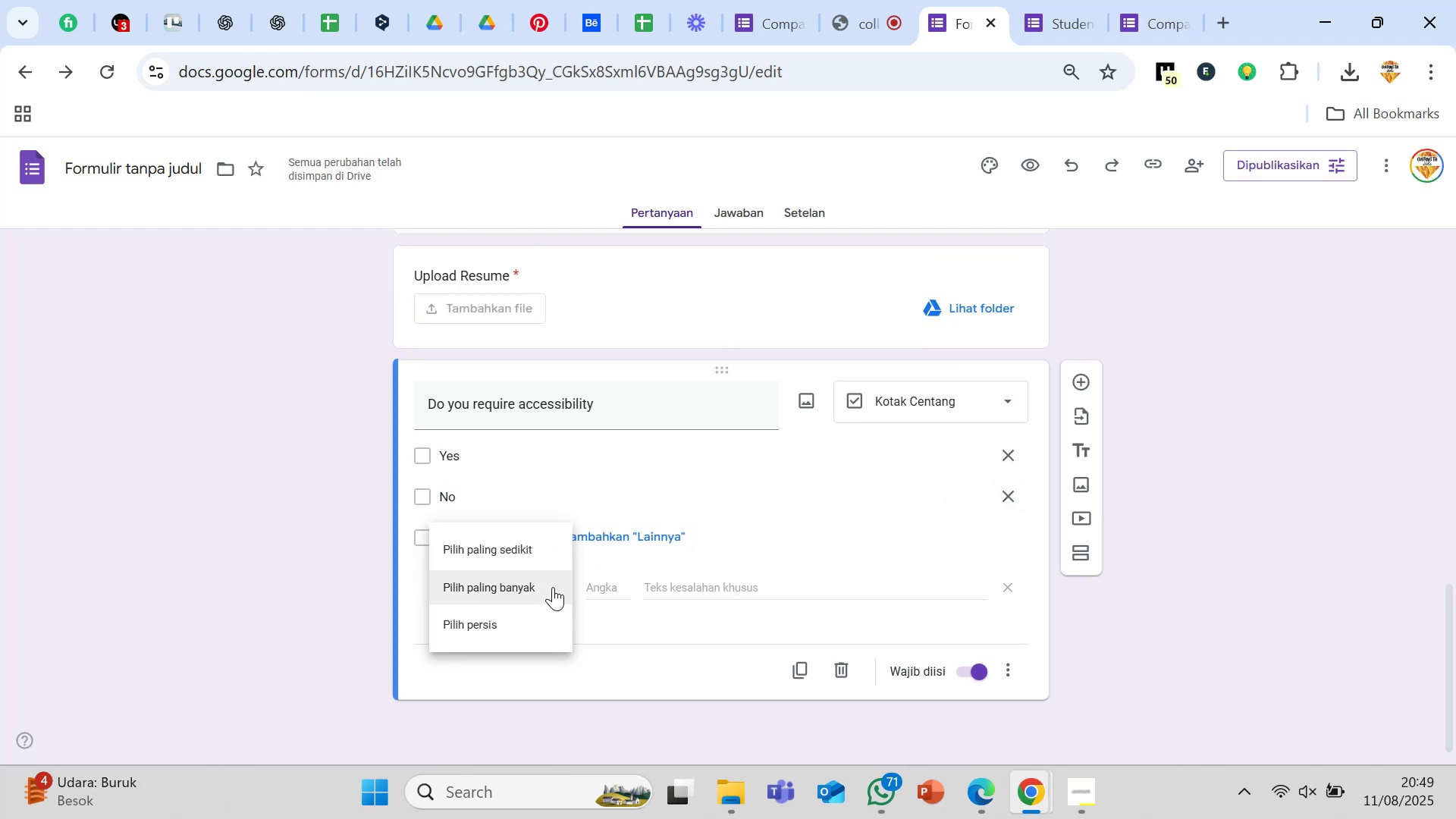 
left_click([553, 587])
 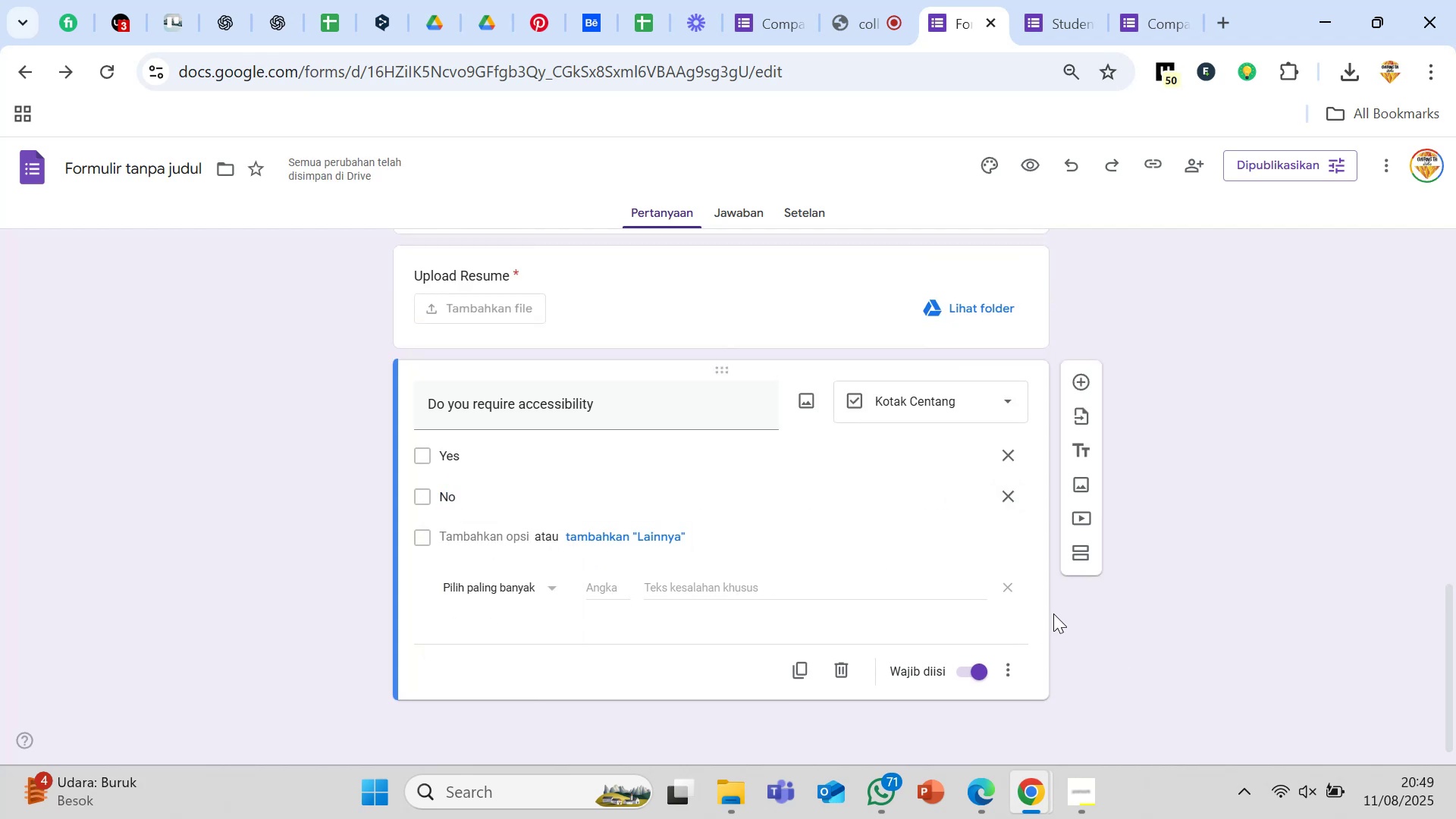 
left_click([1109, 639])
 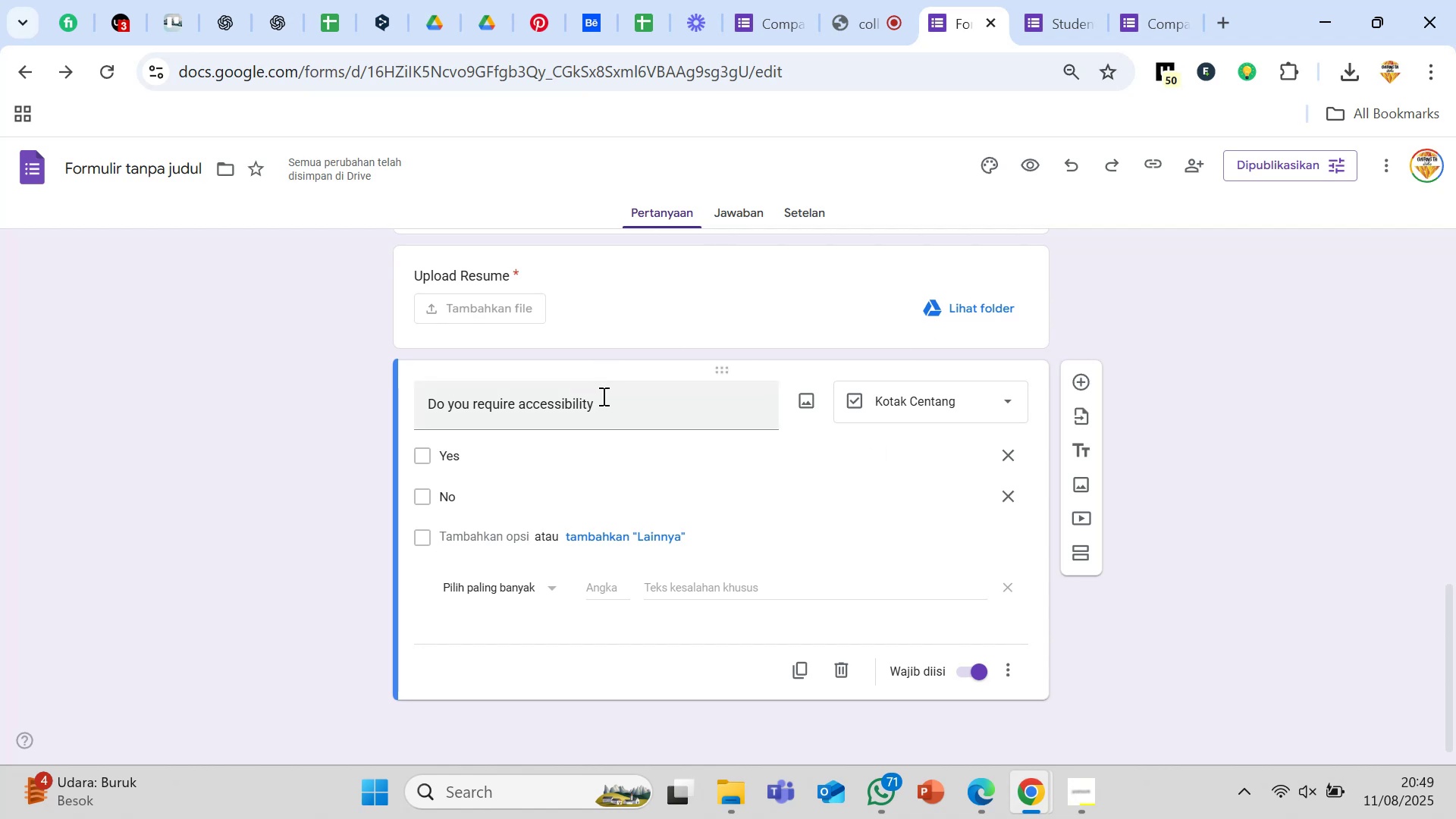 
left_click([652, 667])
 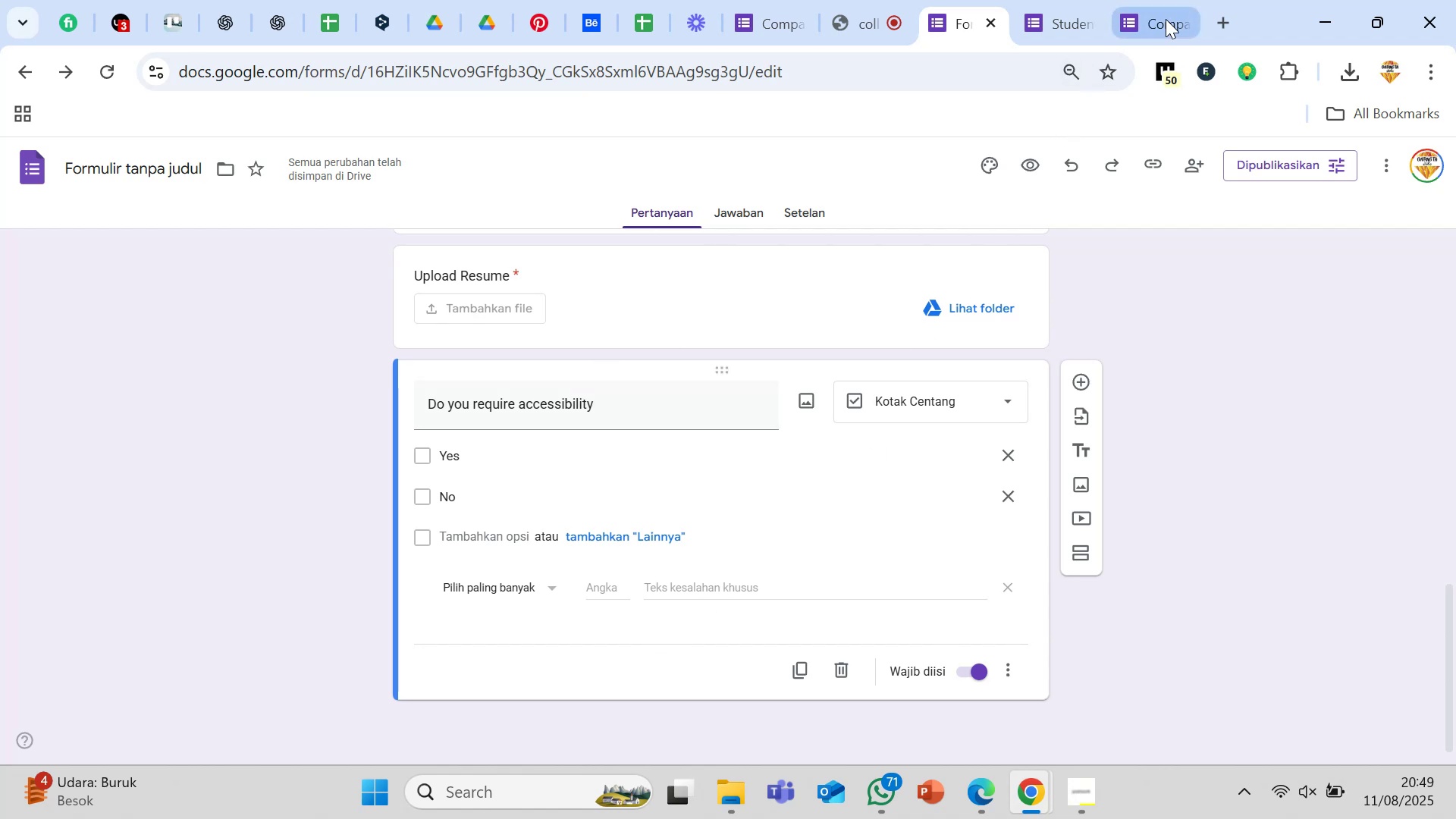 
left_click([1166, 19])
 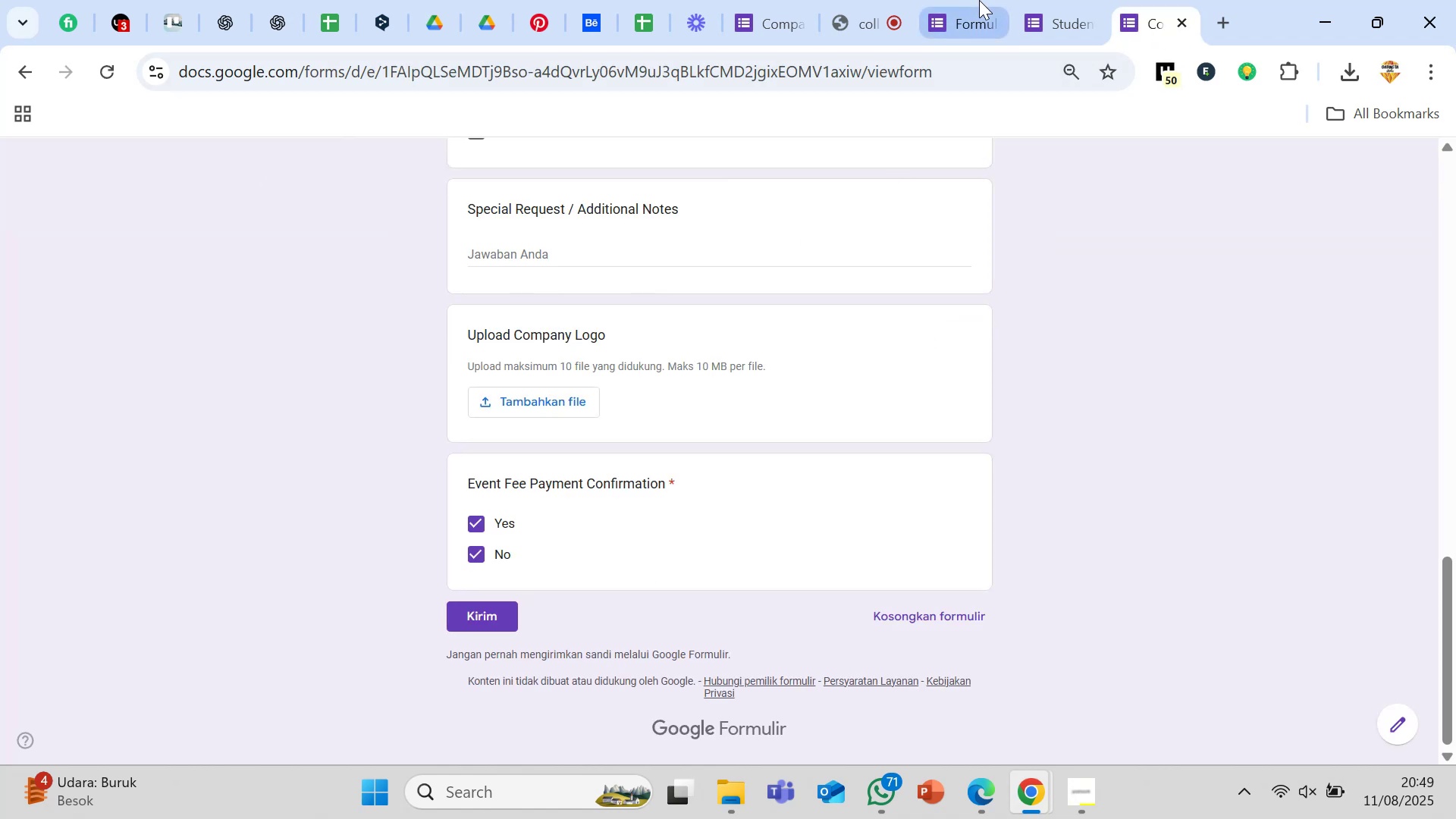 
left_click([1050, 0])
 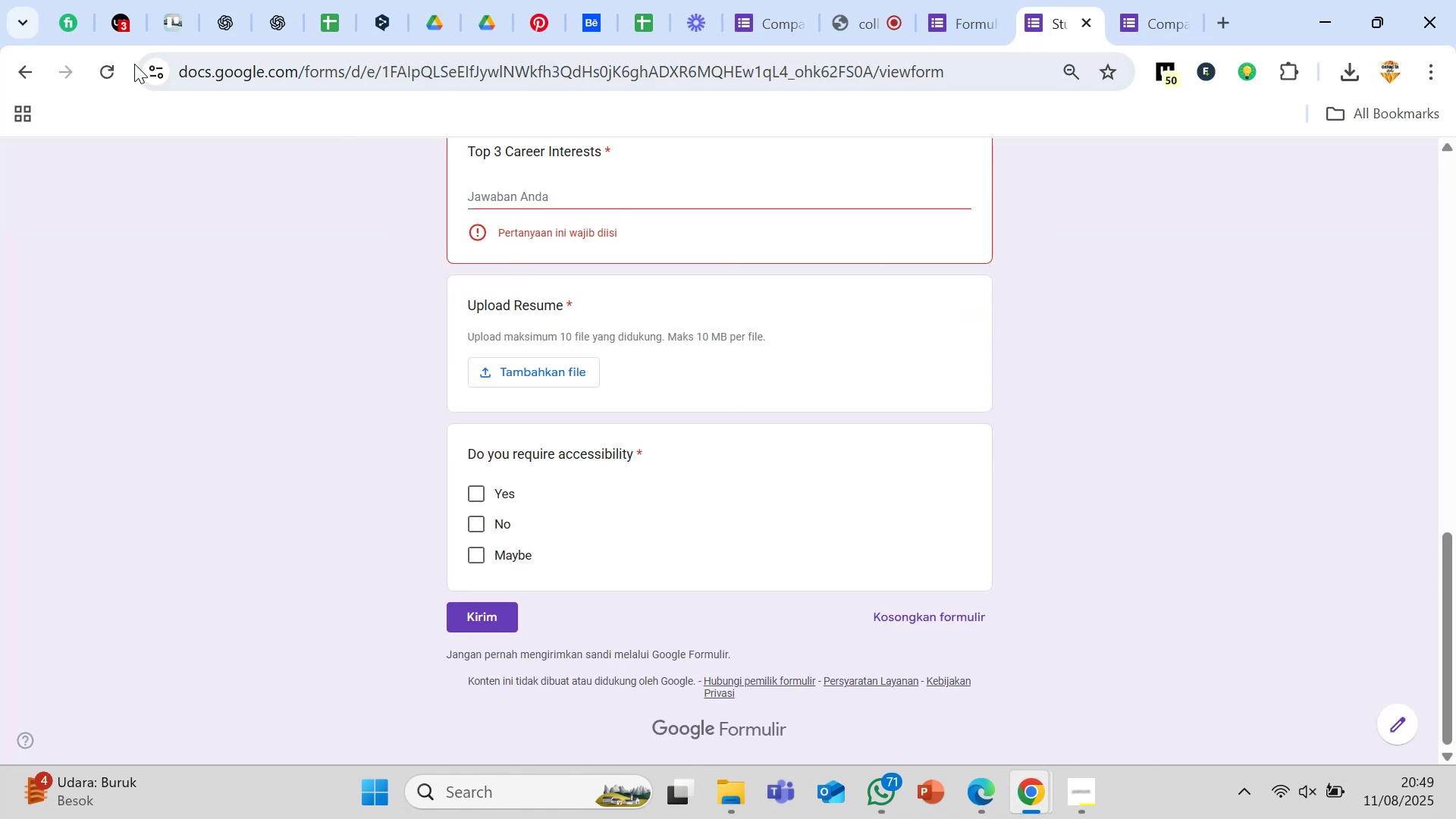 
left_click([111, 74])
 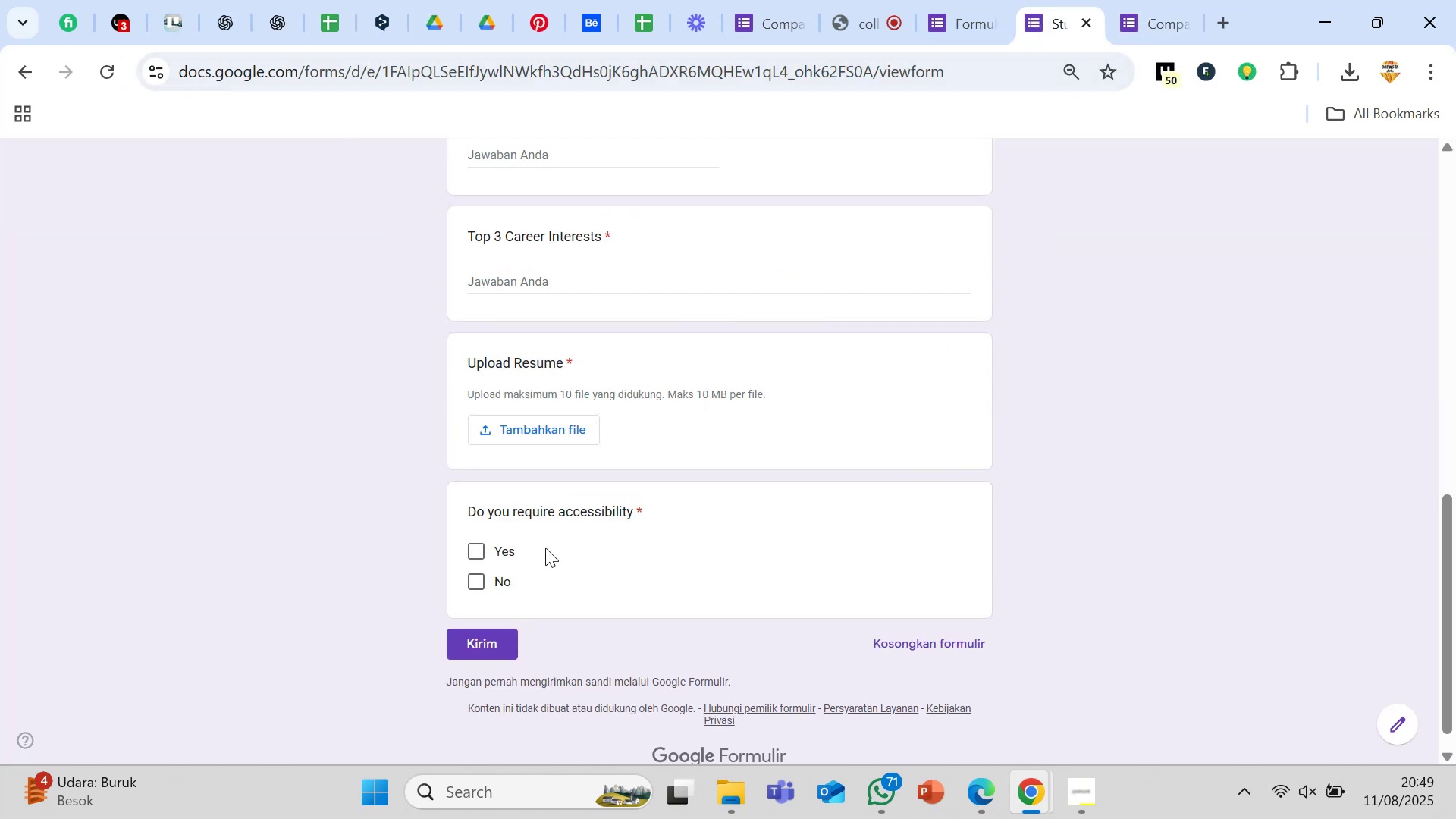 
left_click([513, 551])
 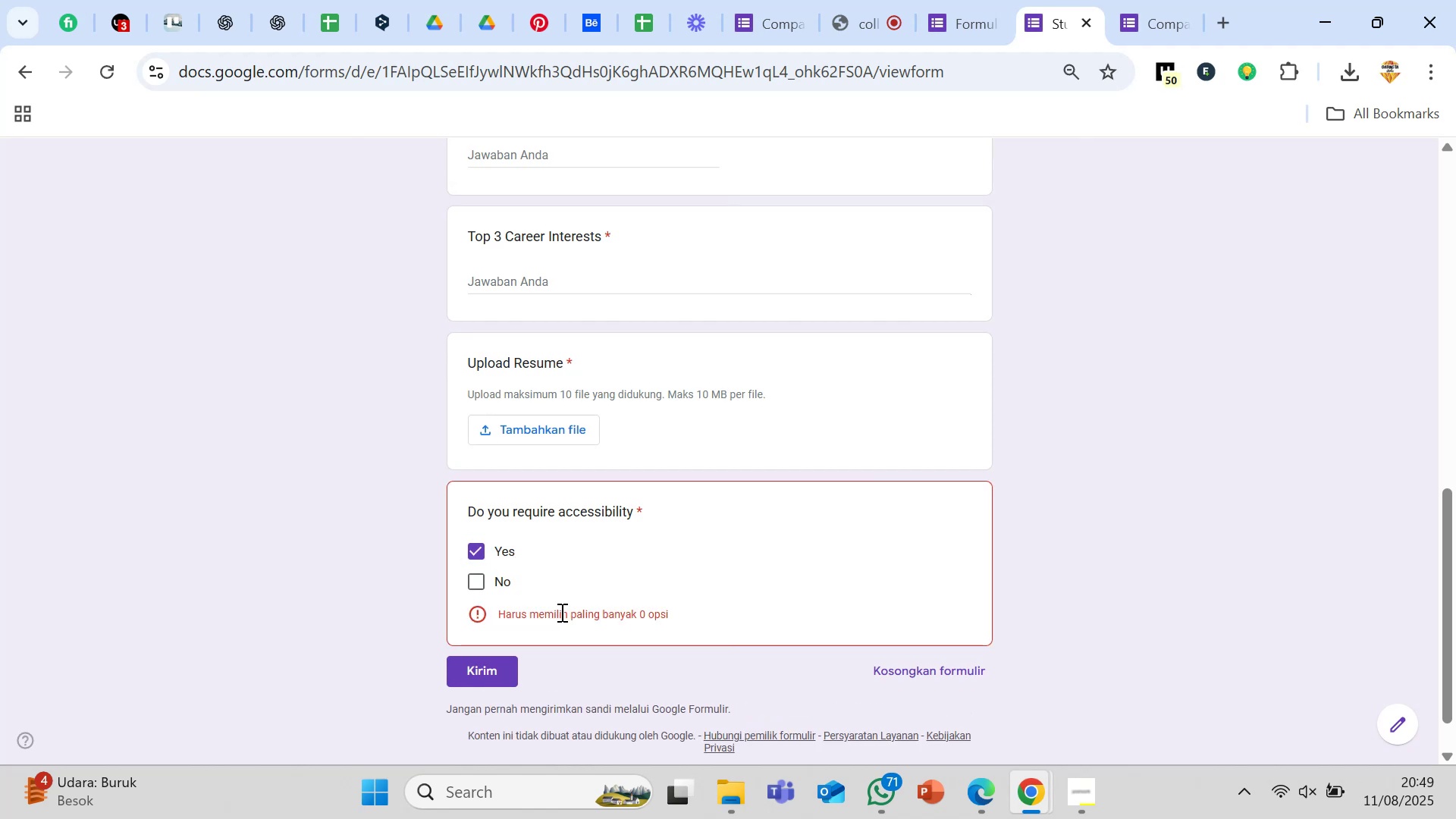 
left_click([560, 612])
 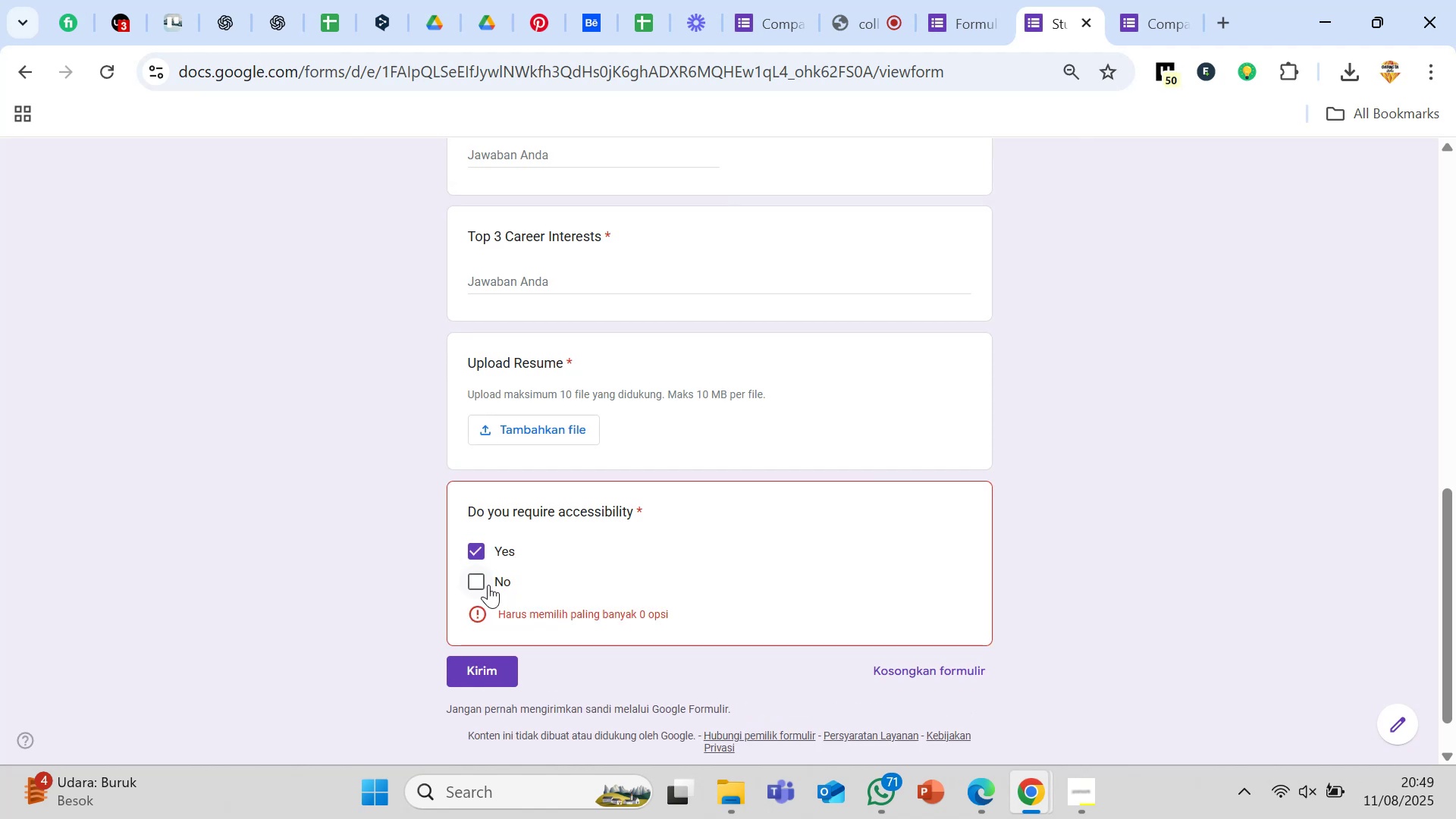 
left_click([491, 585])
 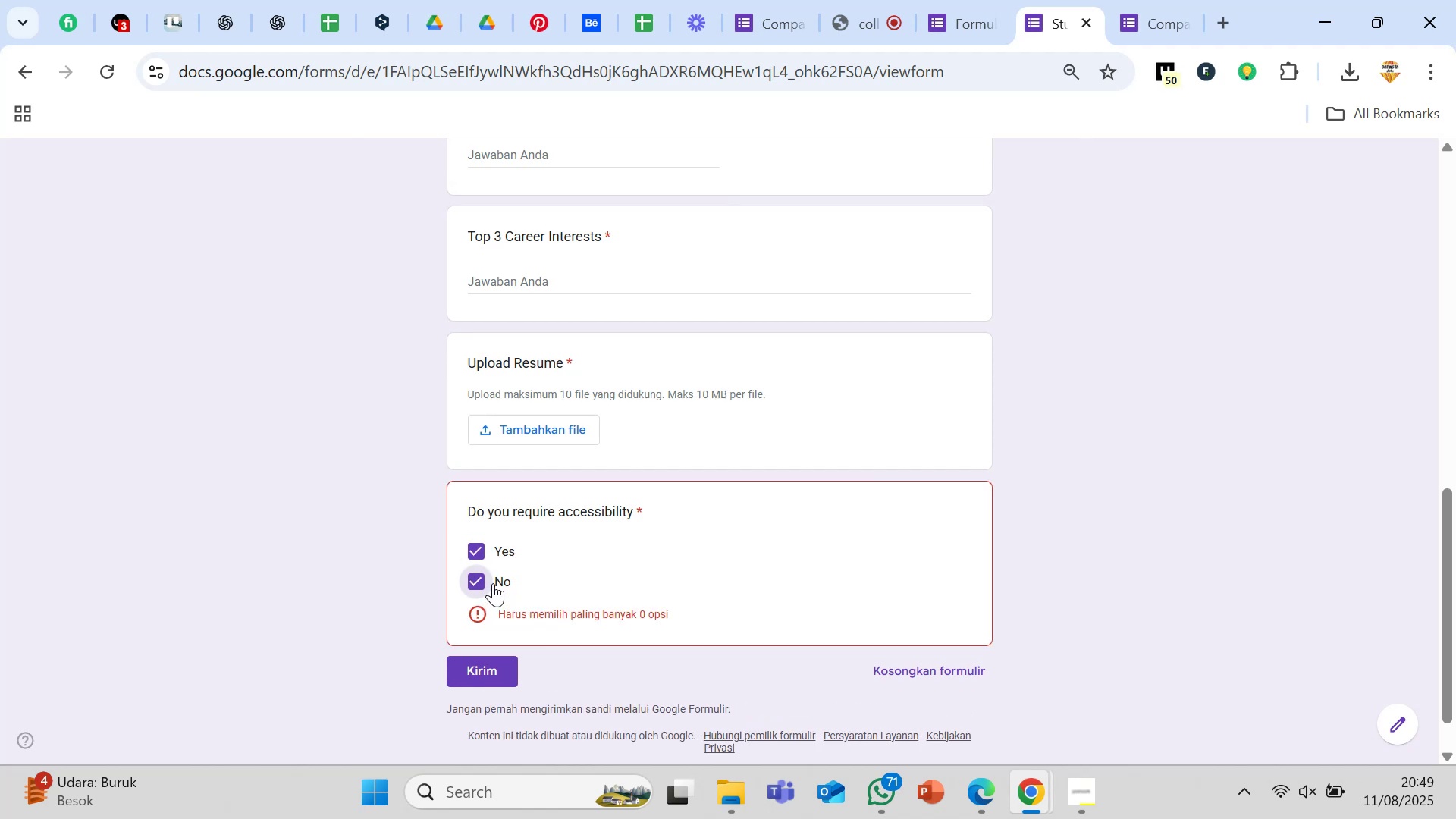 
left_click([493, 583])
 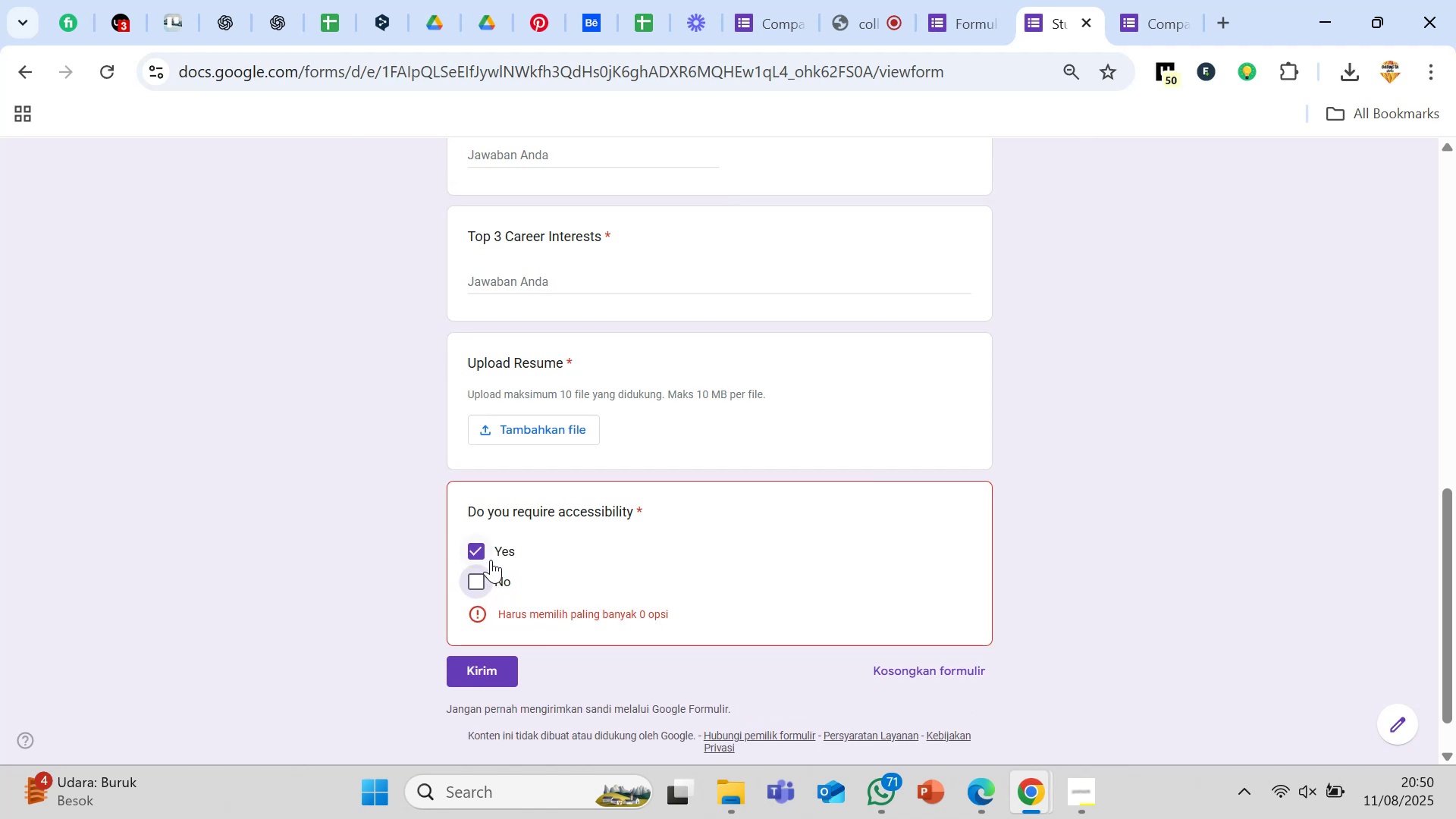 
left_click([494, 551])
 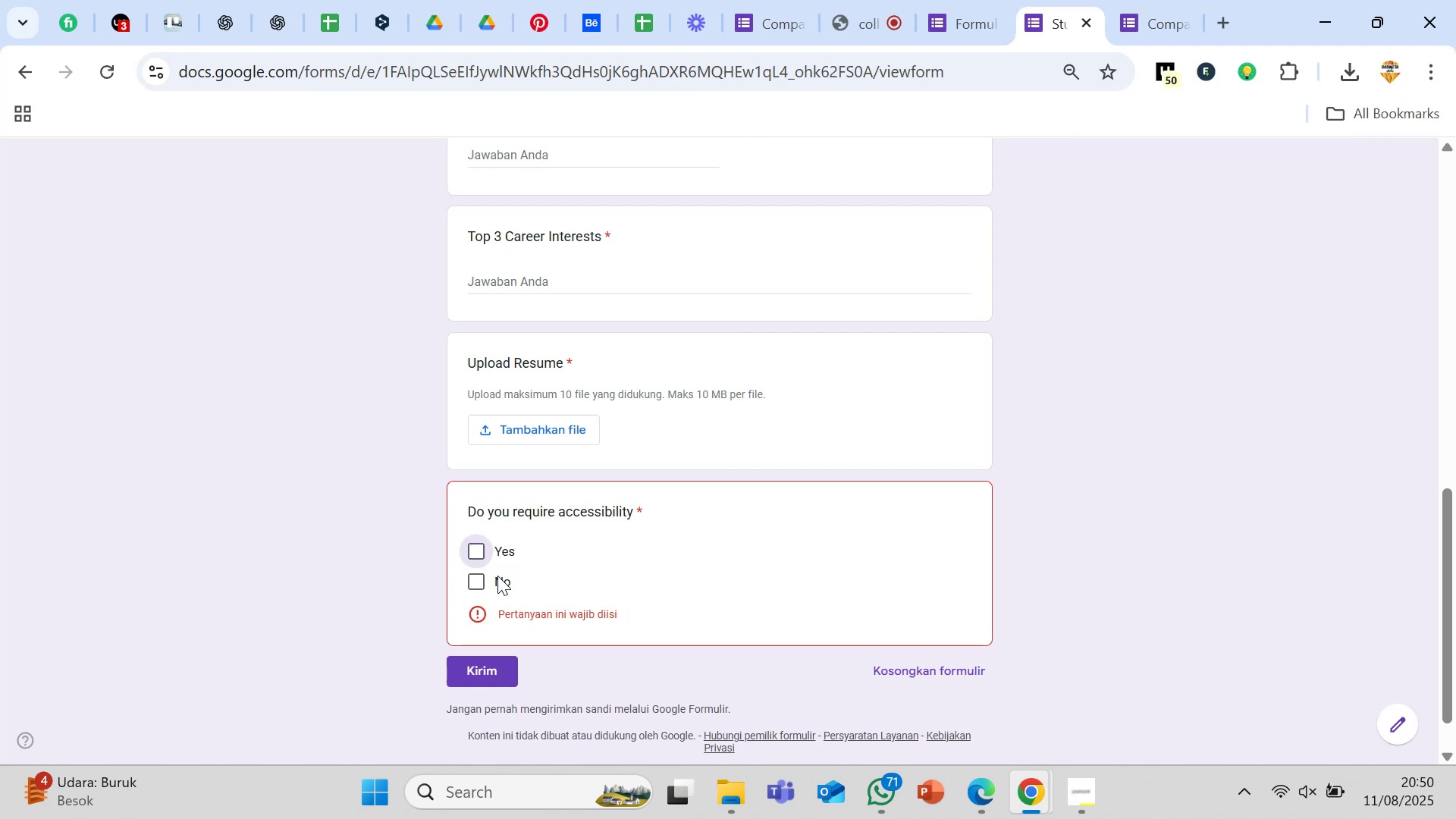 
left_click([497, 576])
 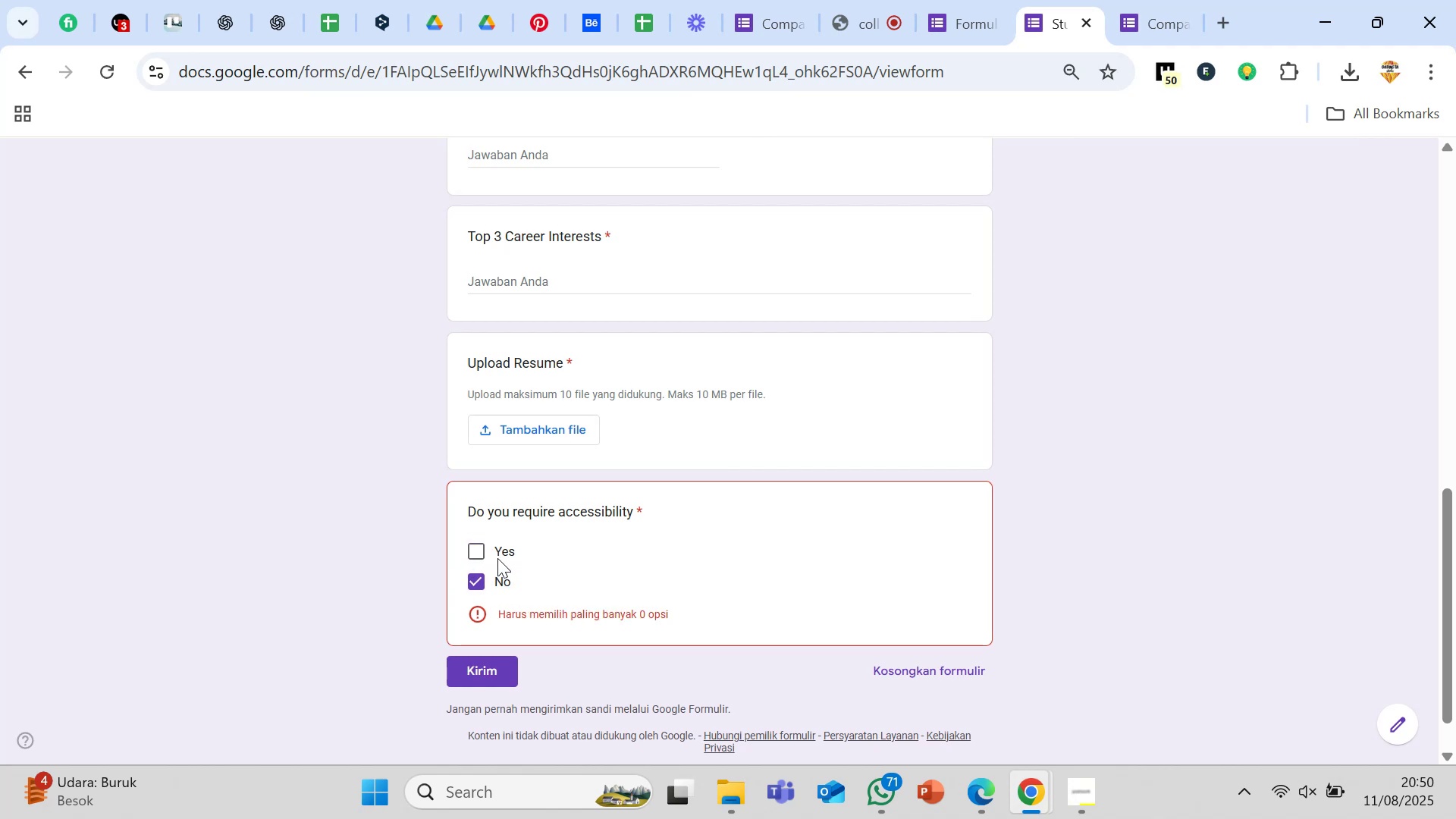 
left_click([499, 551])
 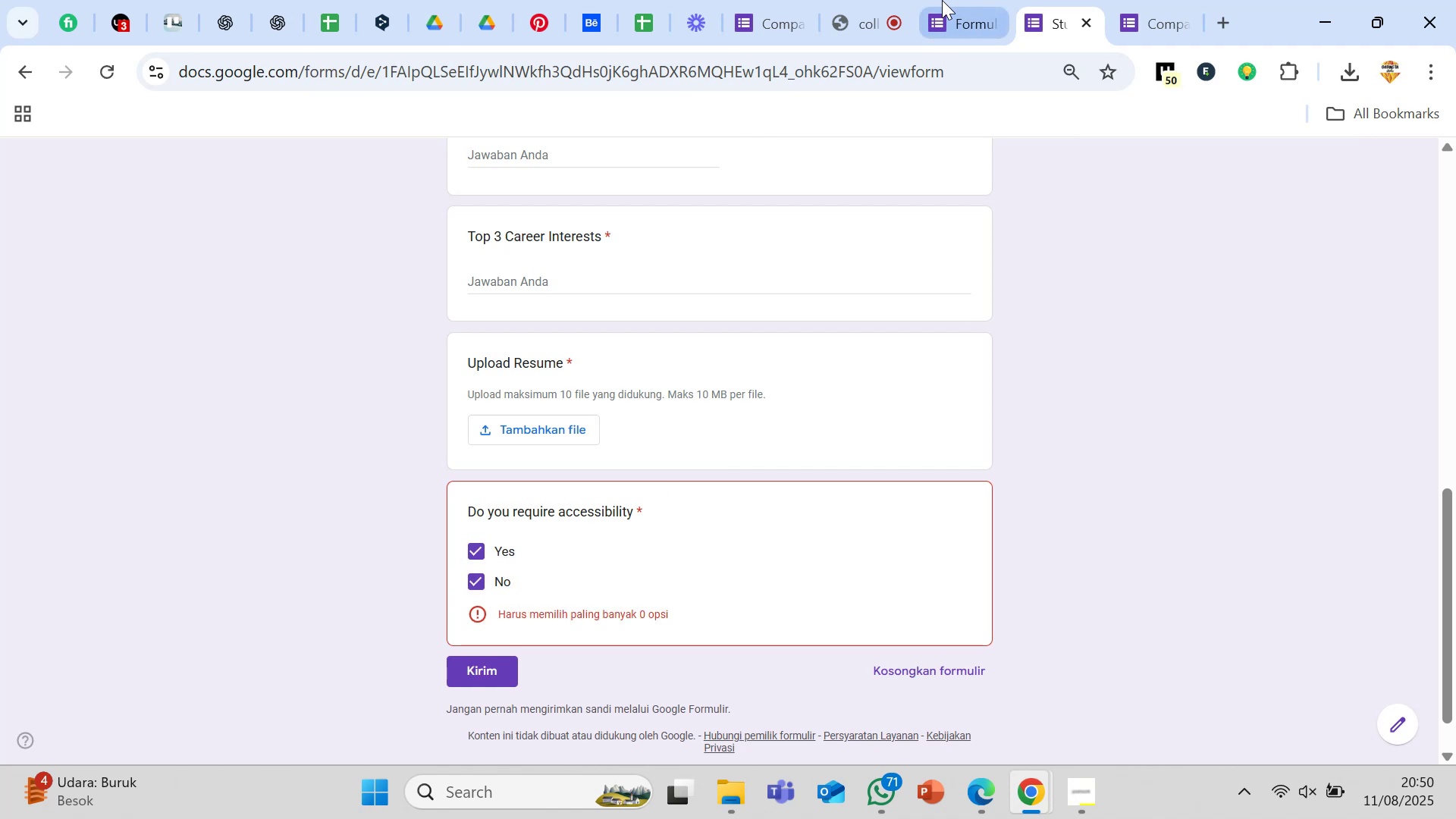 
left_click([942, 0])
 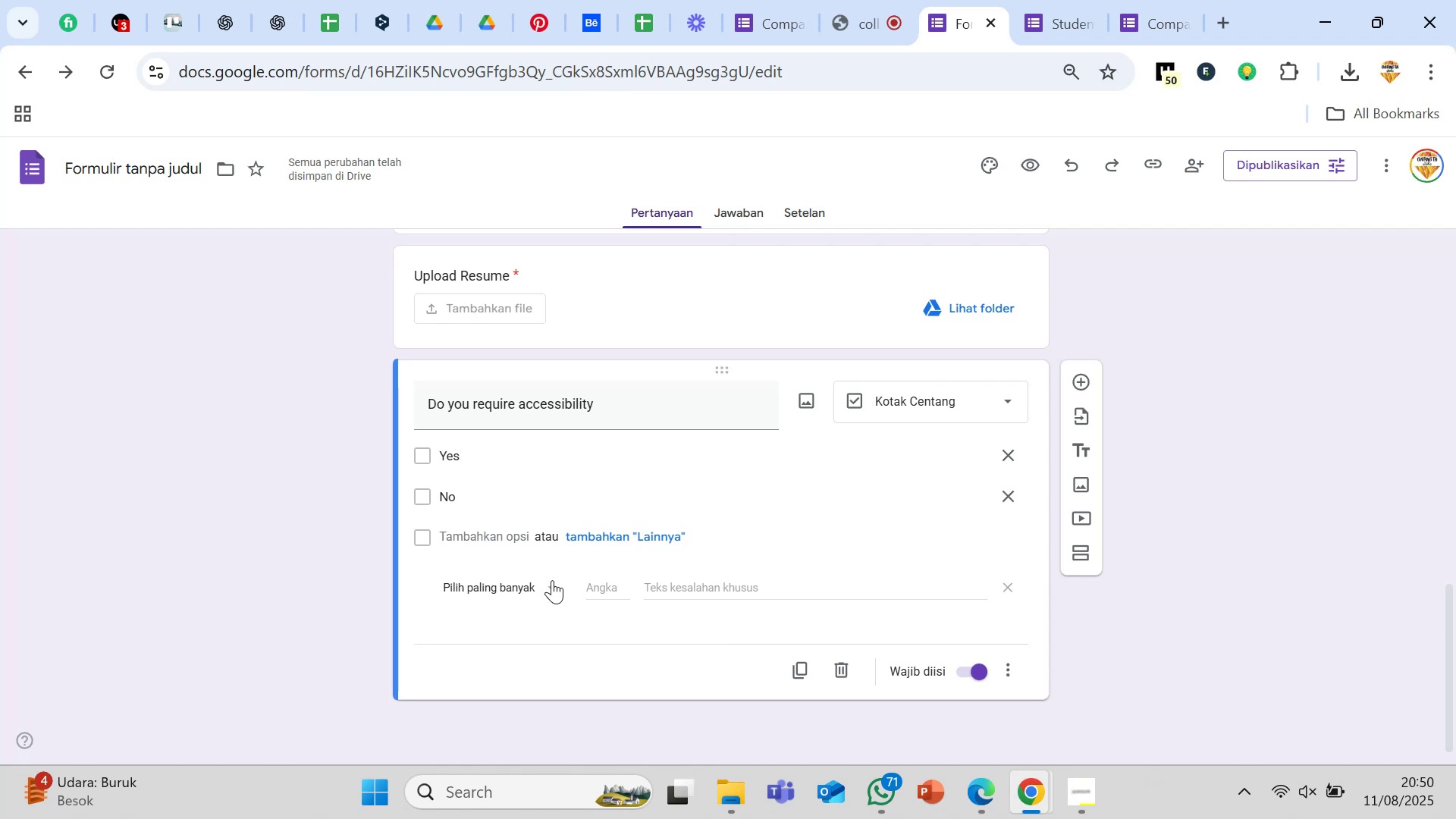 
left_click([1005, 587])
 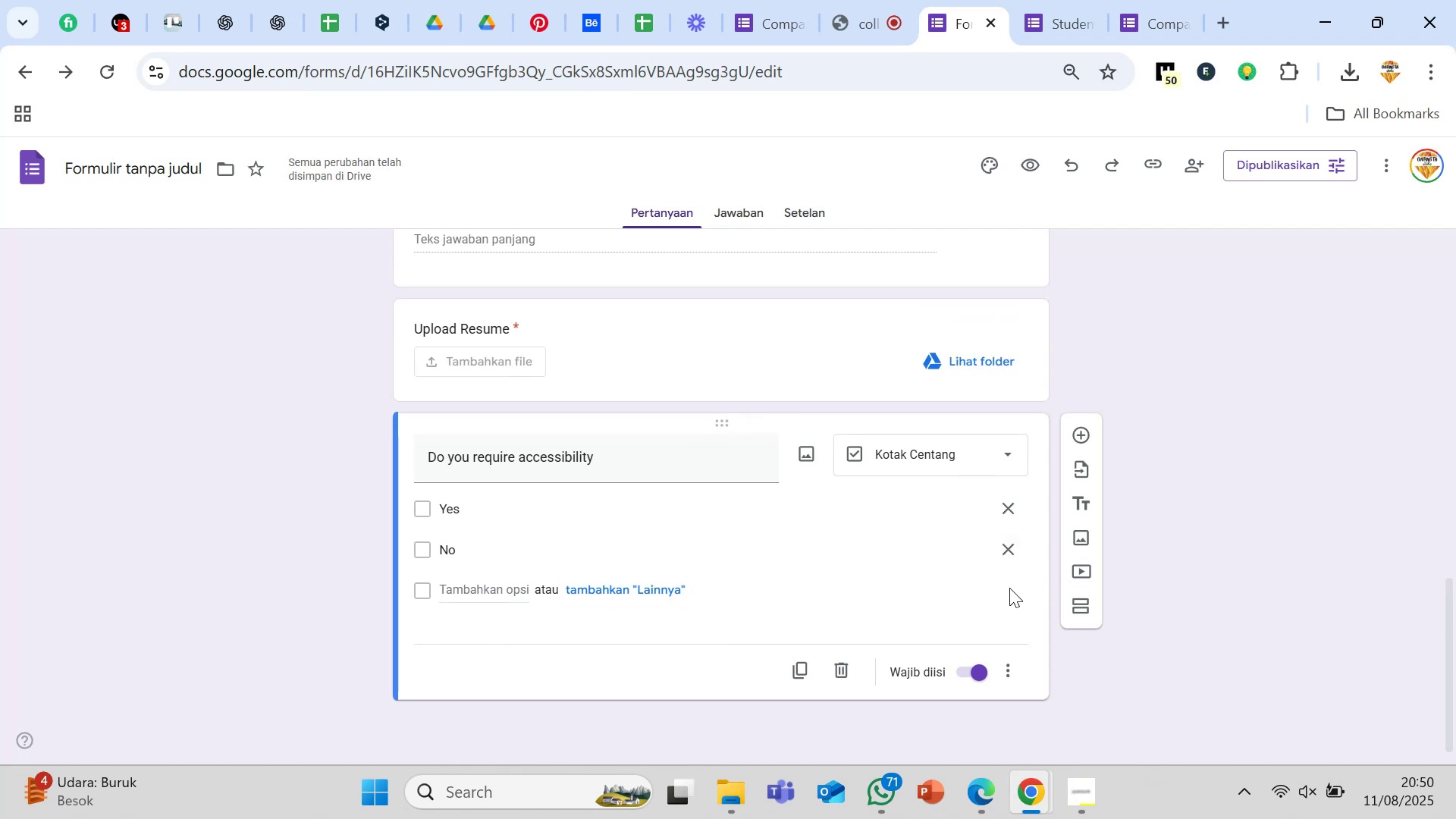 
wait(5.17)
 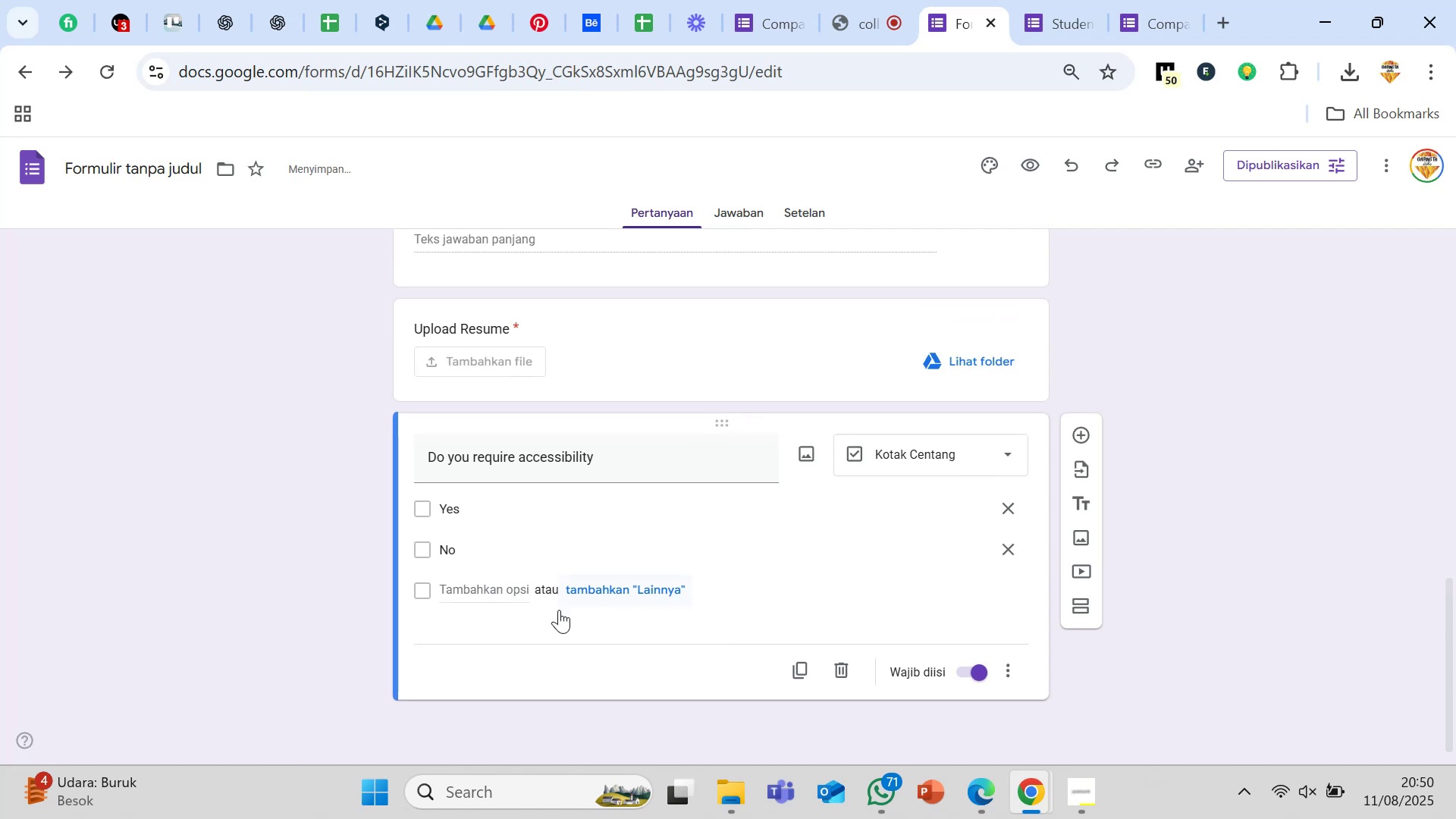 
left_click([1147, 0])
 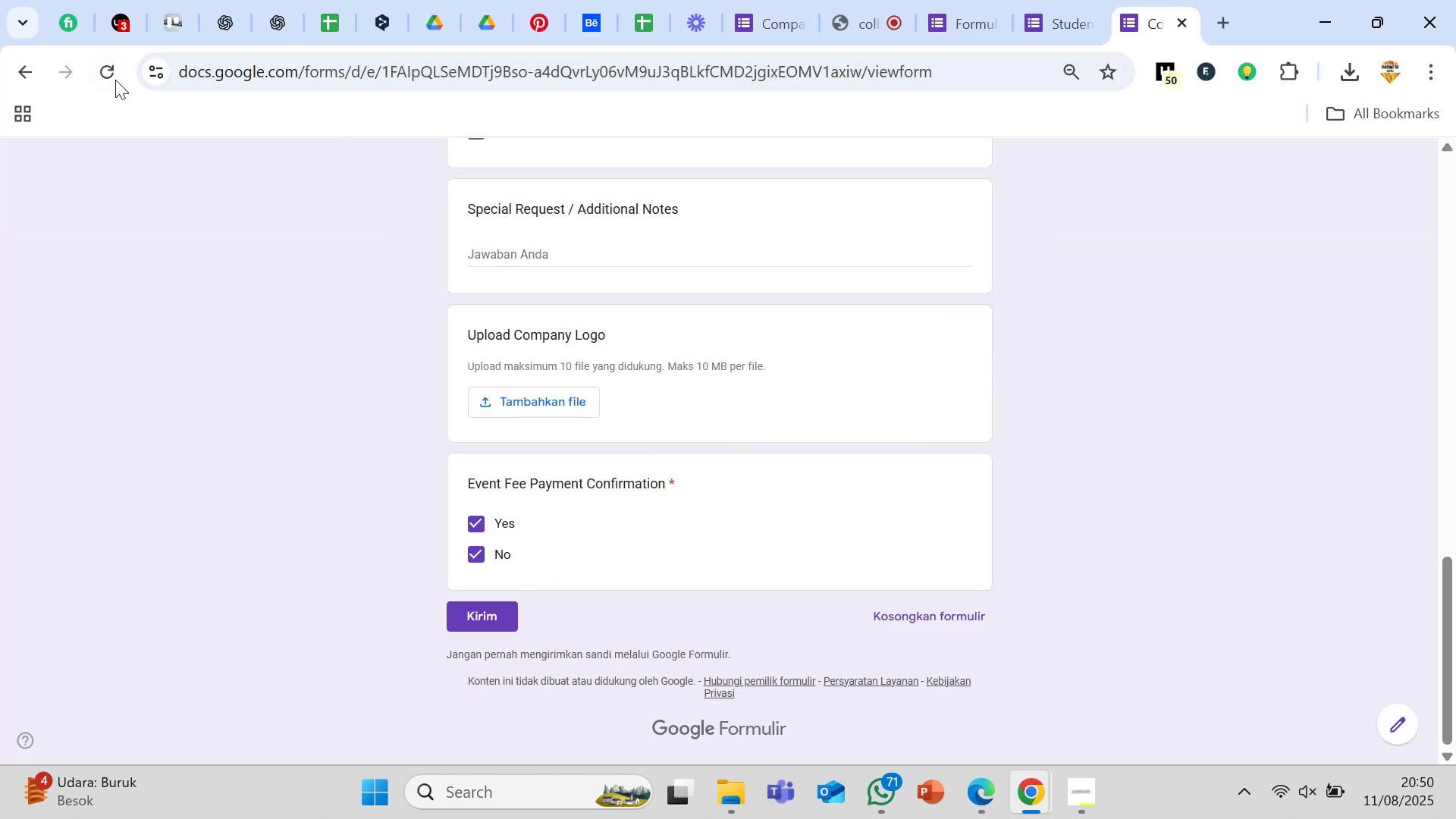 
left_click([115, 79])
 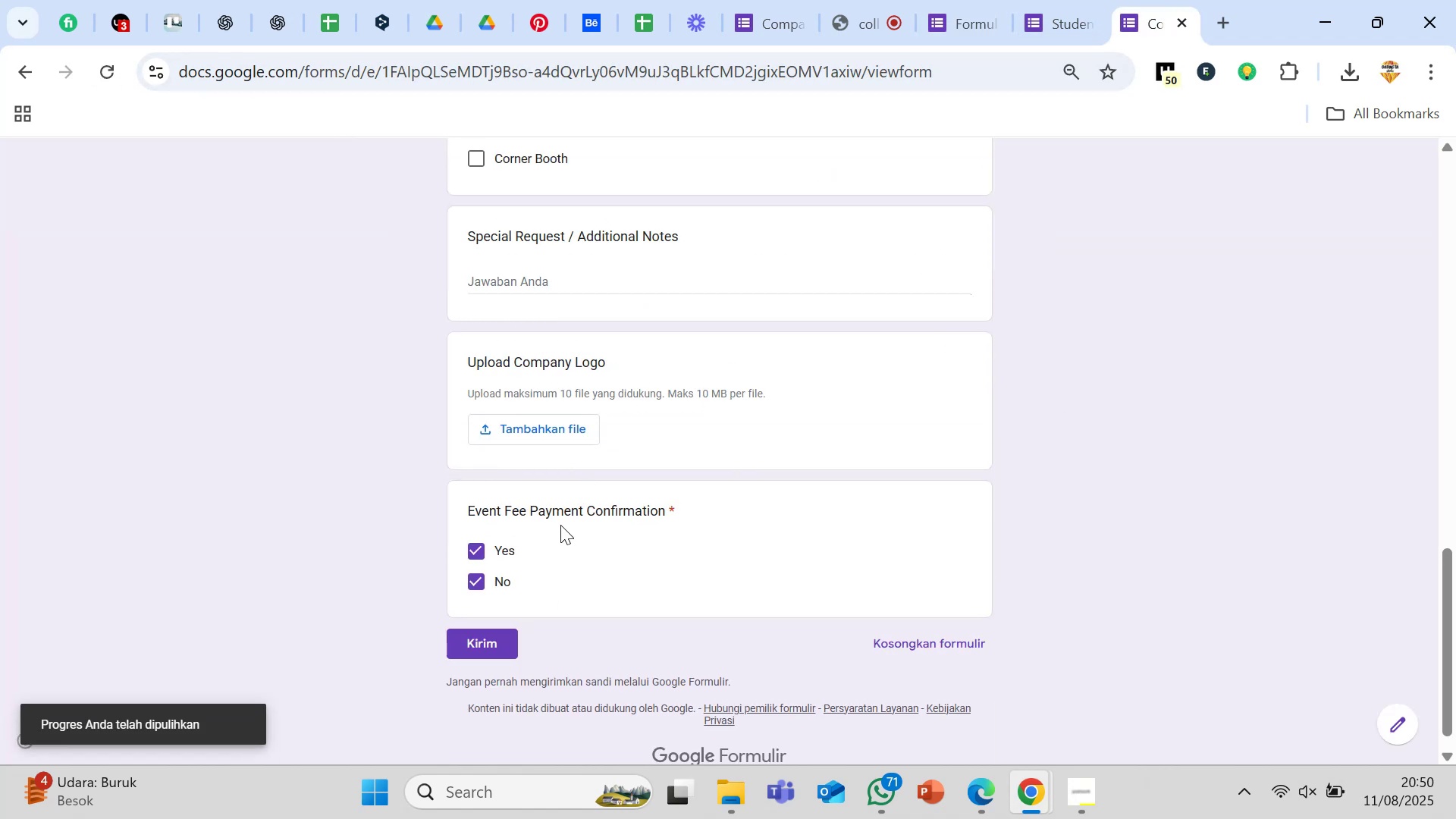 
left_click([507, 546])
 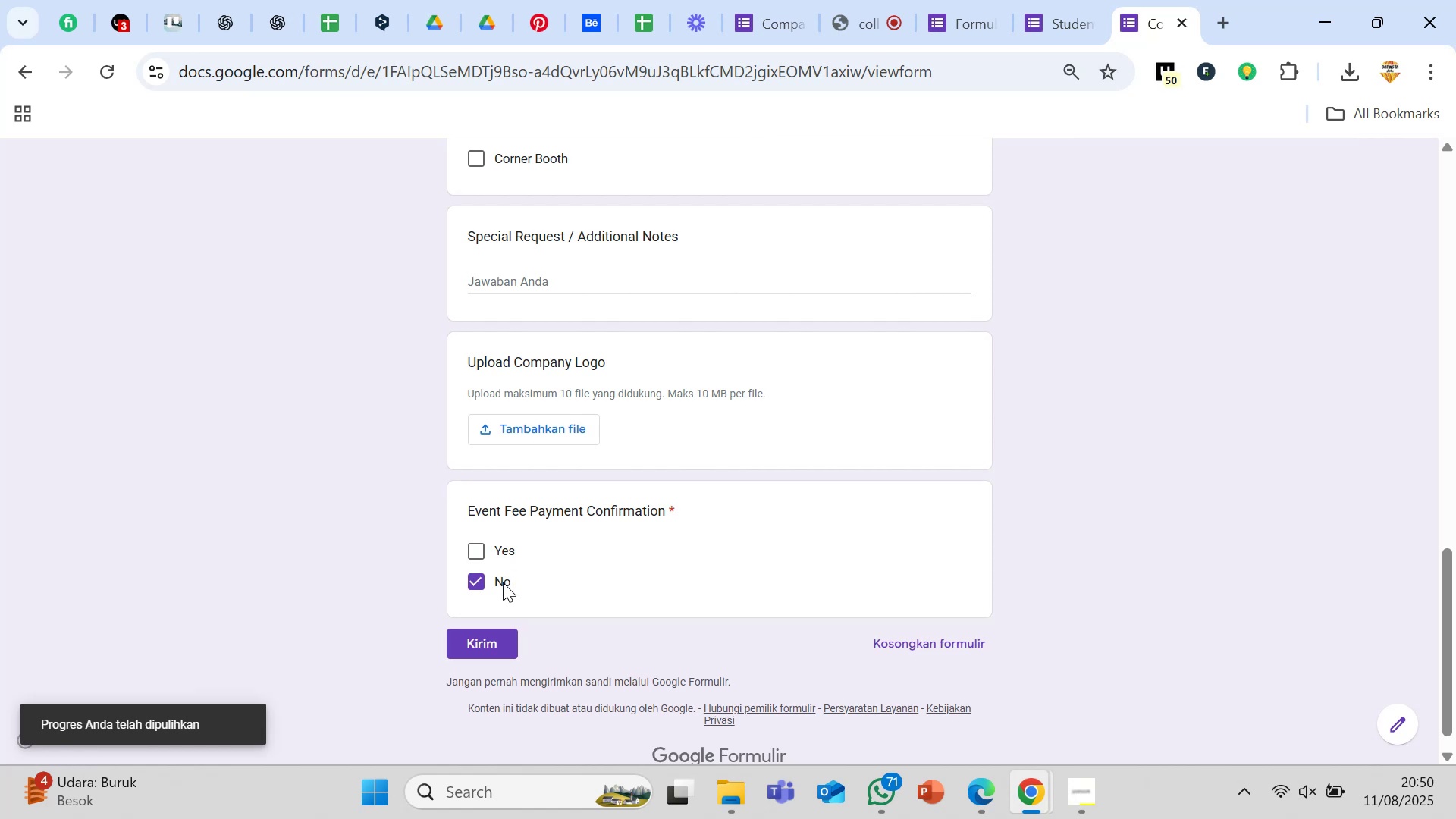 
left_click([503, 582])
 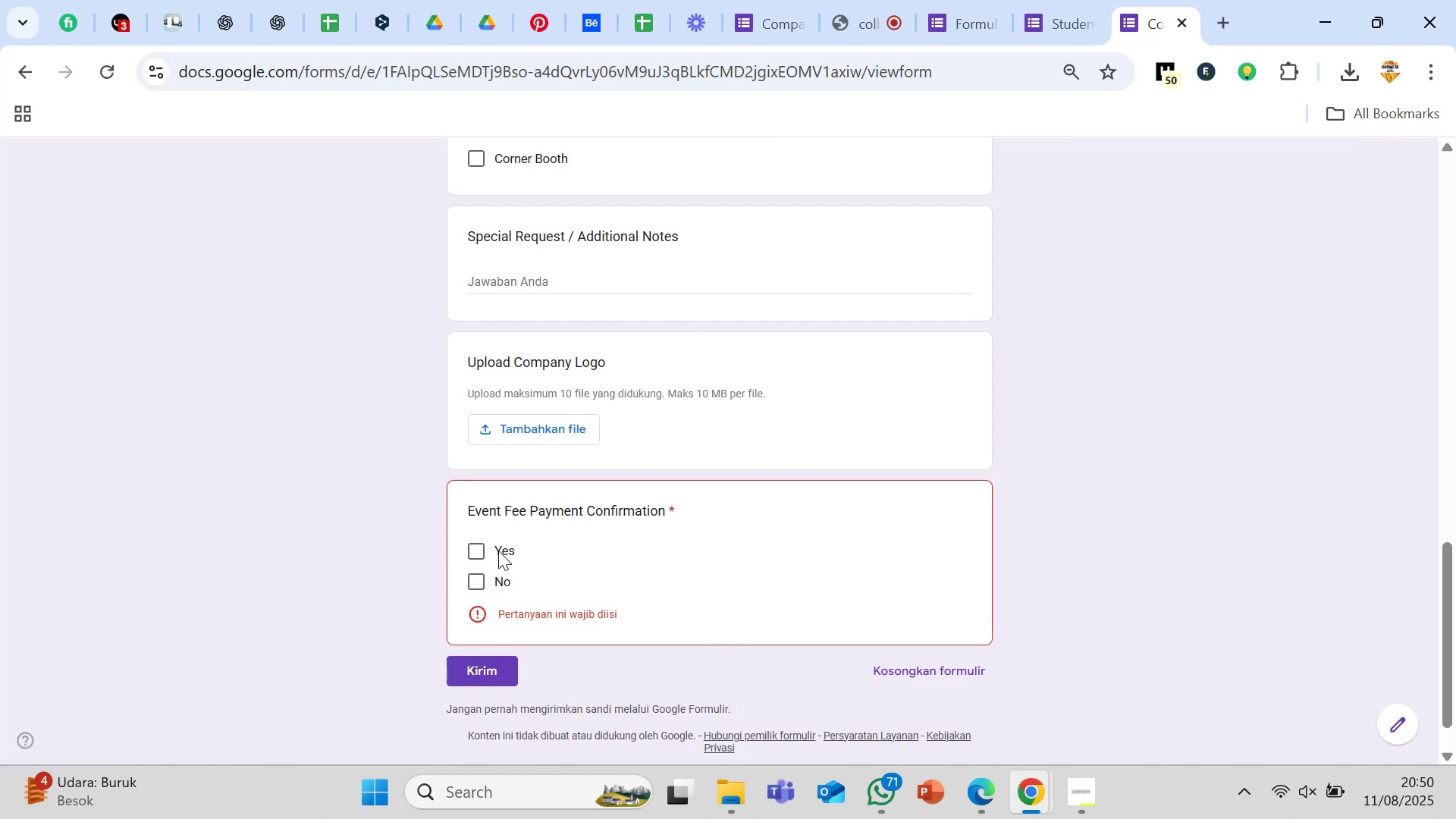 
left_click([498, 550])
 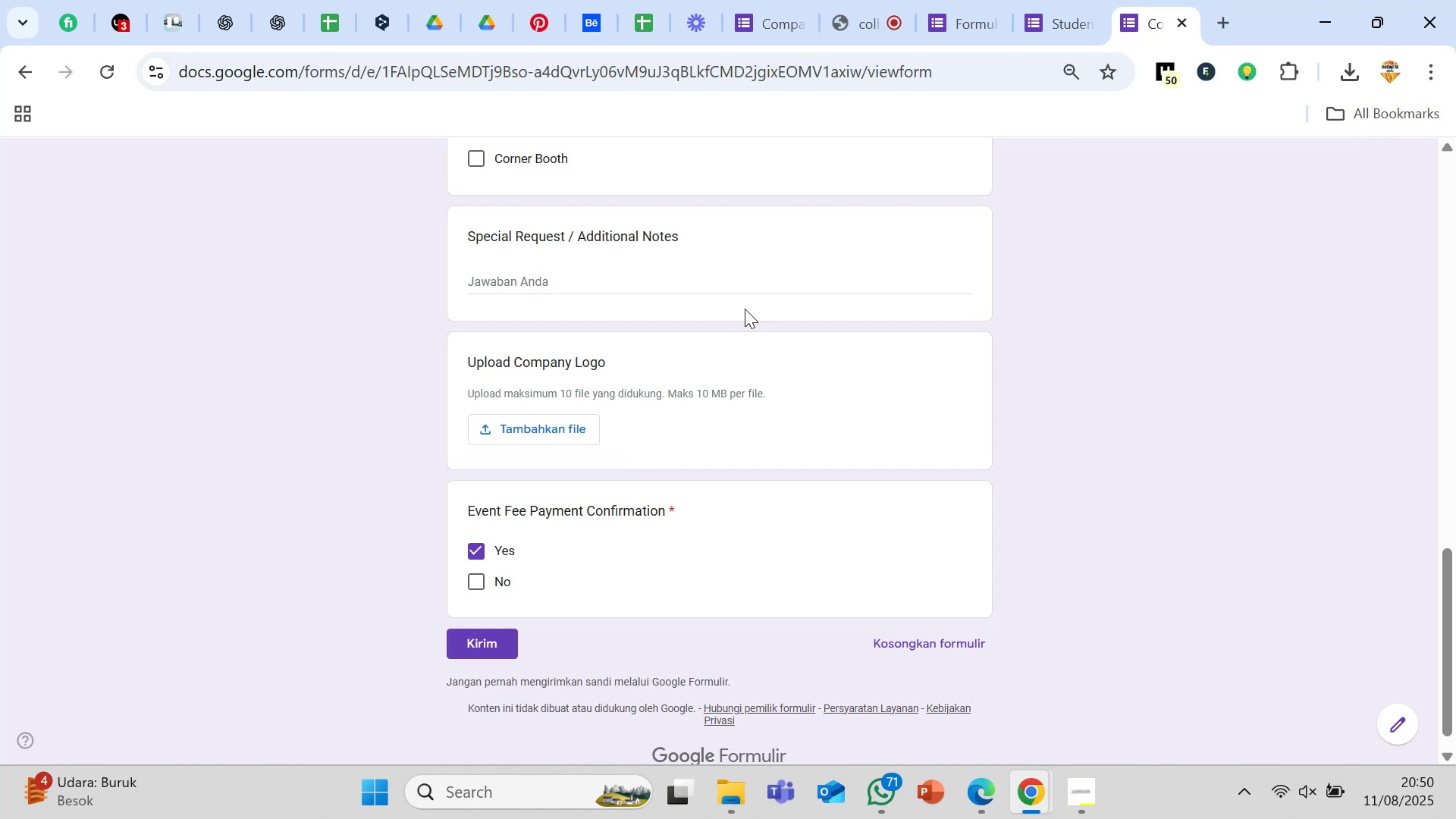 
wait(21.35)
 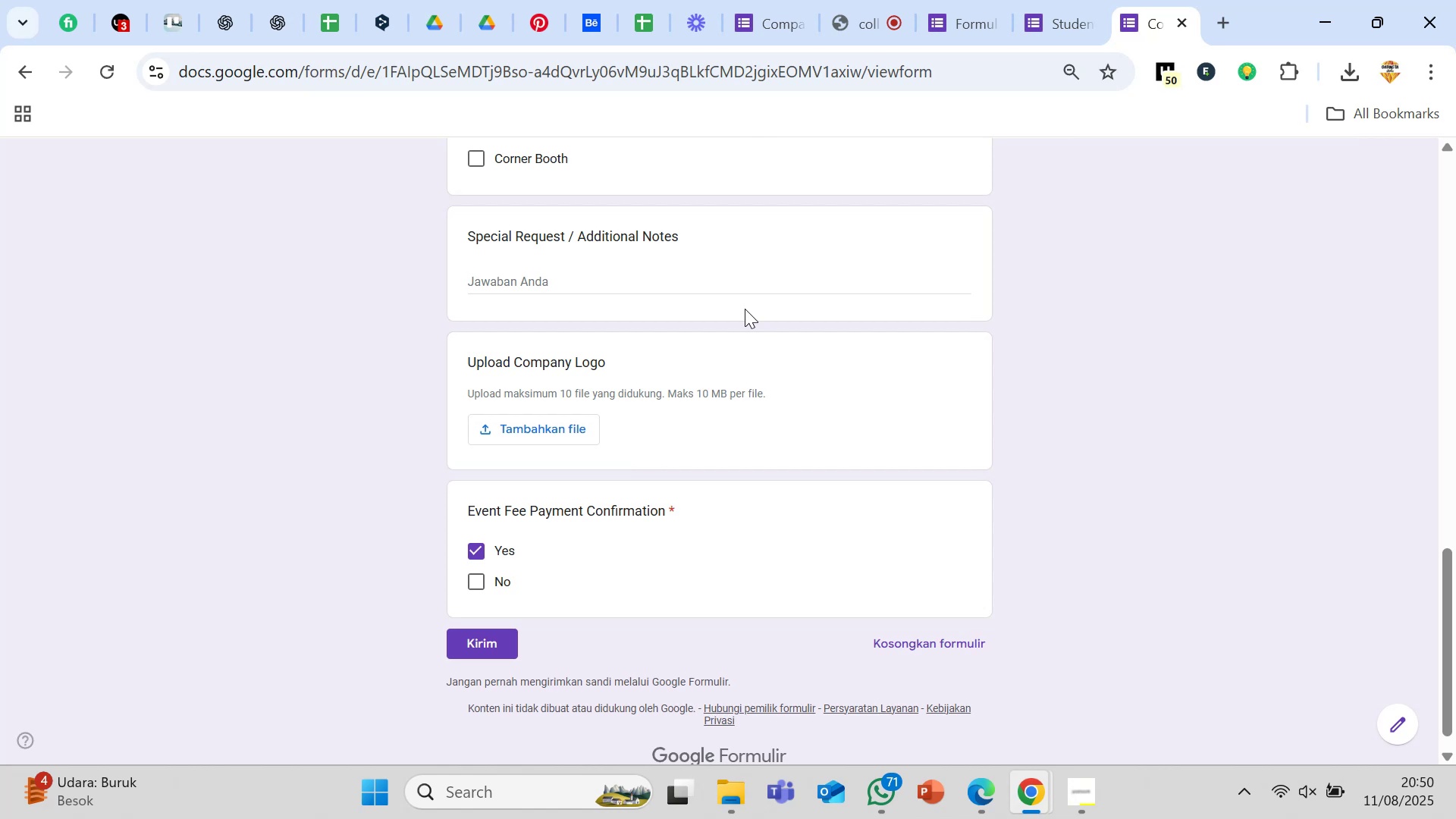 
left_click([1128, 453])
 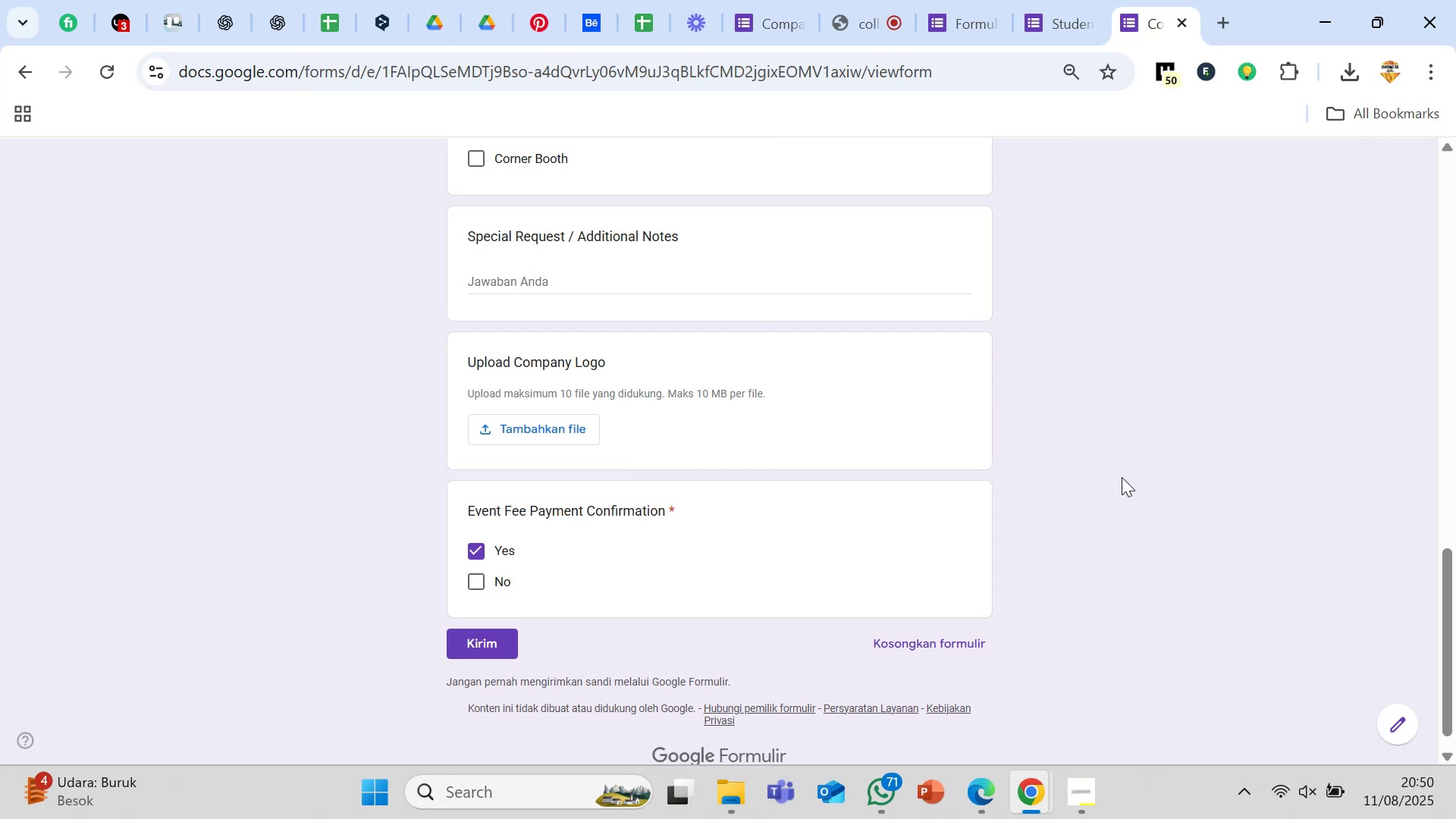 
scroll: coordinate [1122, 477], scroll_direction: up, amount: 15.0
 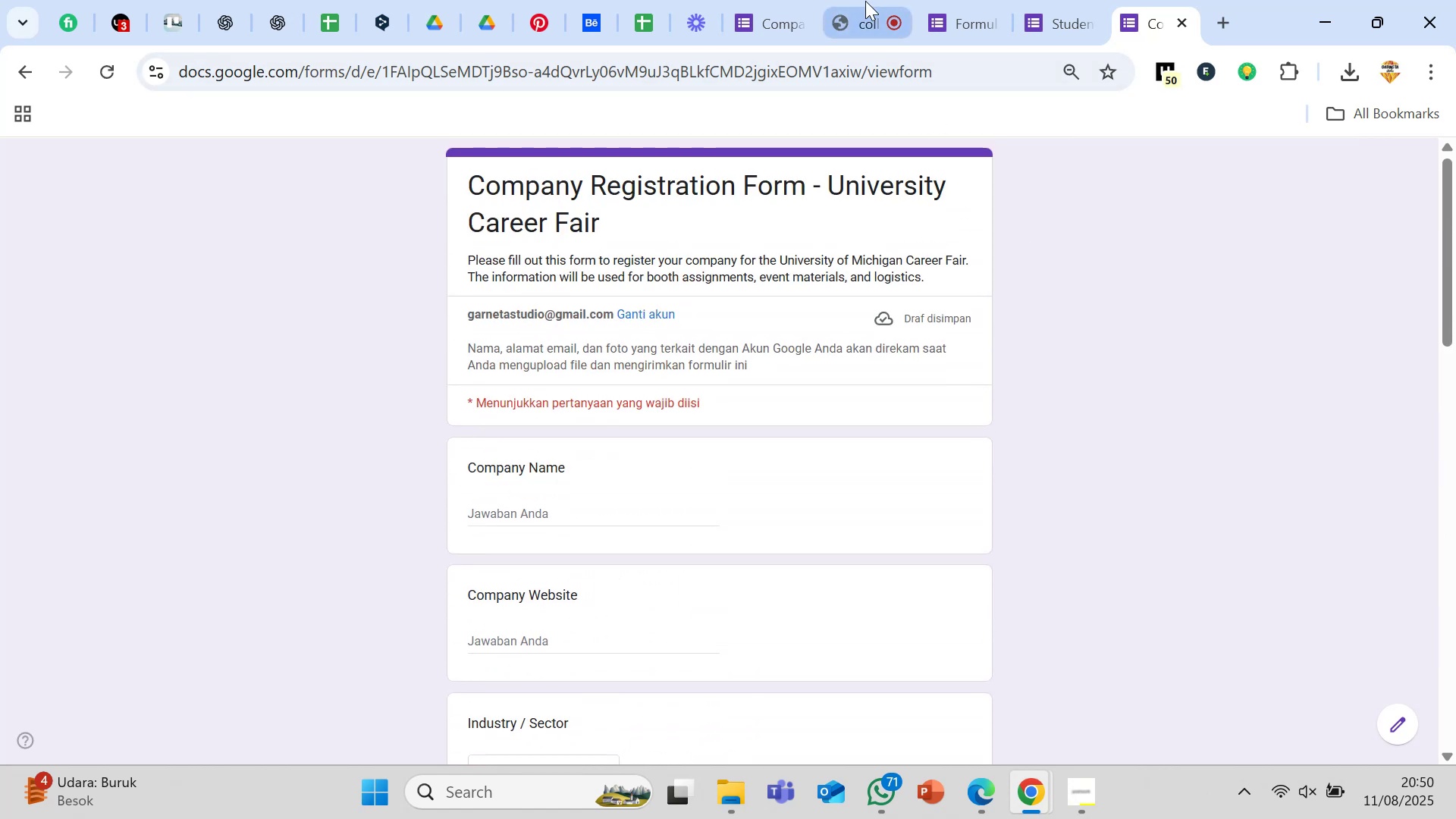 
left_click([865, 1])
 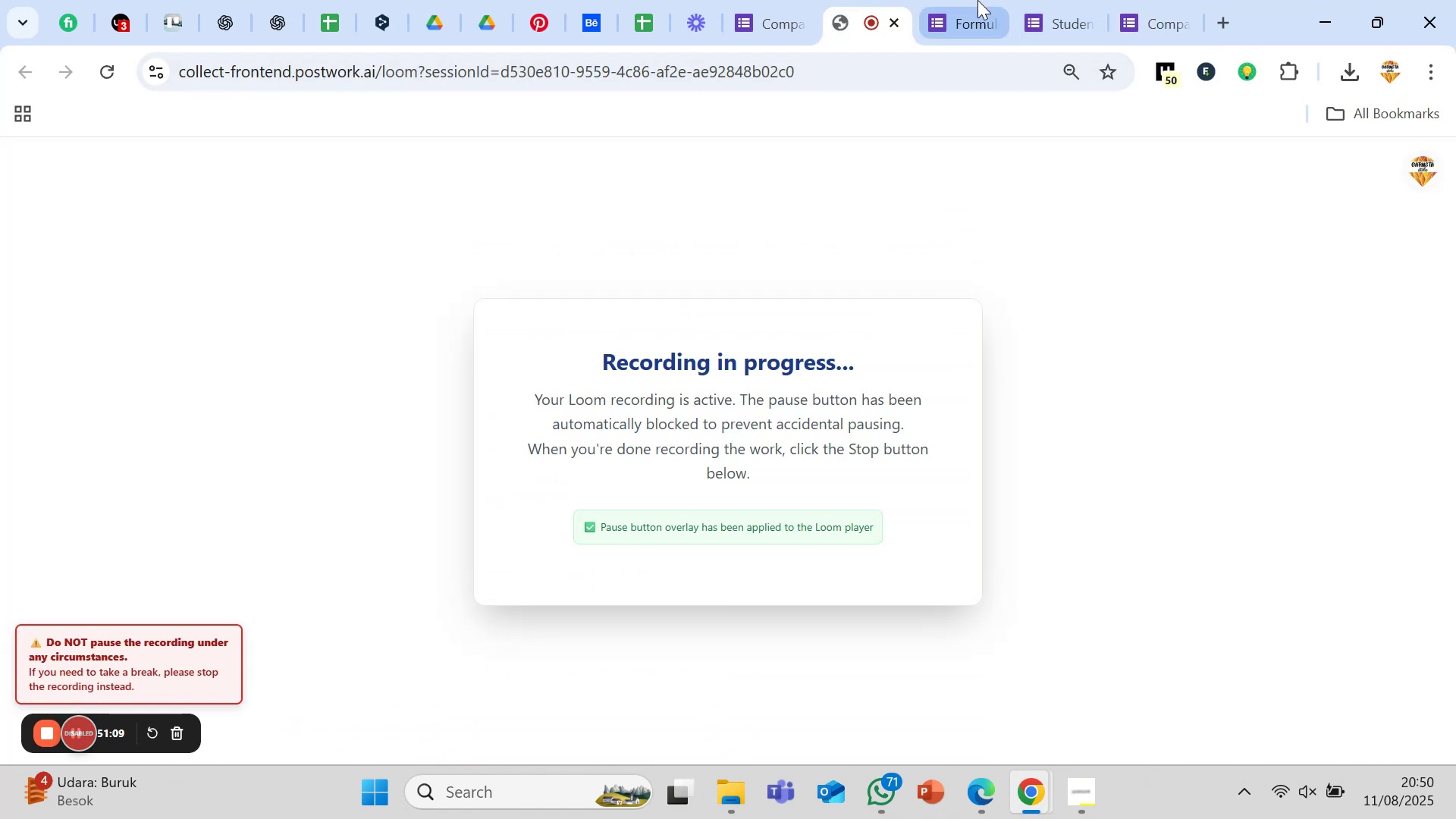 
left_click([977, 0])
 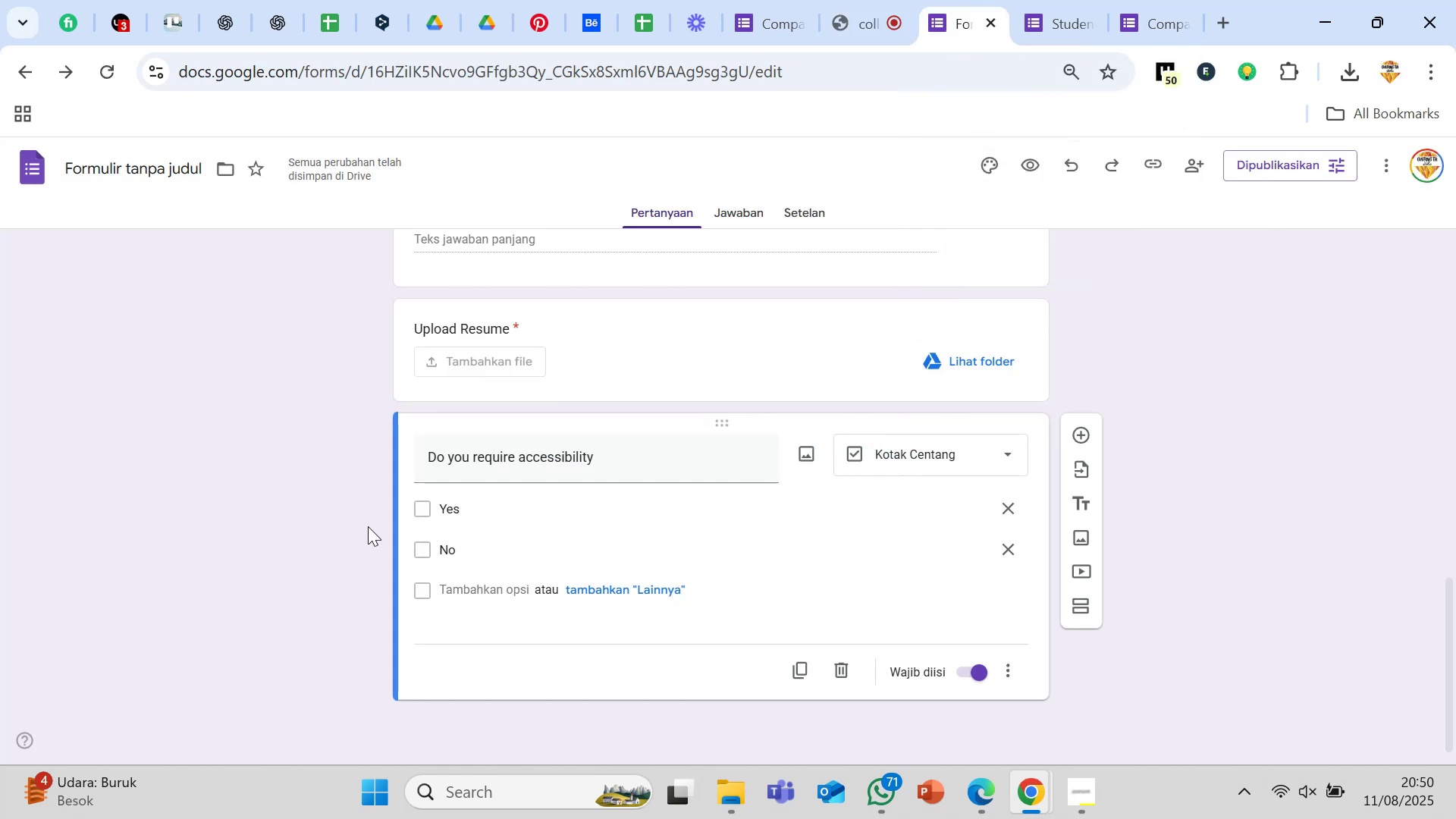 
left_click([344, 521])
 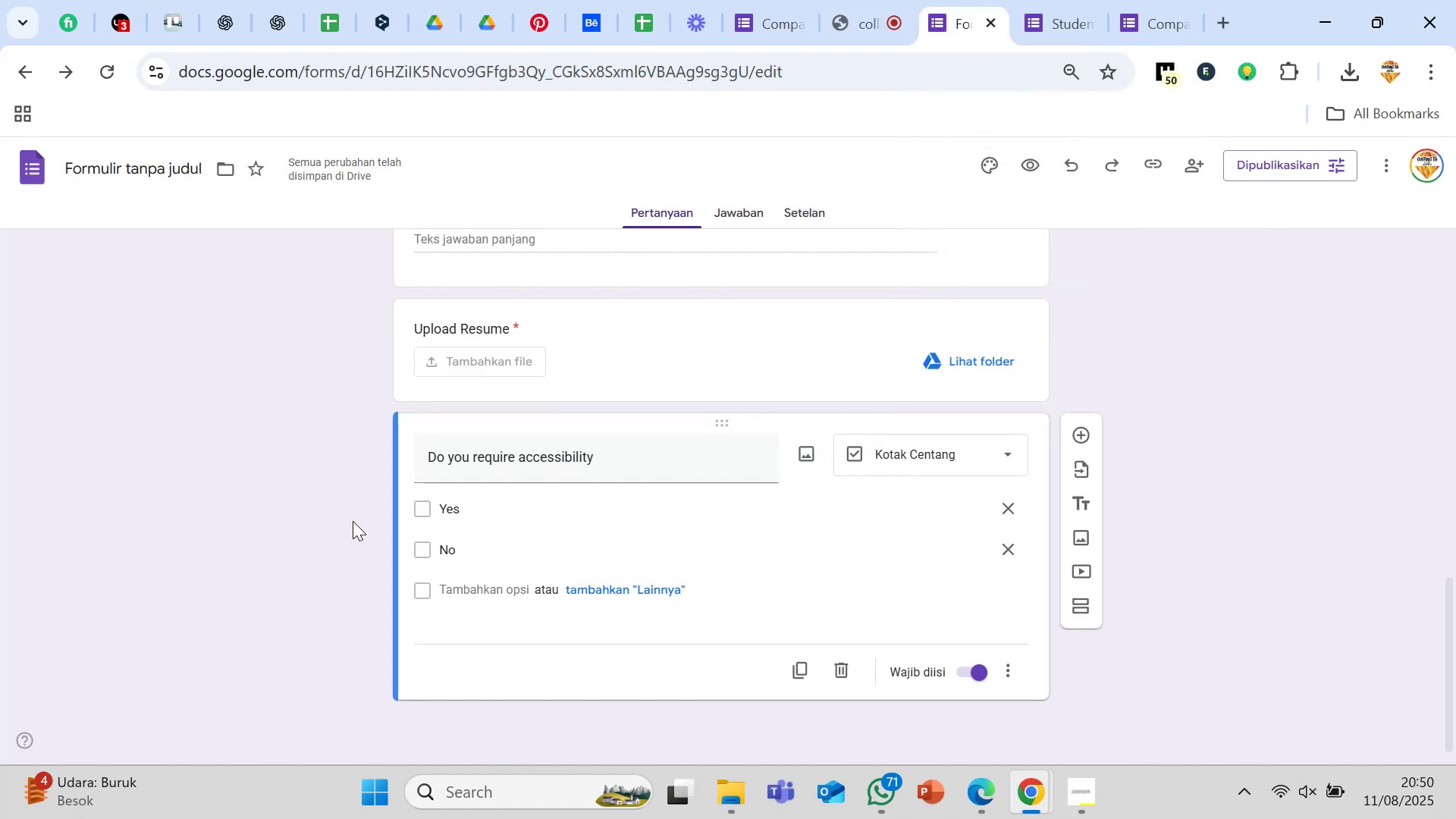 
scroll: coordinate [569, 551], scroll_direction: up, amount: 16.0
 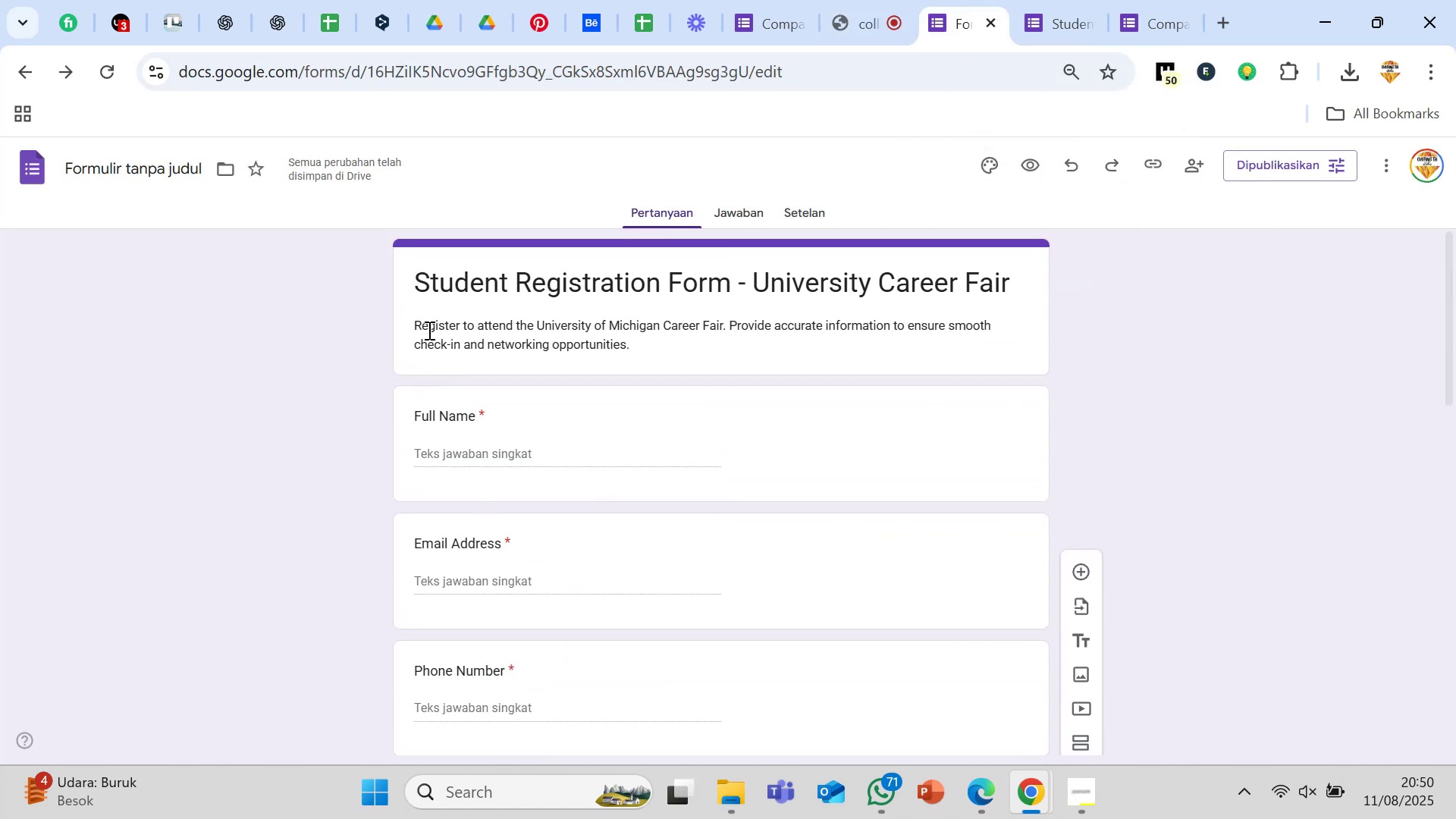 
left_click([399, 318])
 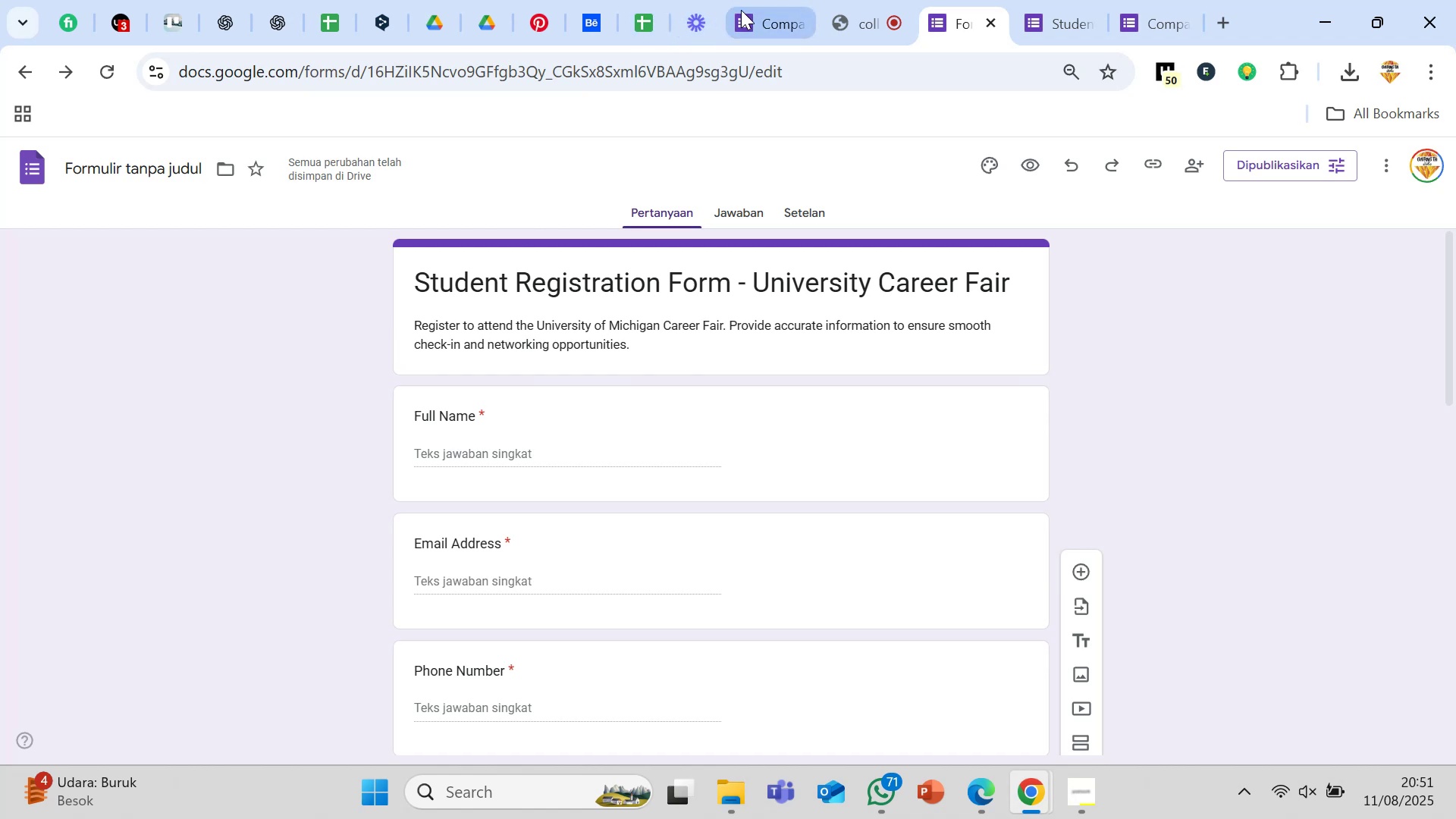 
wait(7.59)
 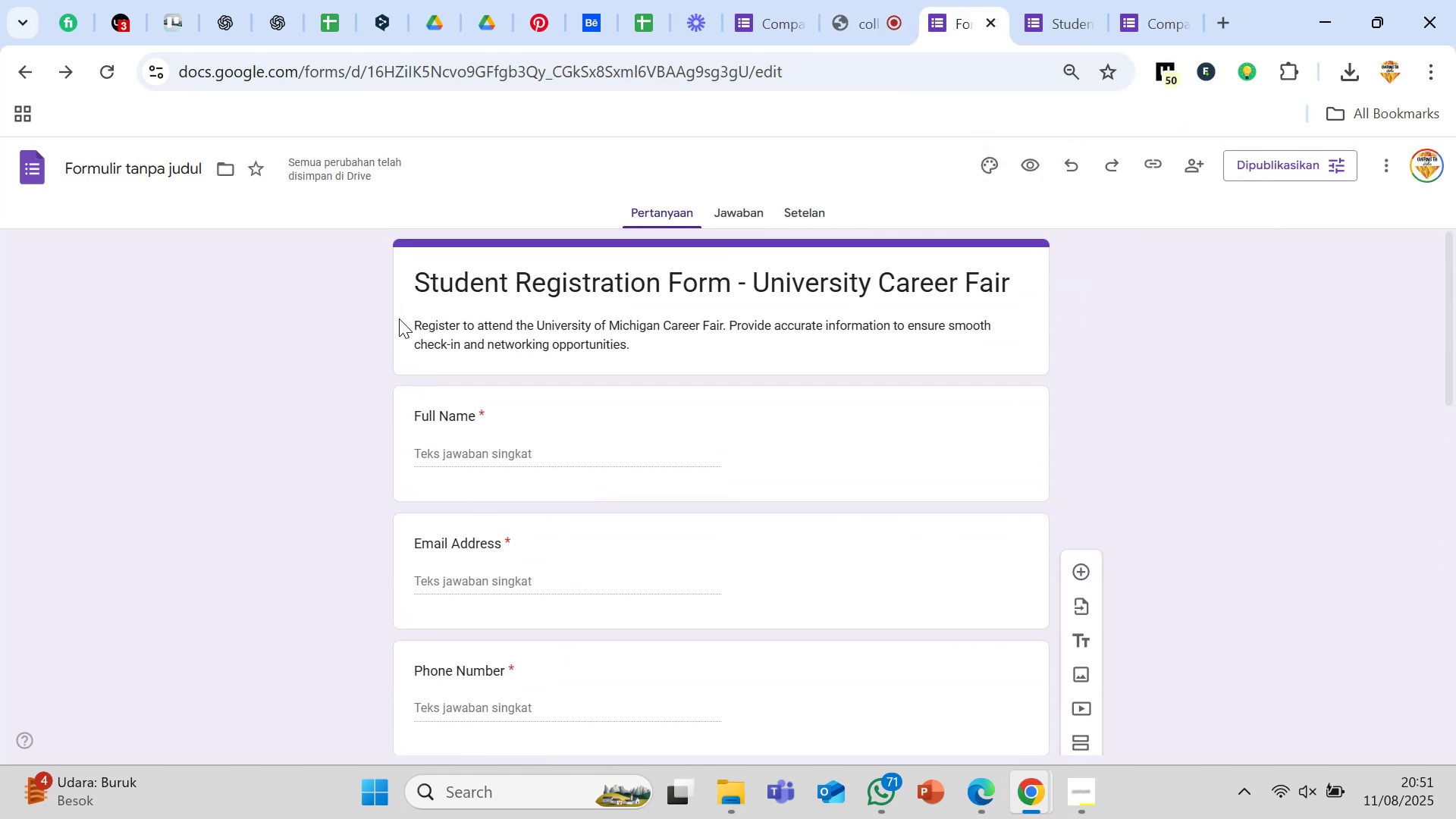 
left_click([749, 6])
 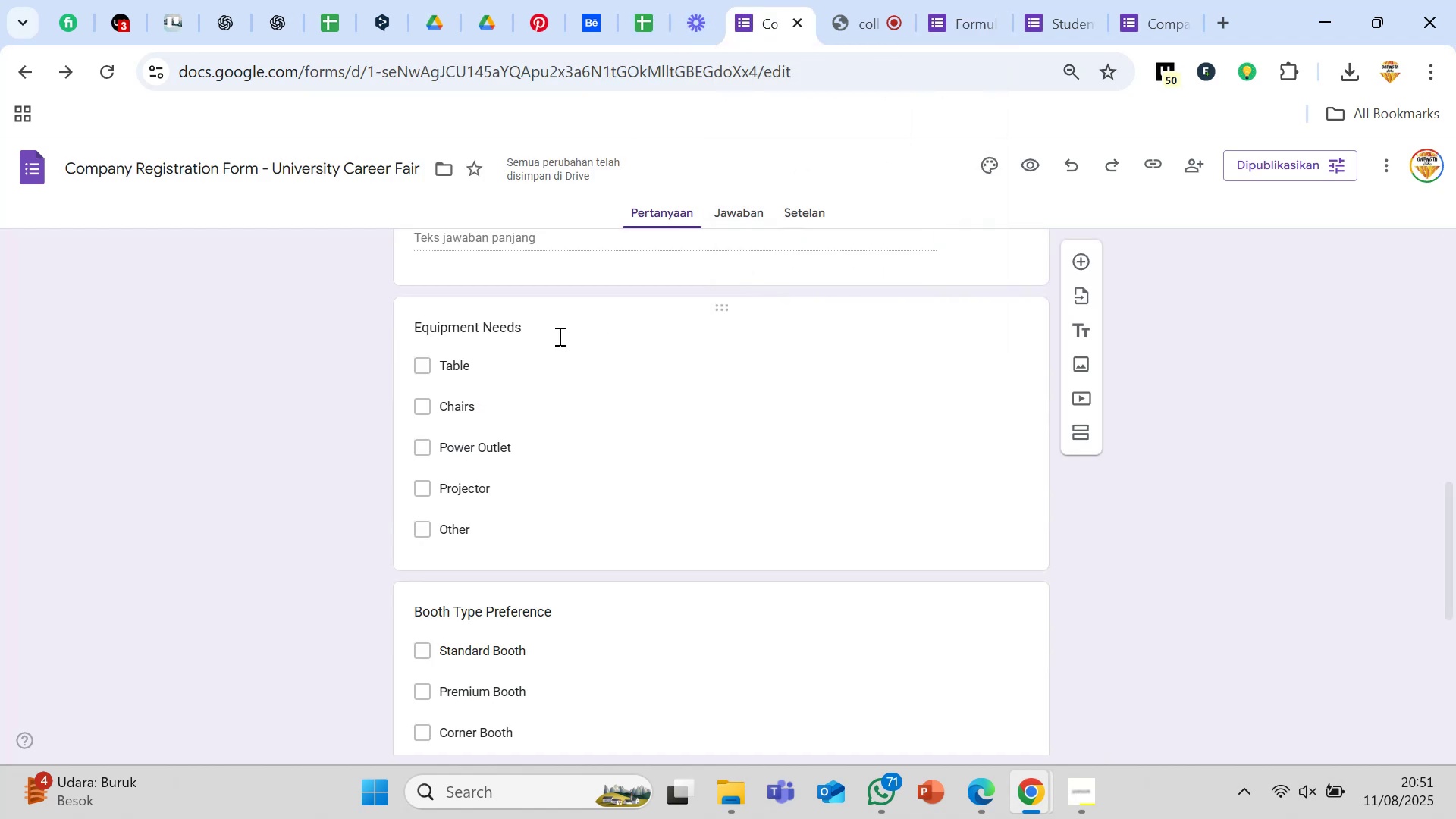 
scroll: coordinate [557, 370], scroll_direction: up, amount: 8.0
 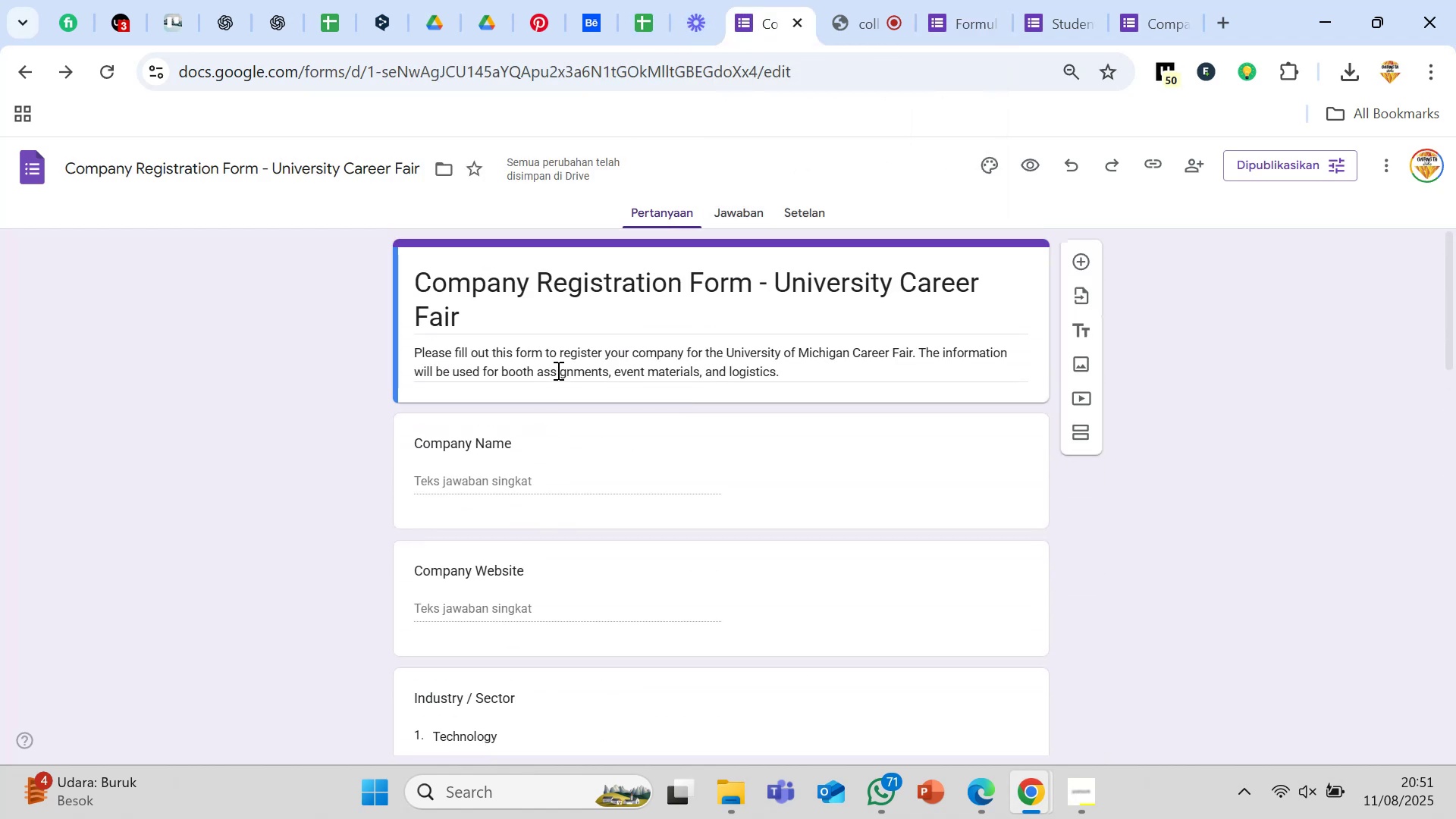 
scroll: coordinate [557, 370], scroll_direction: down, amount: 1.0
 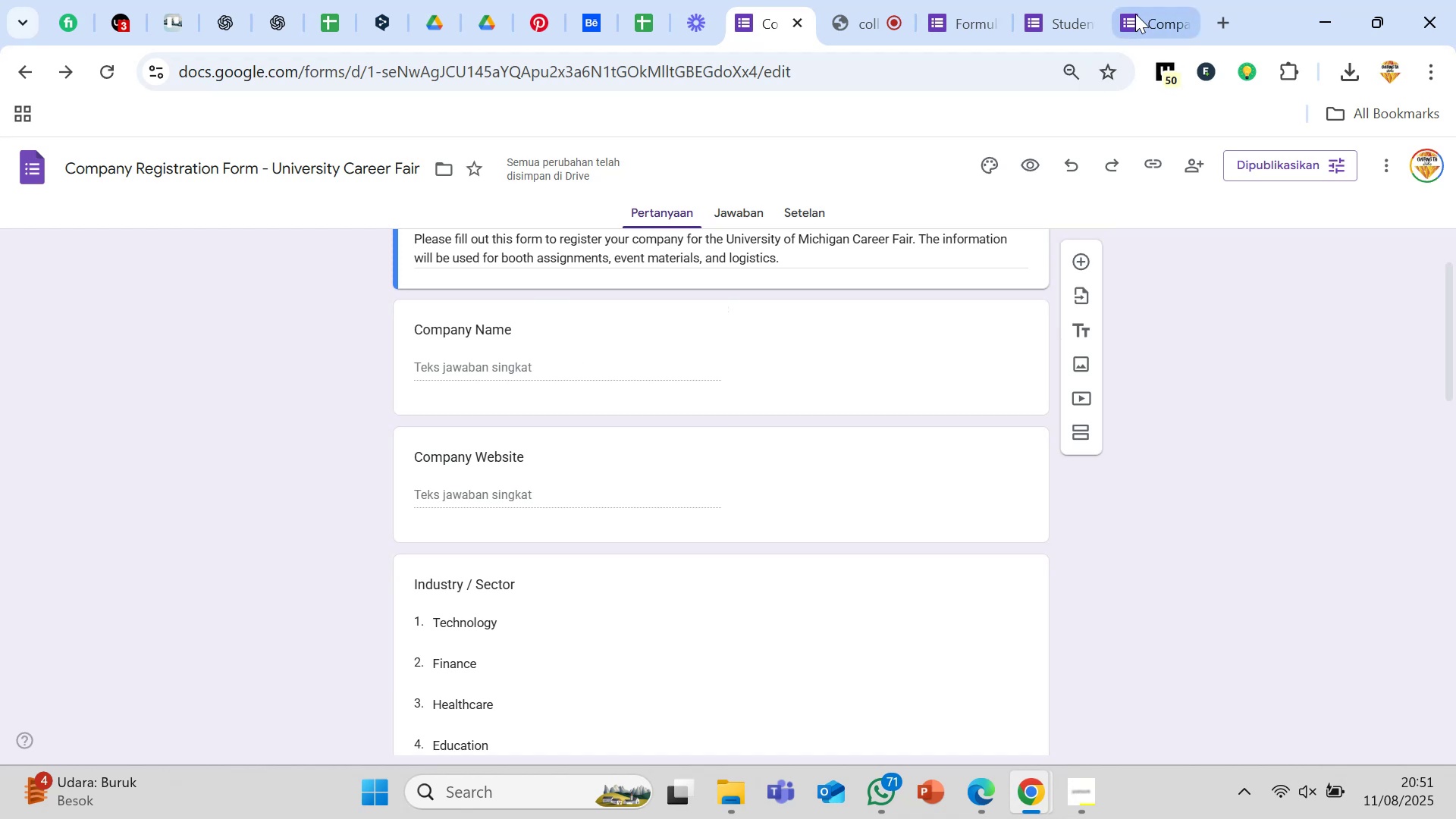 
left_click([1052, 0])
 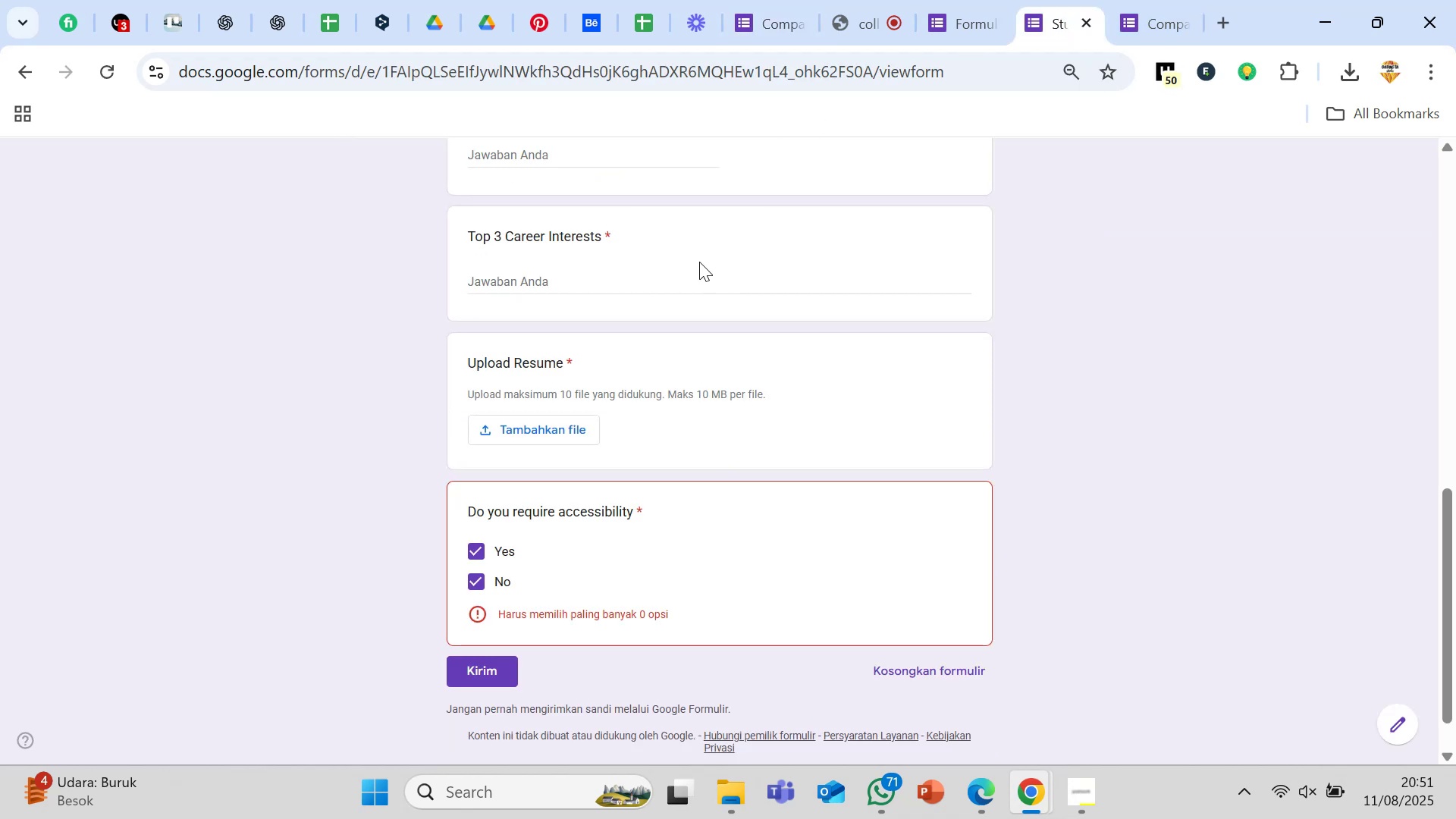 
scroll: coordinate [770, 404], scroll_direction: up, amount: 12.0
 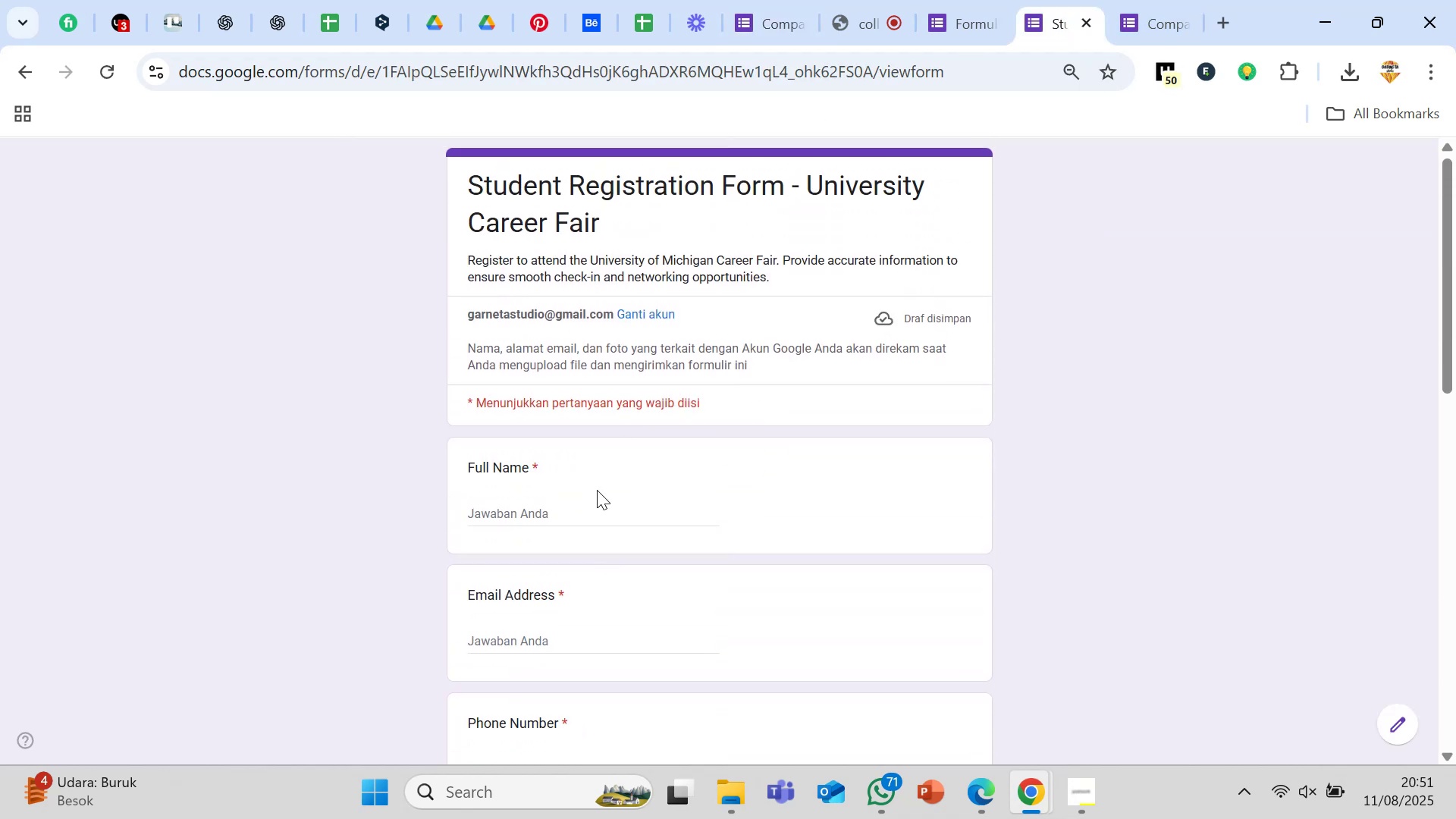 
left_click([598, 490])
 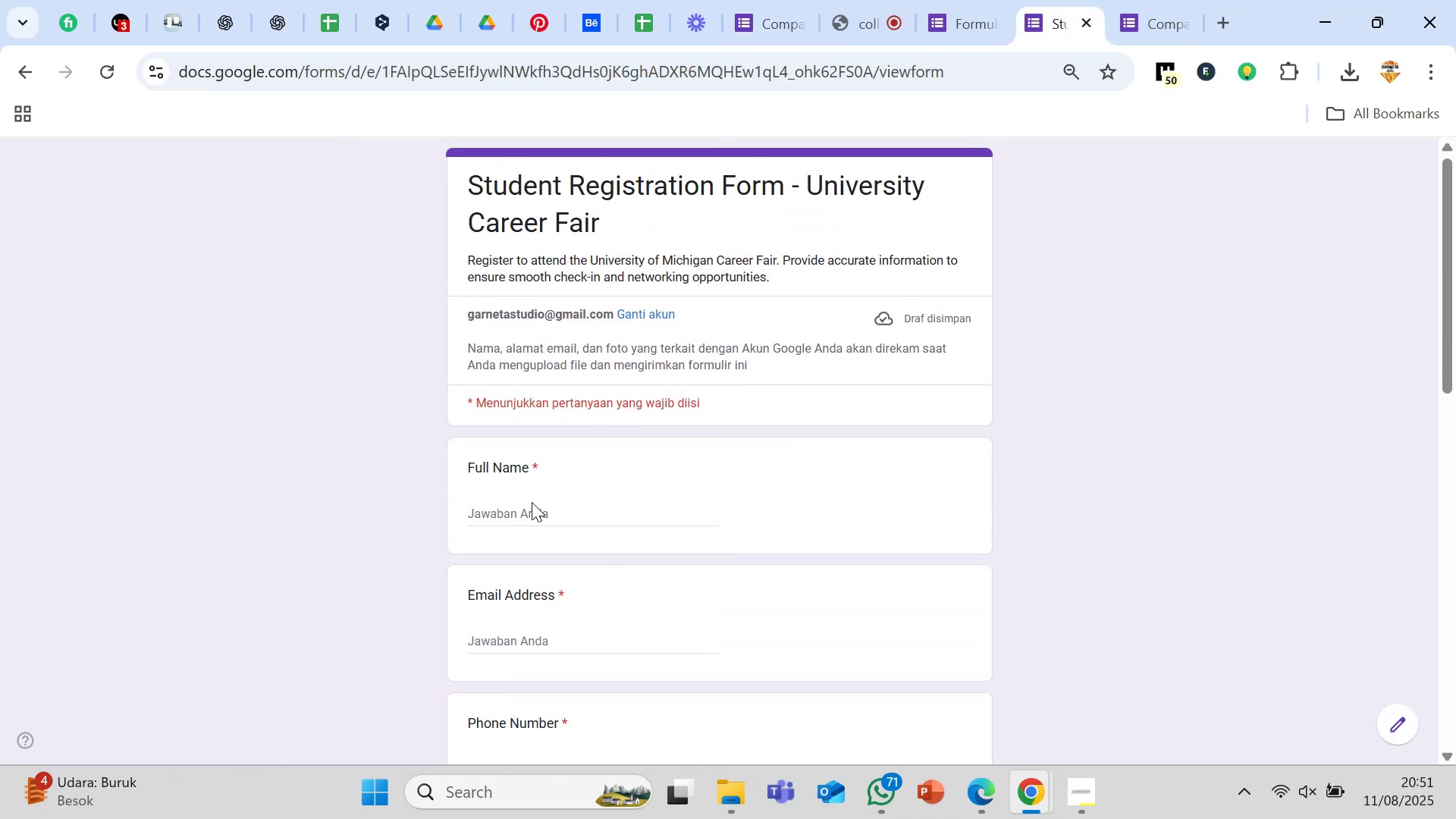 
left_click([532, 502])
 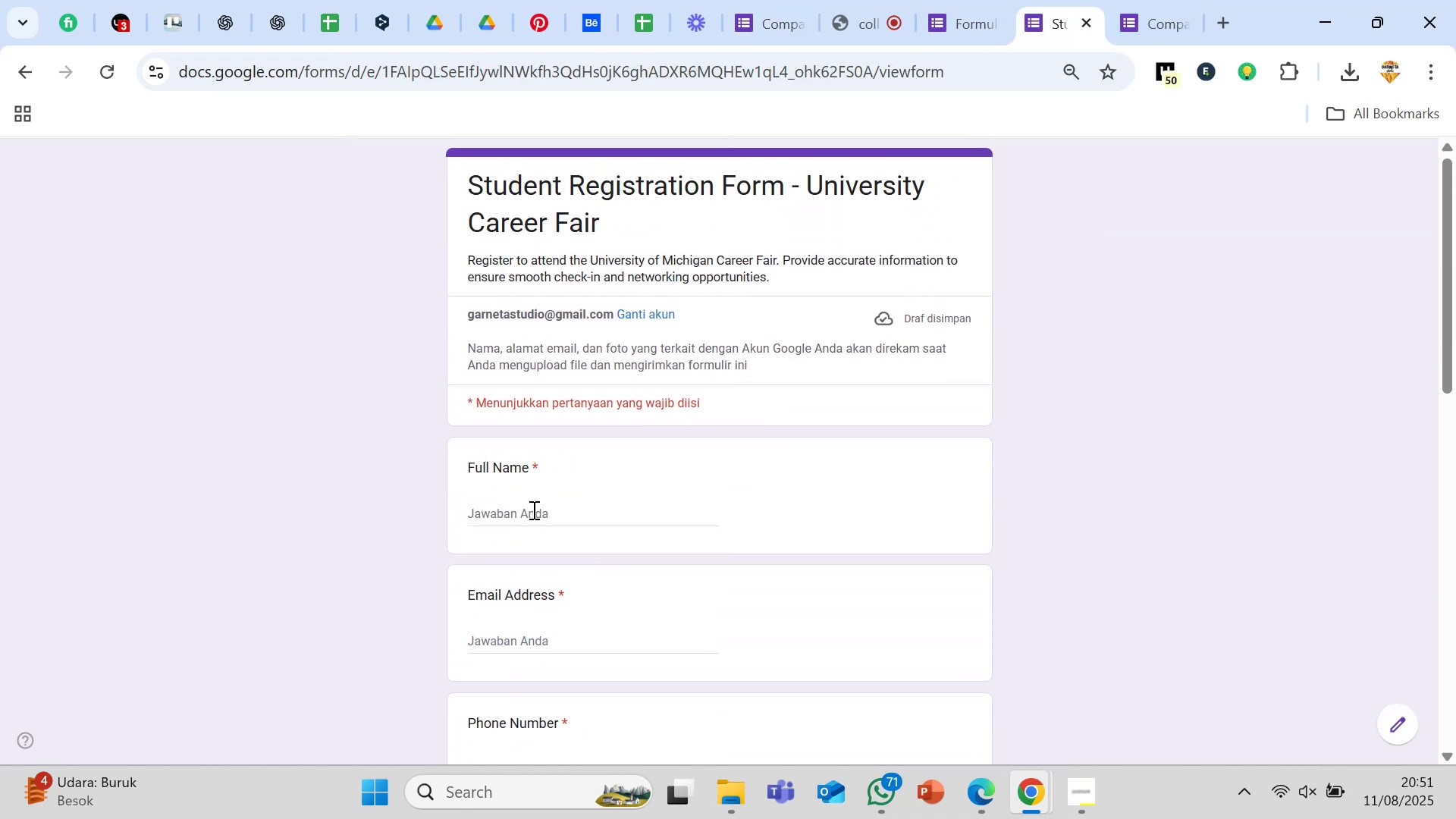 
left_click([532, 510])
 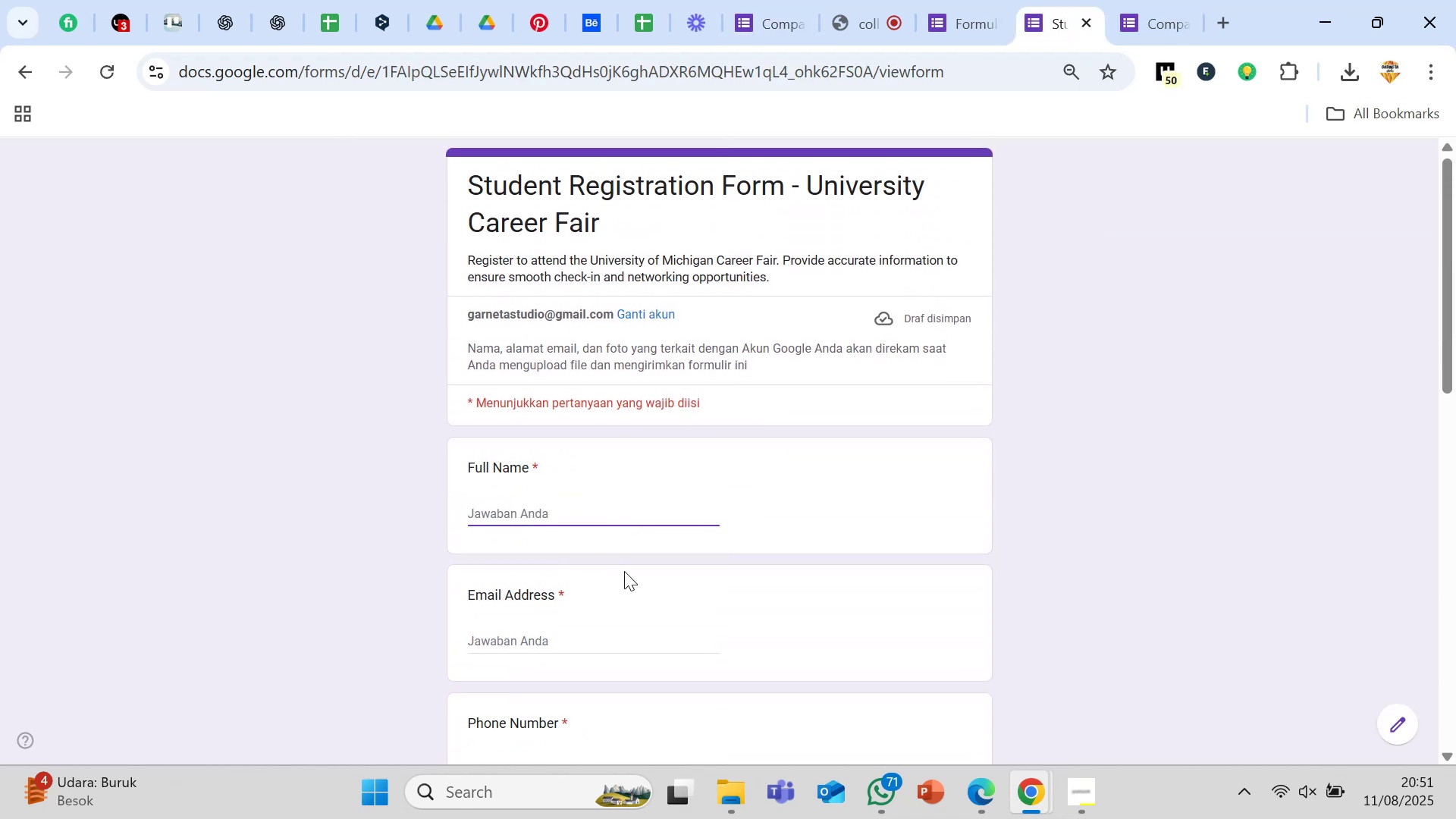 
scroll: coordinate [624, 571], scroll_direction: down, amount: 2.0
 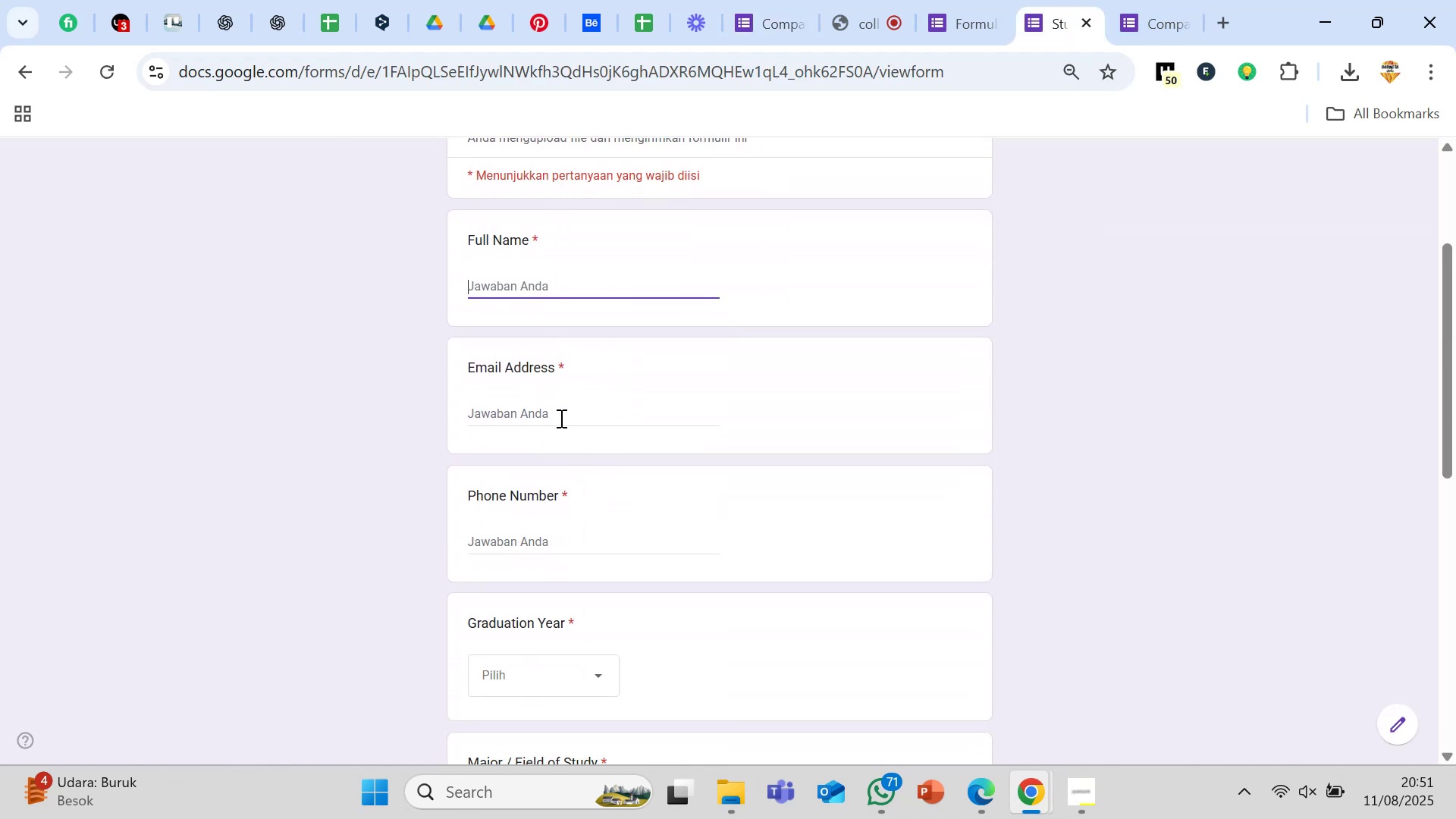 
left_click([559, 416])
 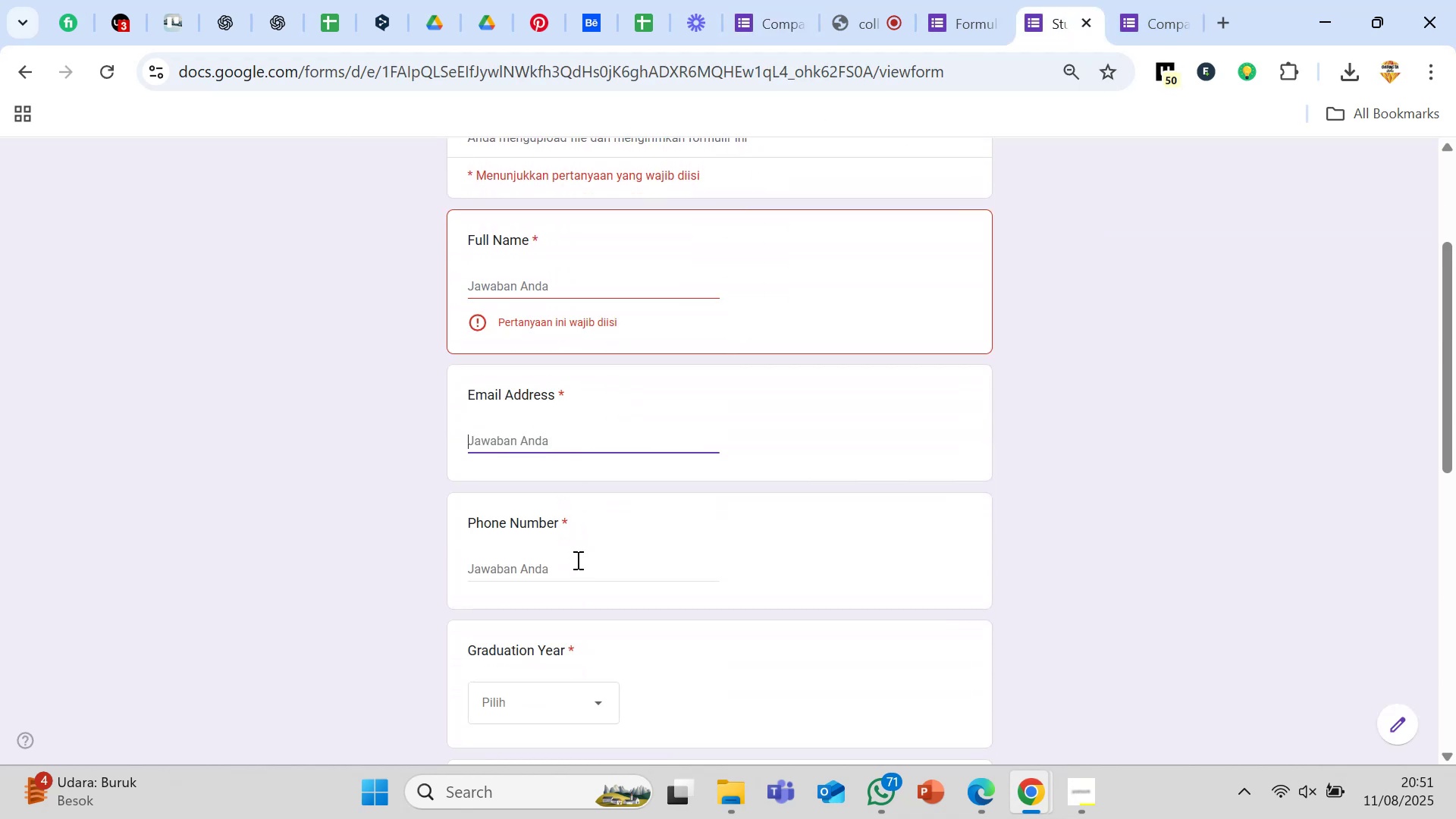 
left_click([577, 567])
 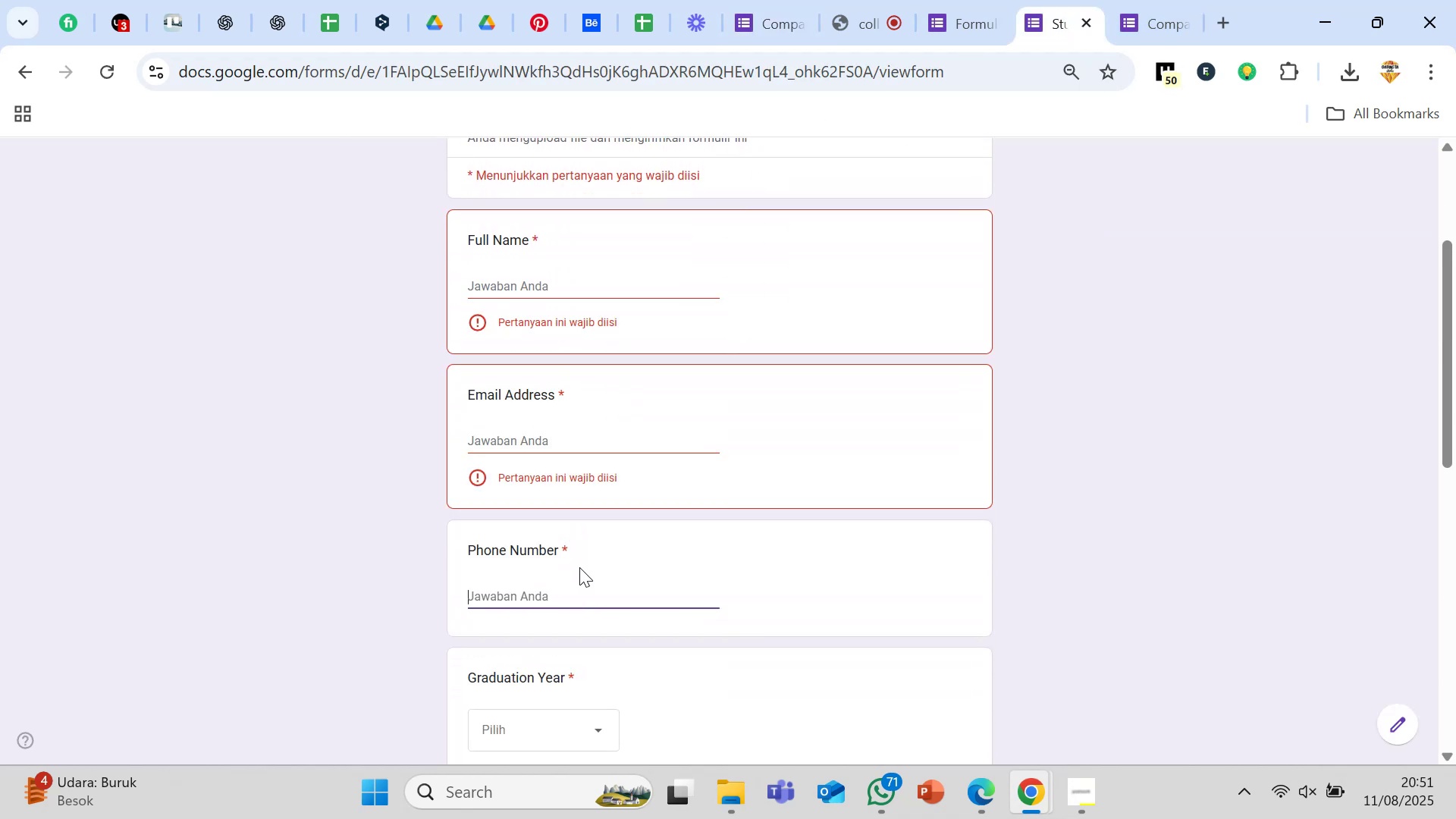 
scroll: coordinate [579, 567], scroll_direction: down, amount: 2.0
 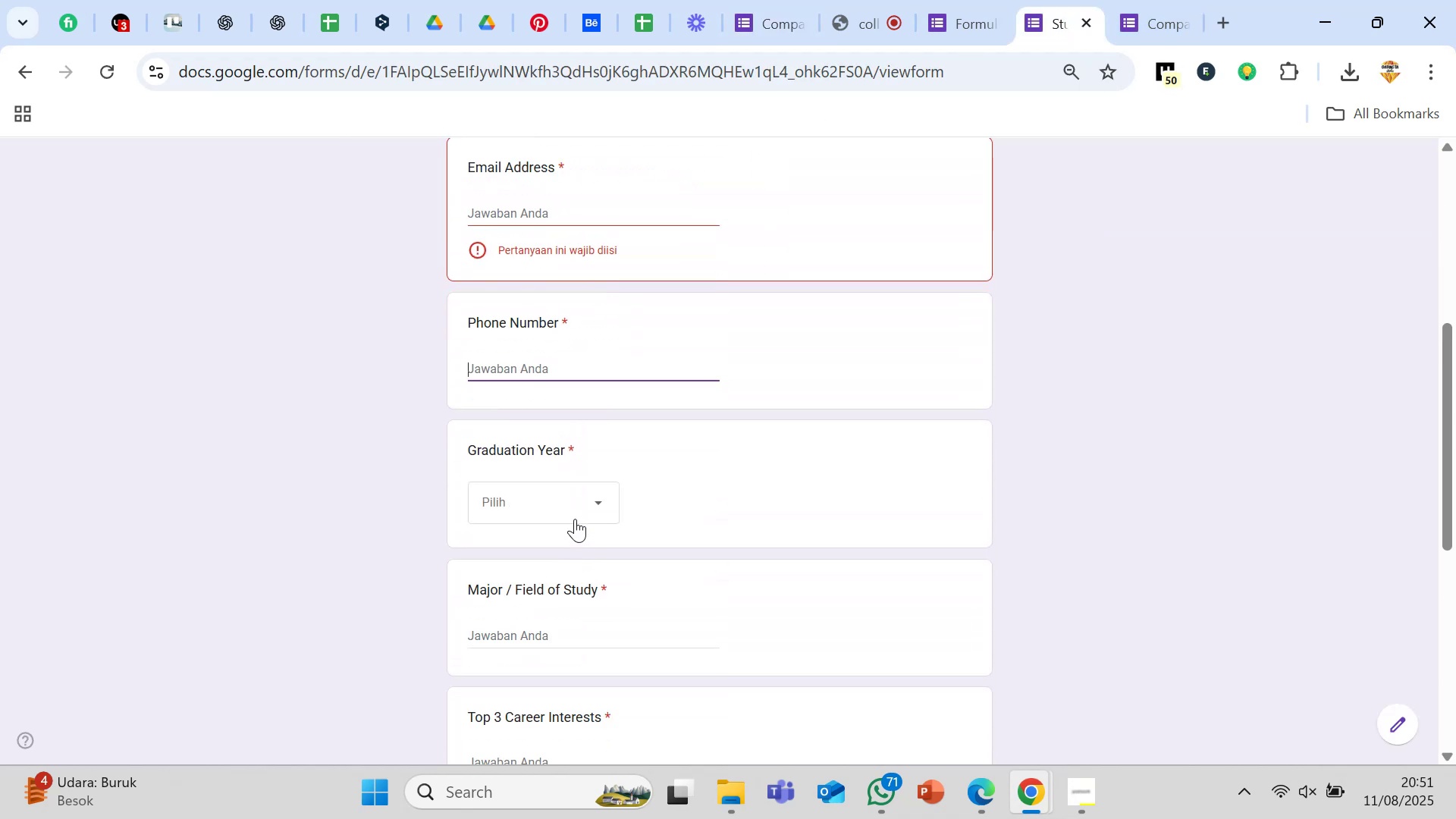 
left_click([575, 513])
 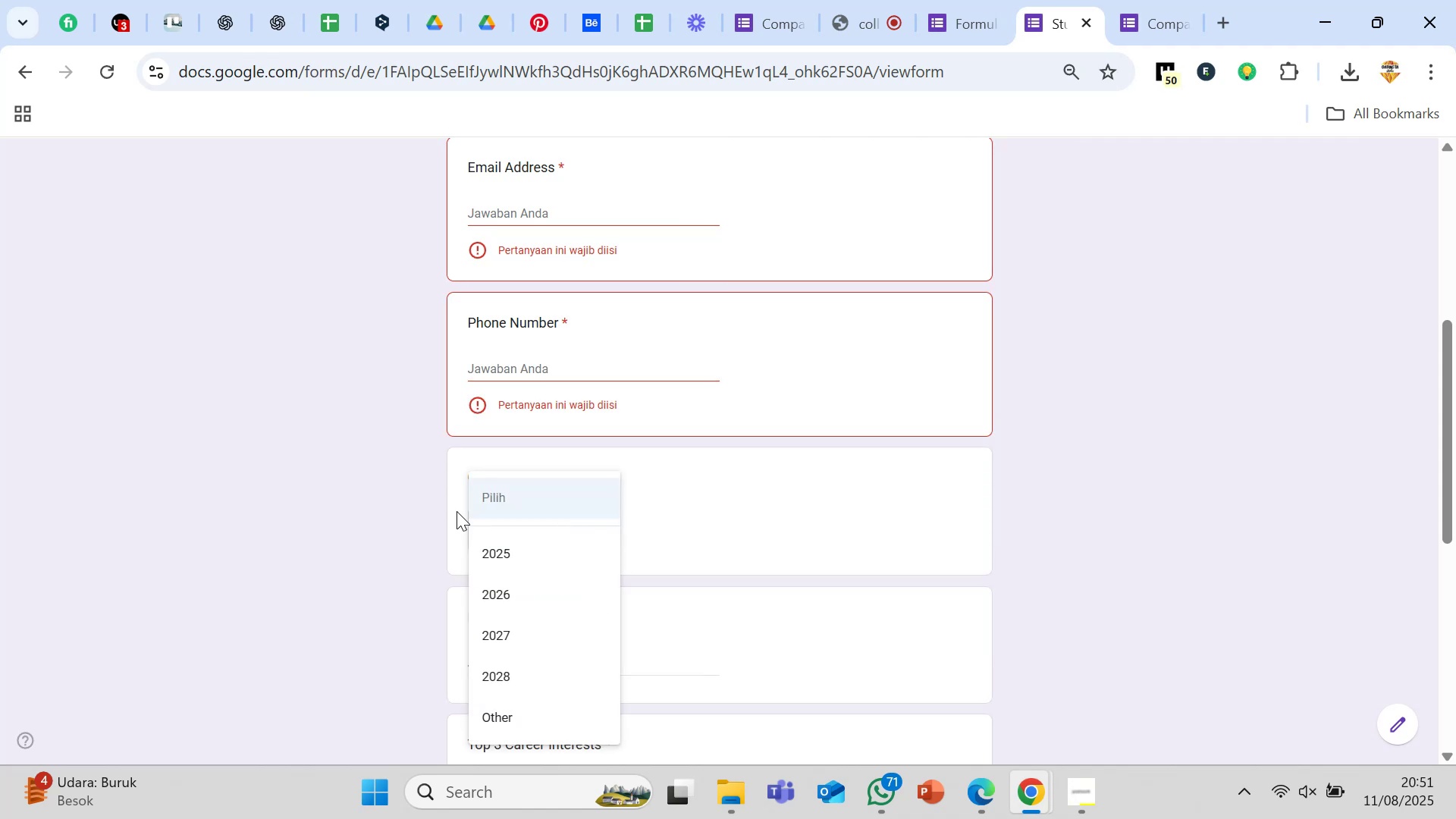 
left_click([454, 509])
 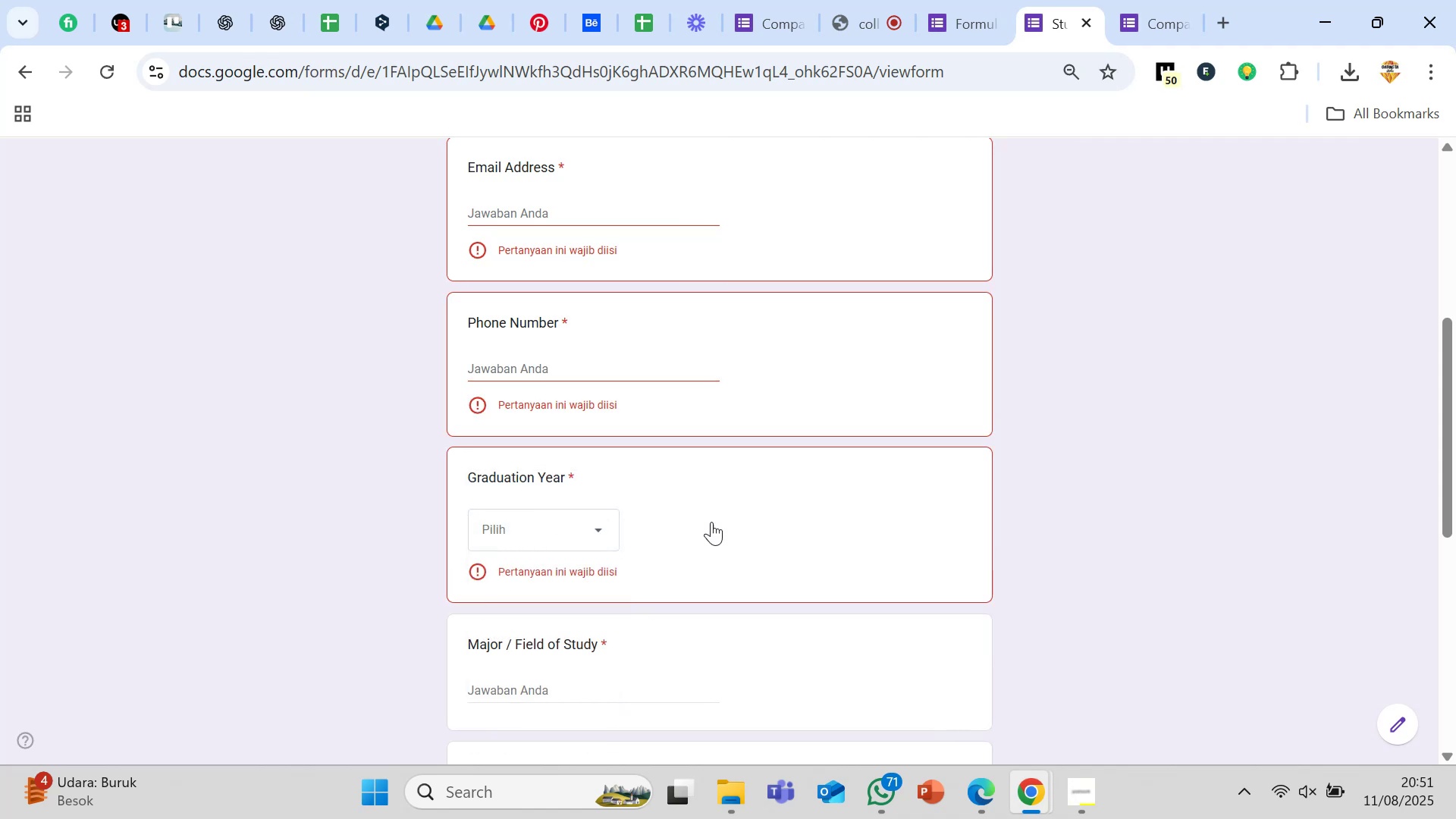 
scroll: coordinate [752, 516], scroll_direction: down, amount: 4.0
 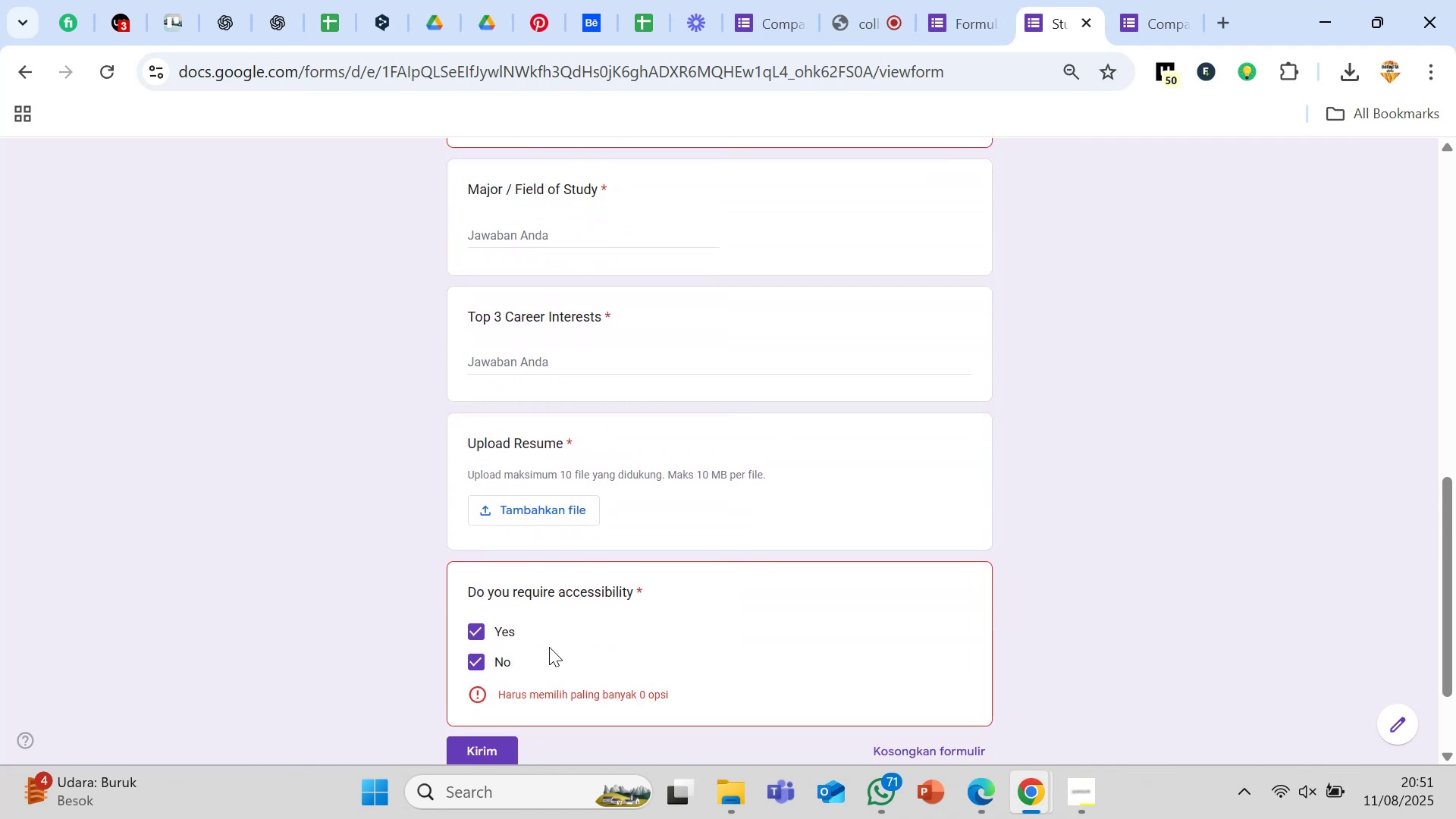 
wait(5.08)
 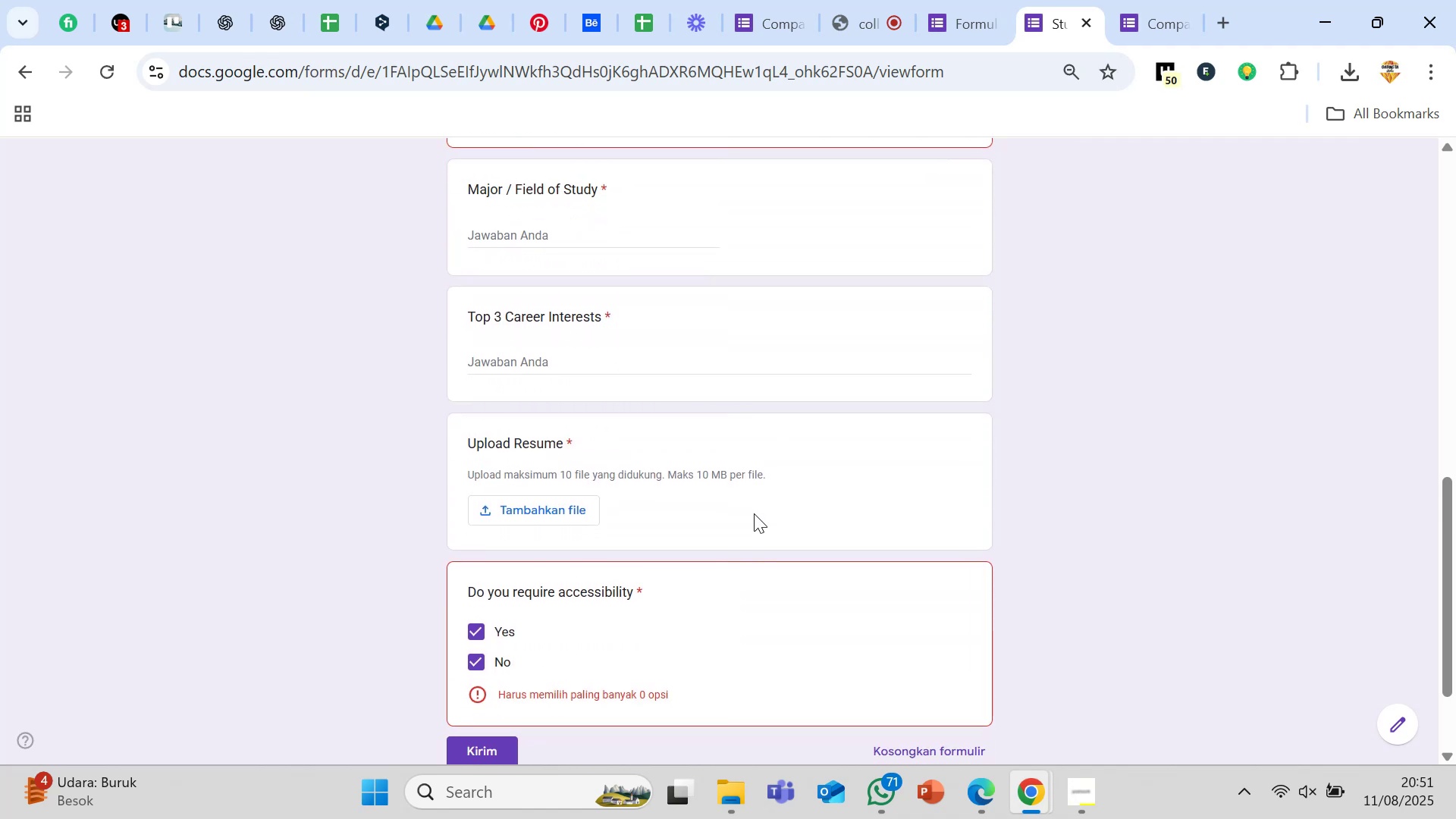 
left_click([506, 663])
 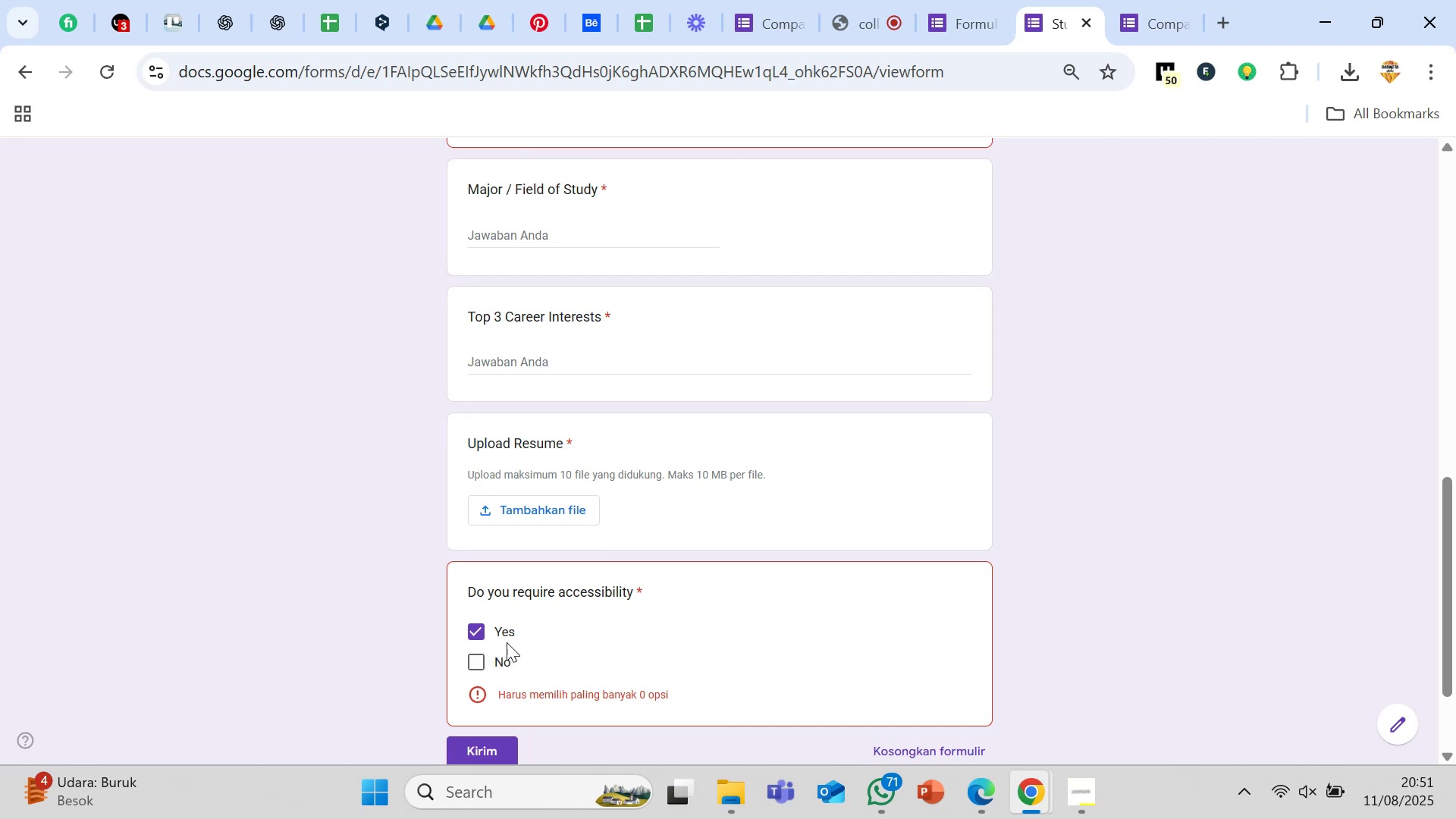 
scroll: coordinate [550, 603], scroll_direction: down, amount: 2.0
 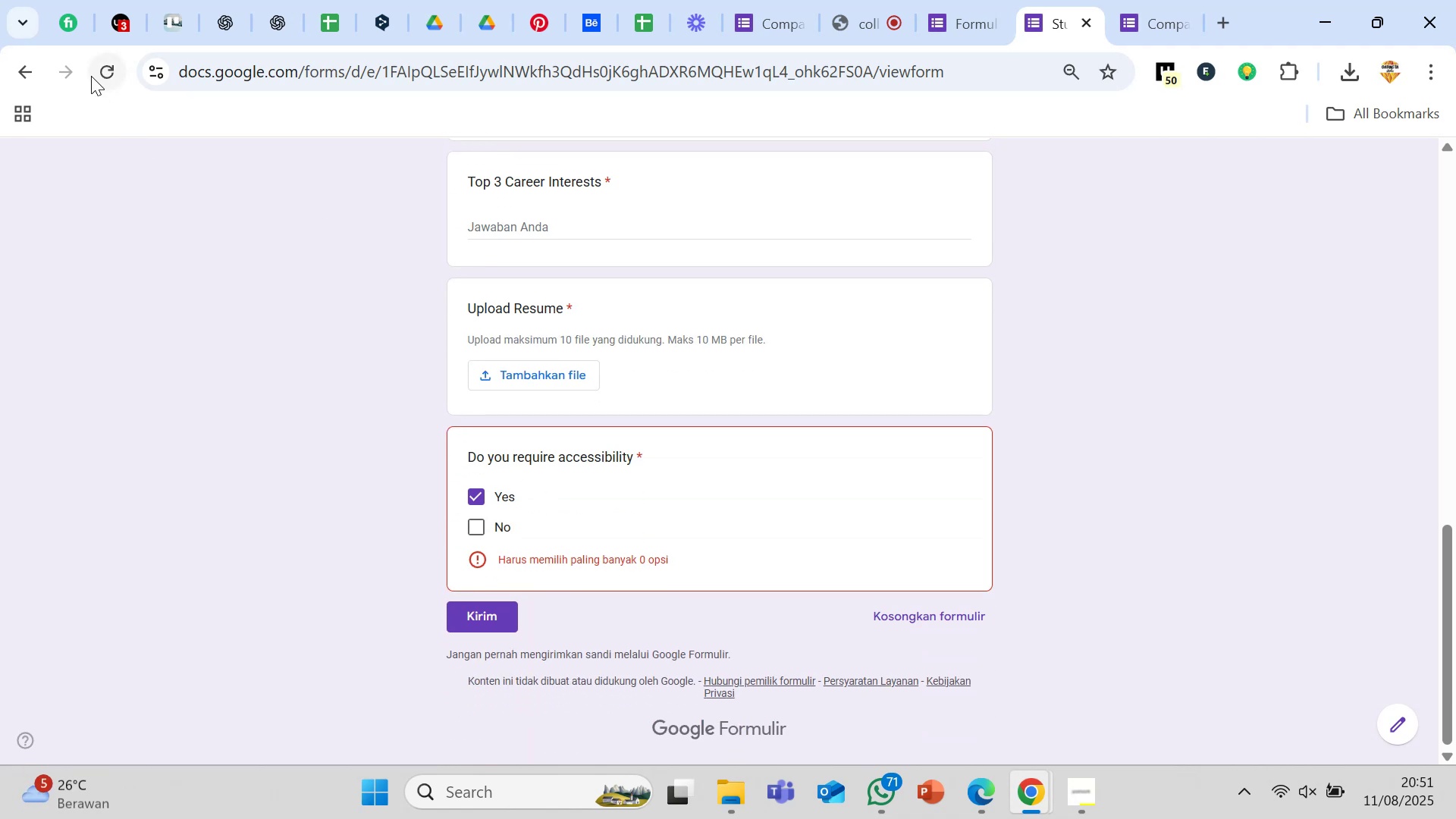 
left_click([91, 76])
 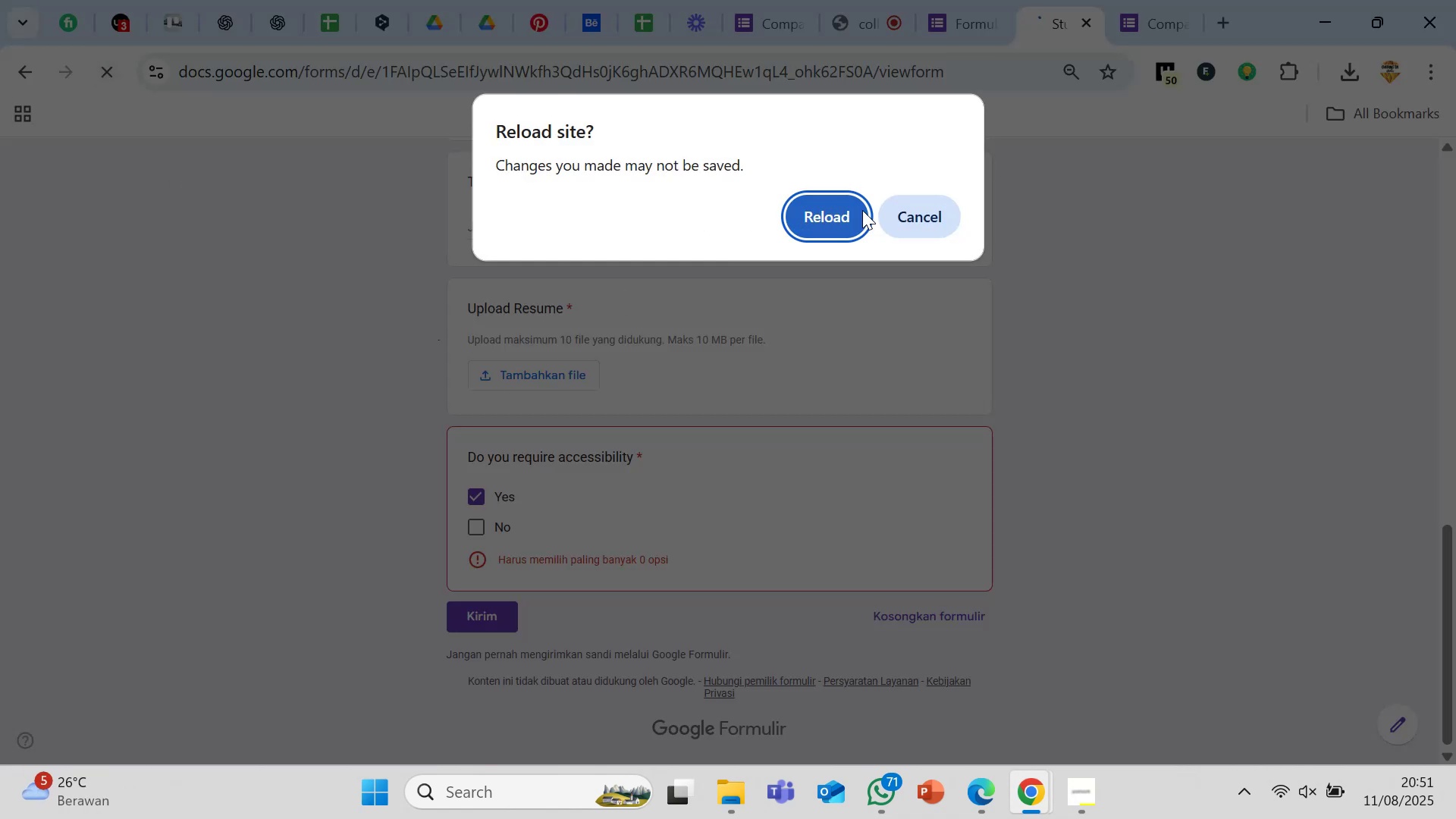 
left_click([898, 215])
 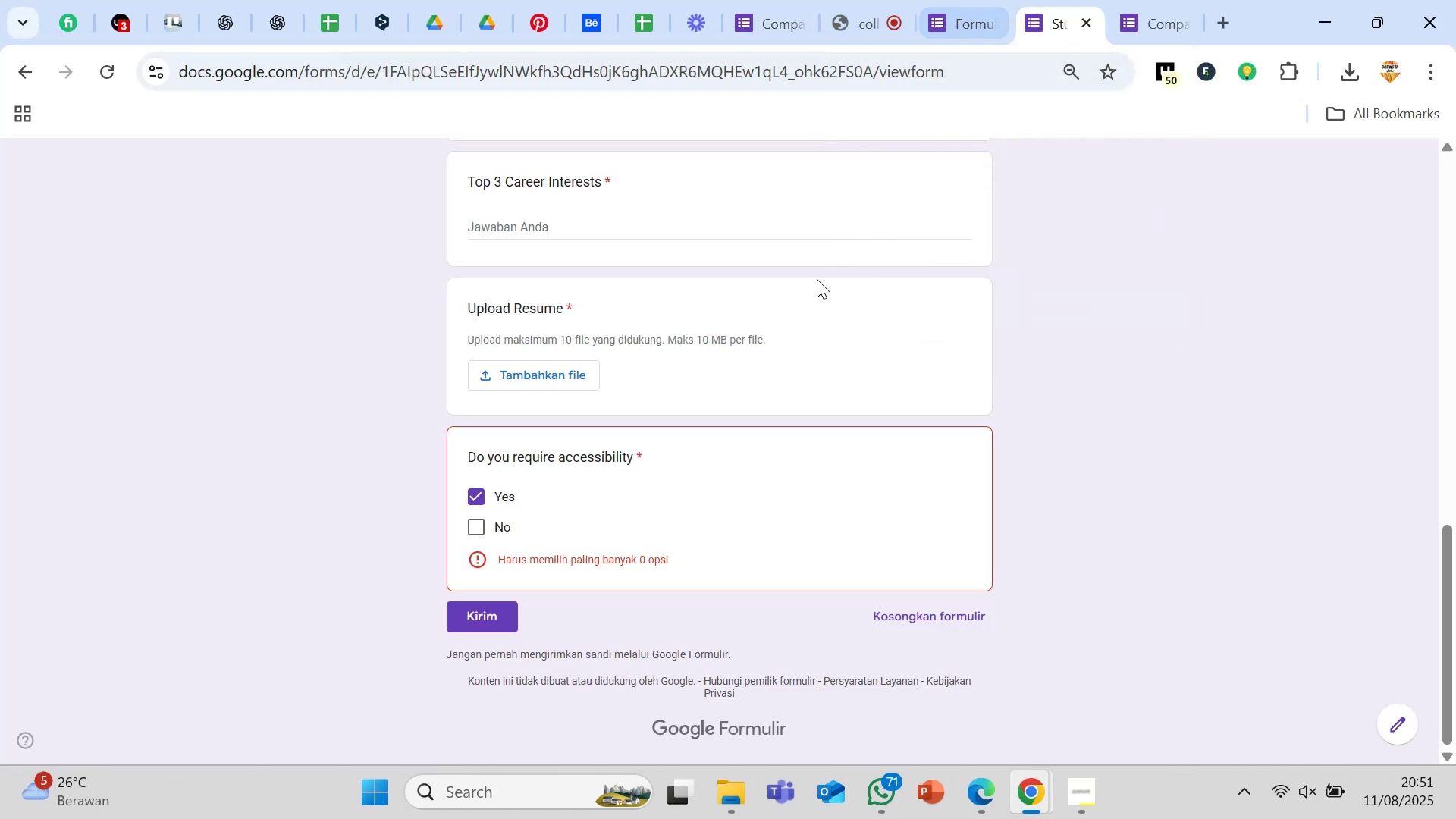 
wait(5.09)
 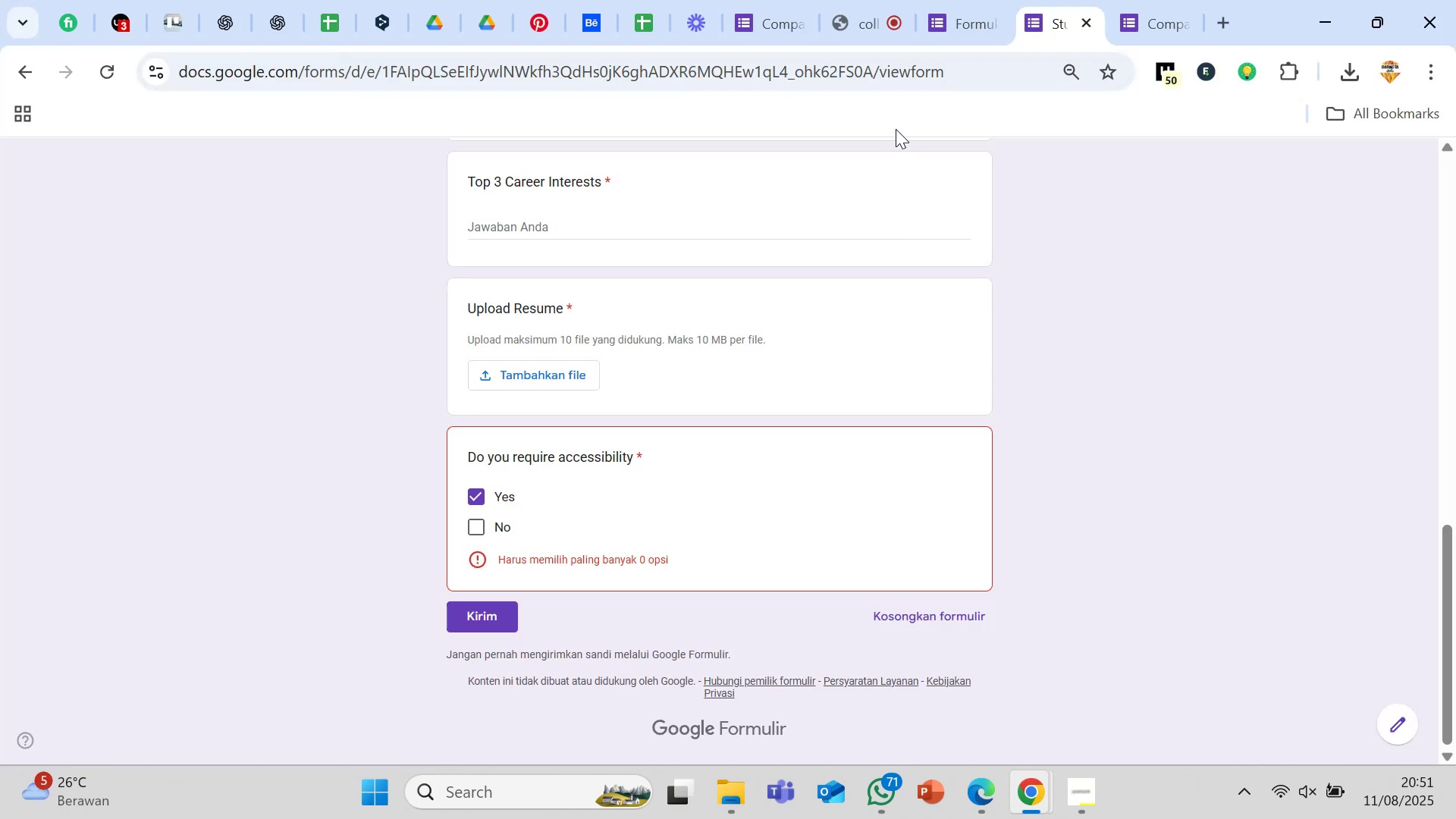 
left_click([774, 14])
 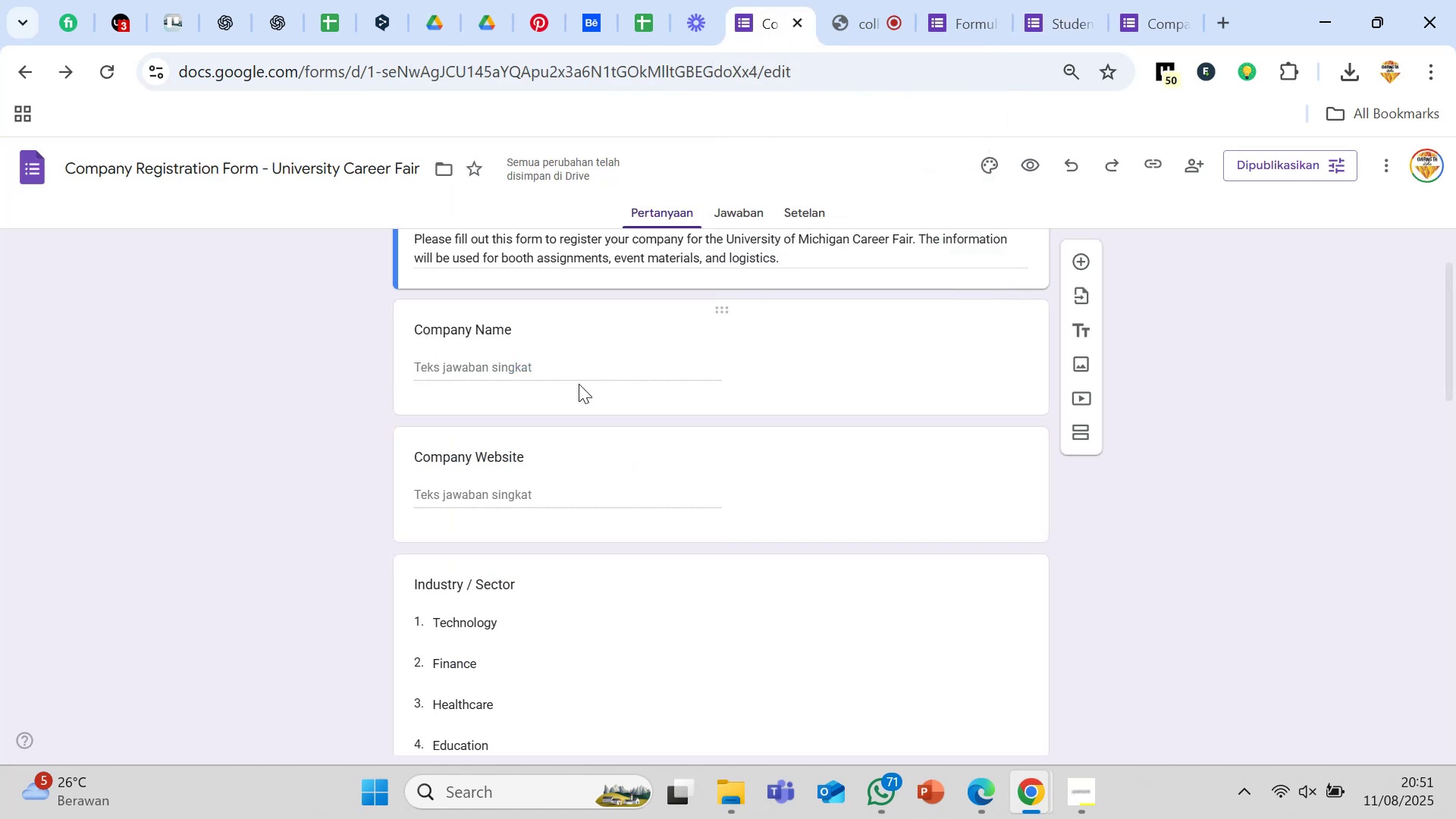 
scroll: coordinate [579, 568], scroll_direction: down, amount: 10.0
 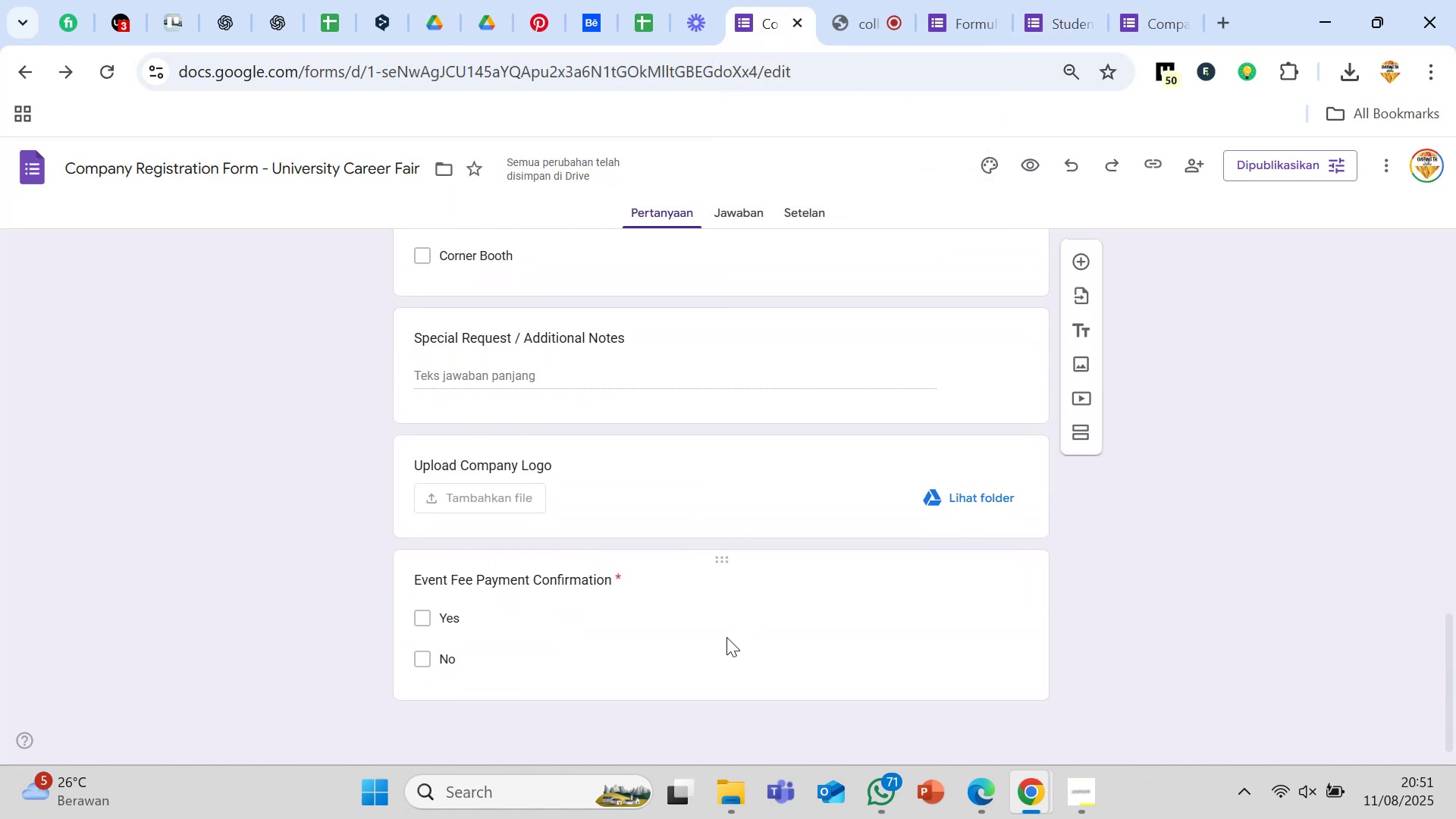 
left_click([726, 637])
 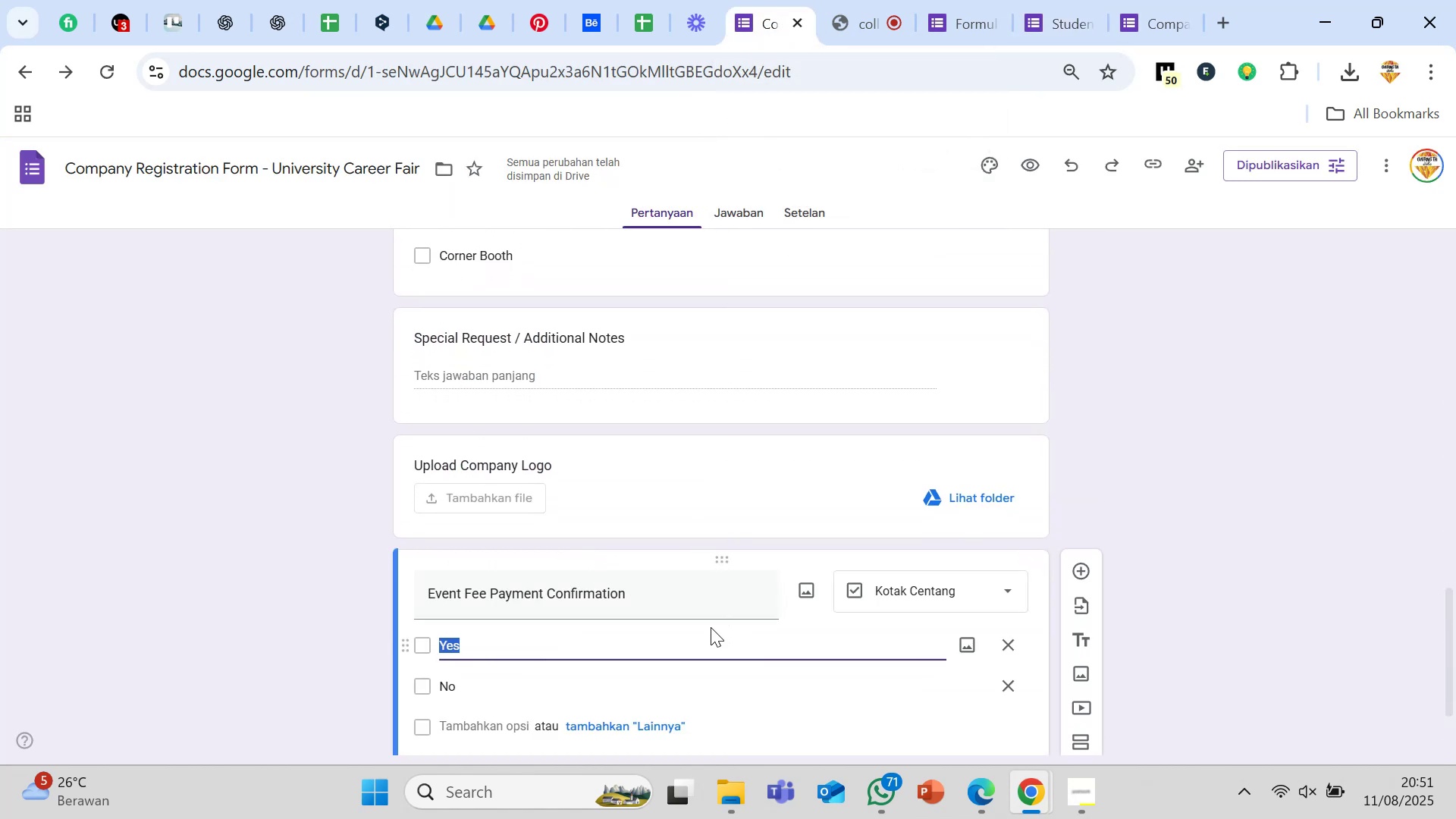 
scroll: coordinate [711, 627], scroll_direction: down, amount: 2.0
 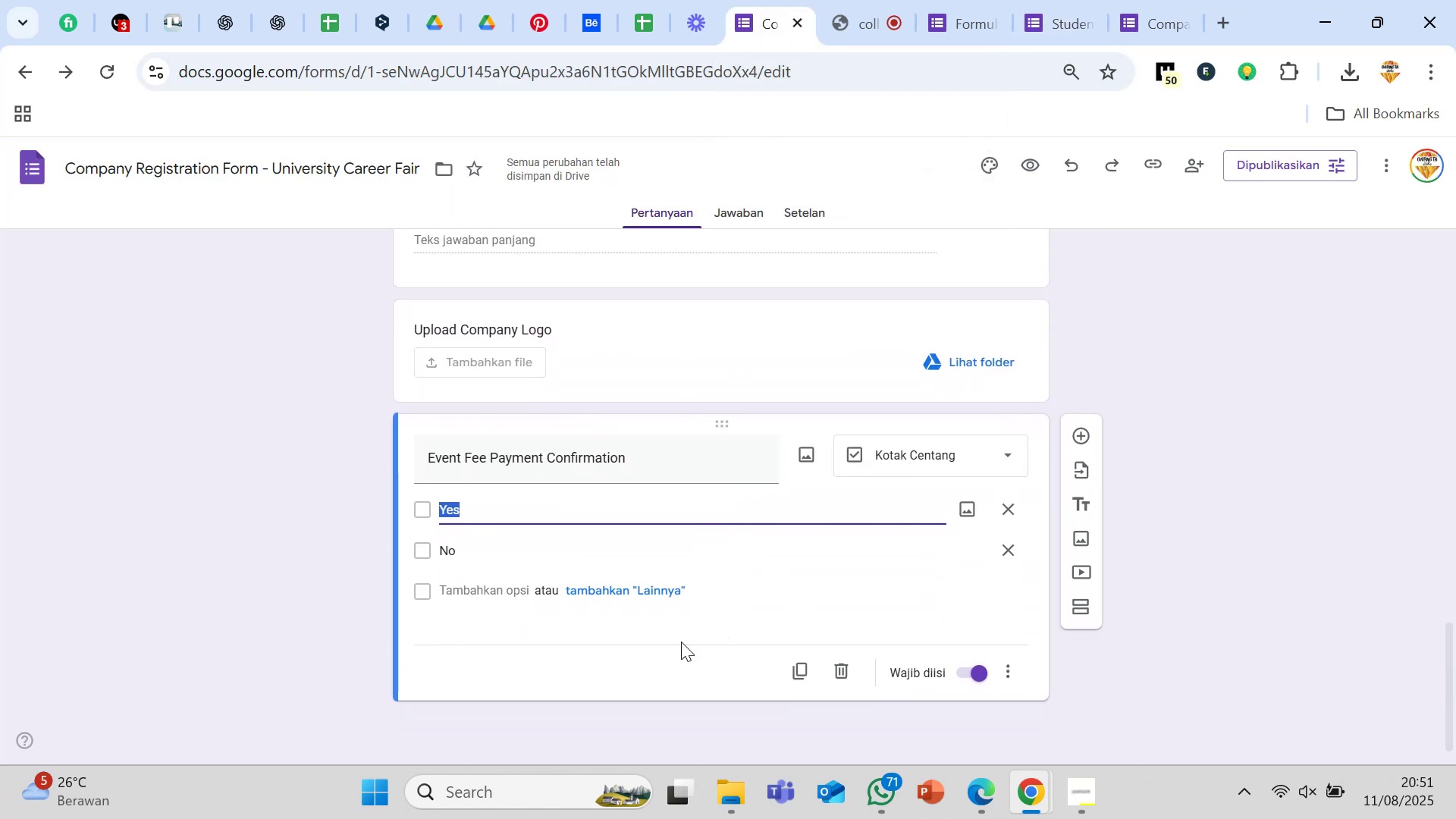 
left_click([681, 642])
 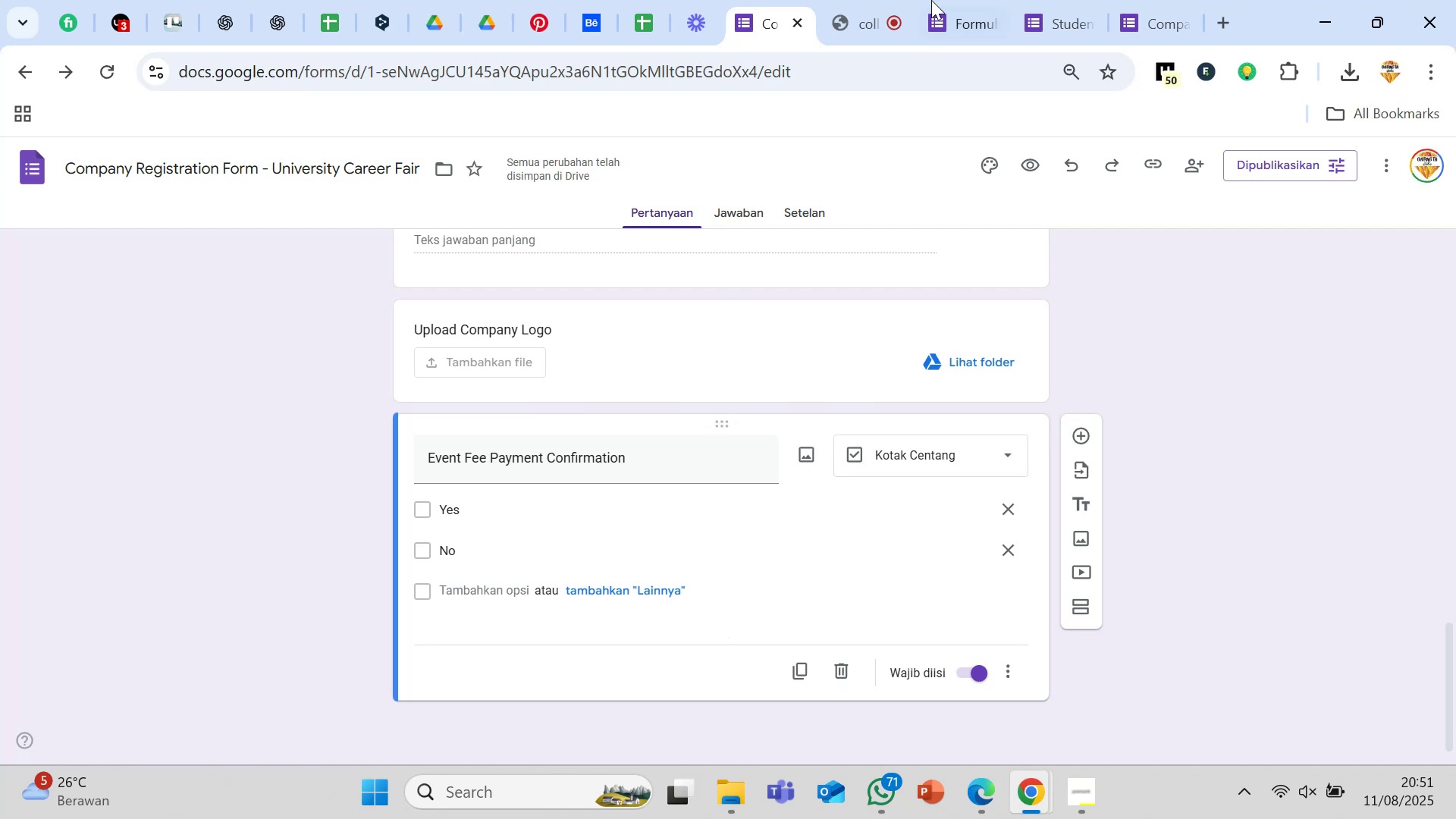 
left_click([930, 0])
 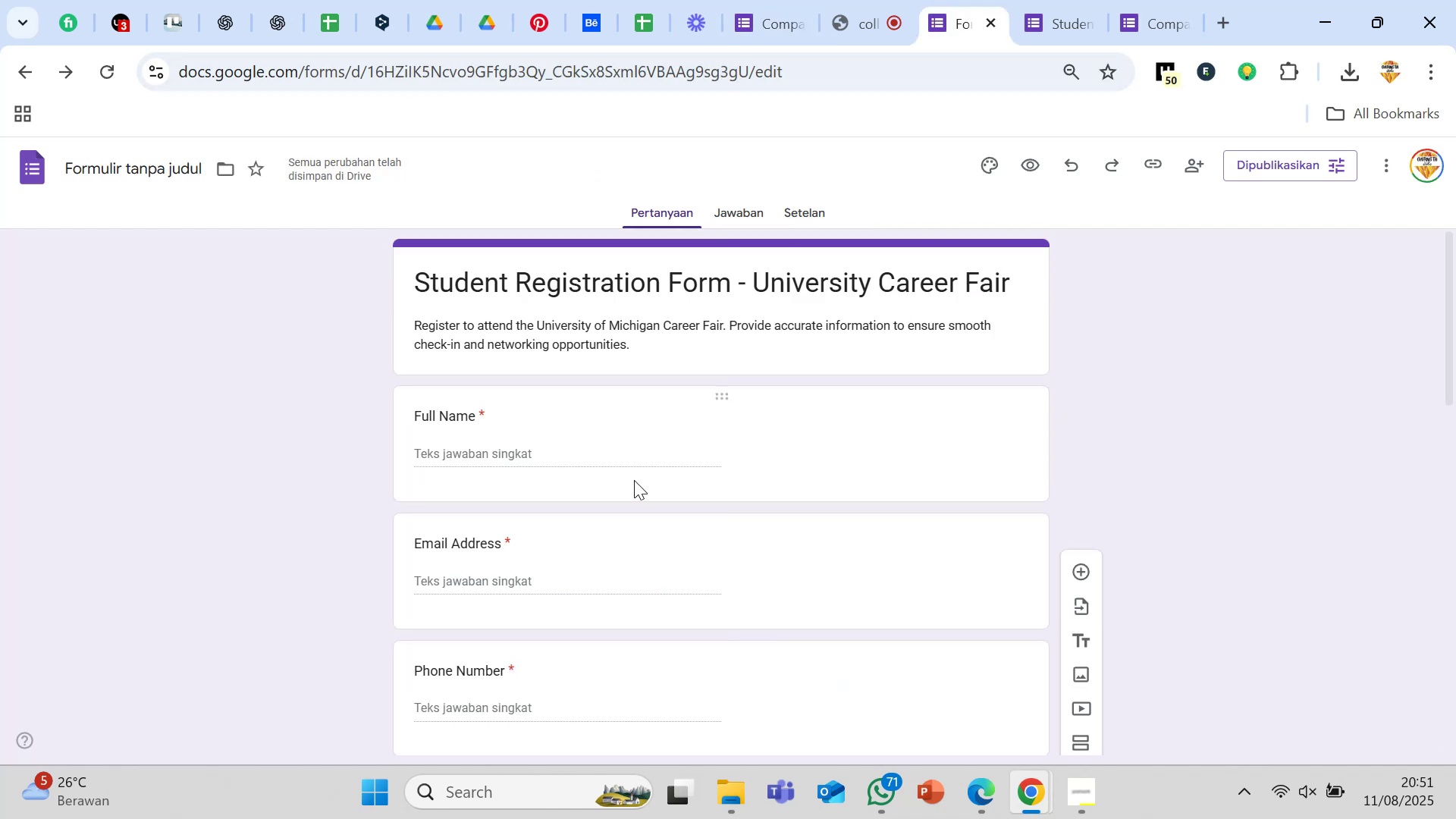 
scroll: coordinate [595, 587], scroll_direction: down, amount: 10.0
 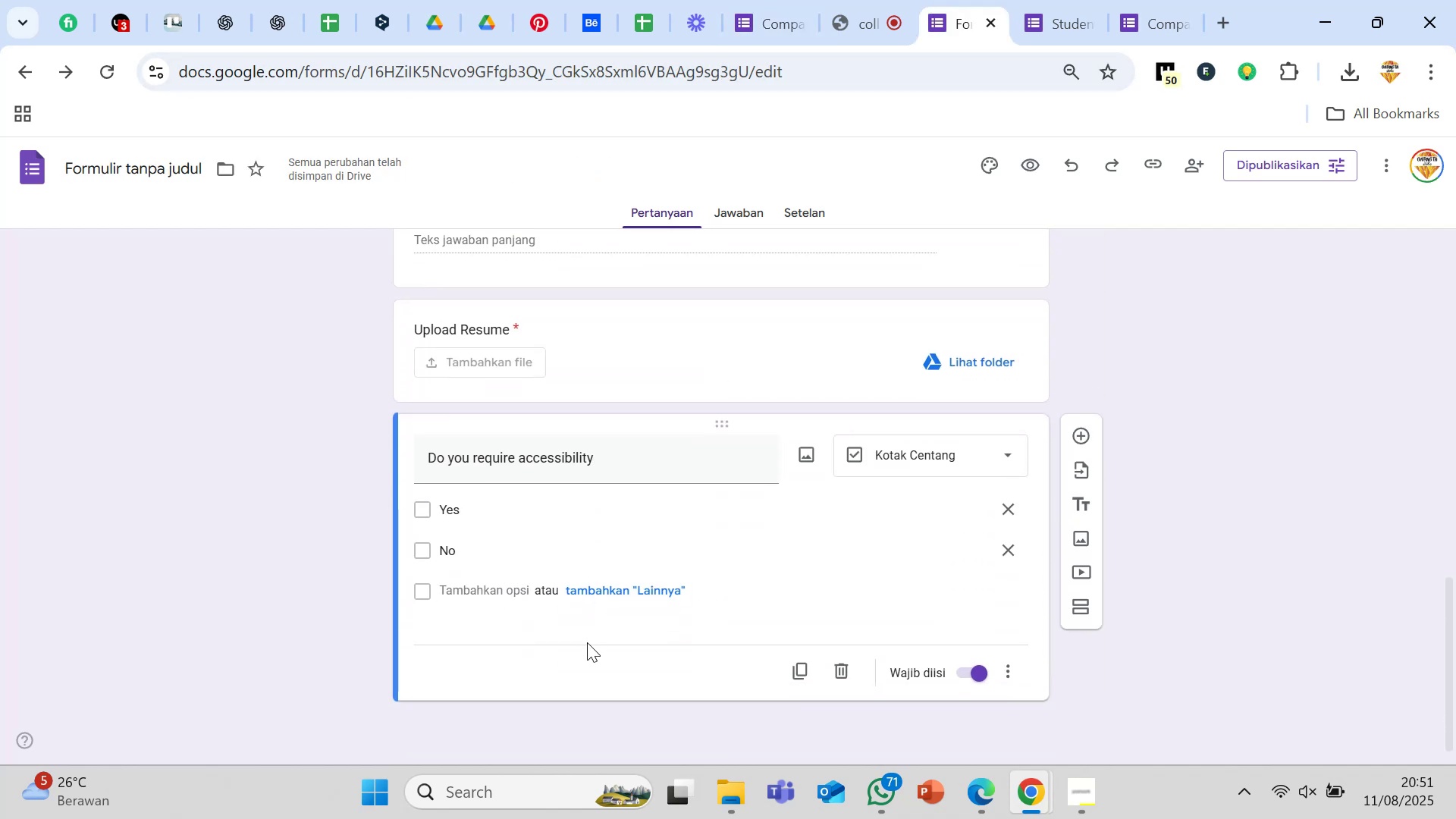 
left_click([585, 633])
 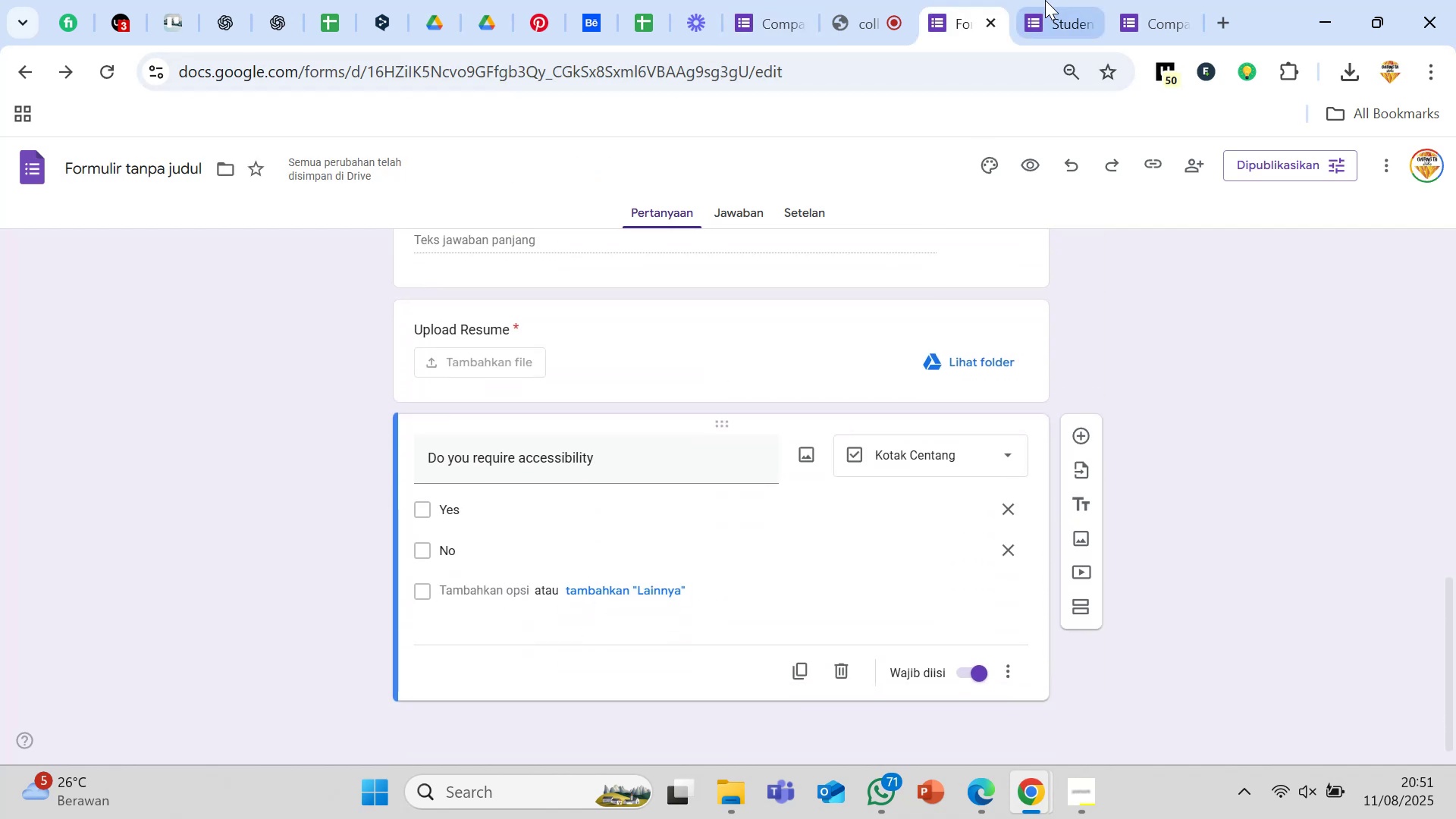 
left_click([1053, 0])
 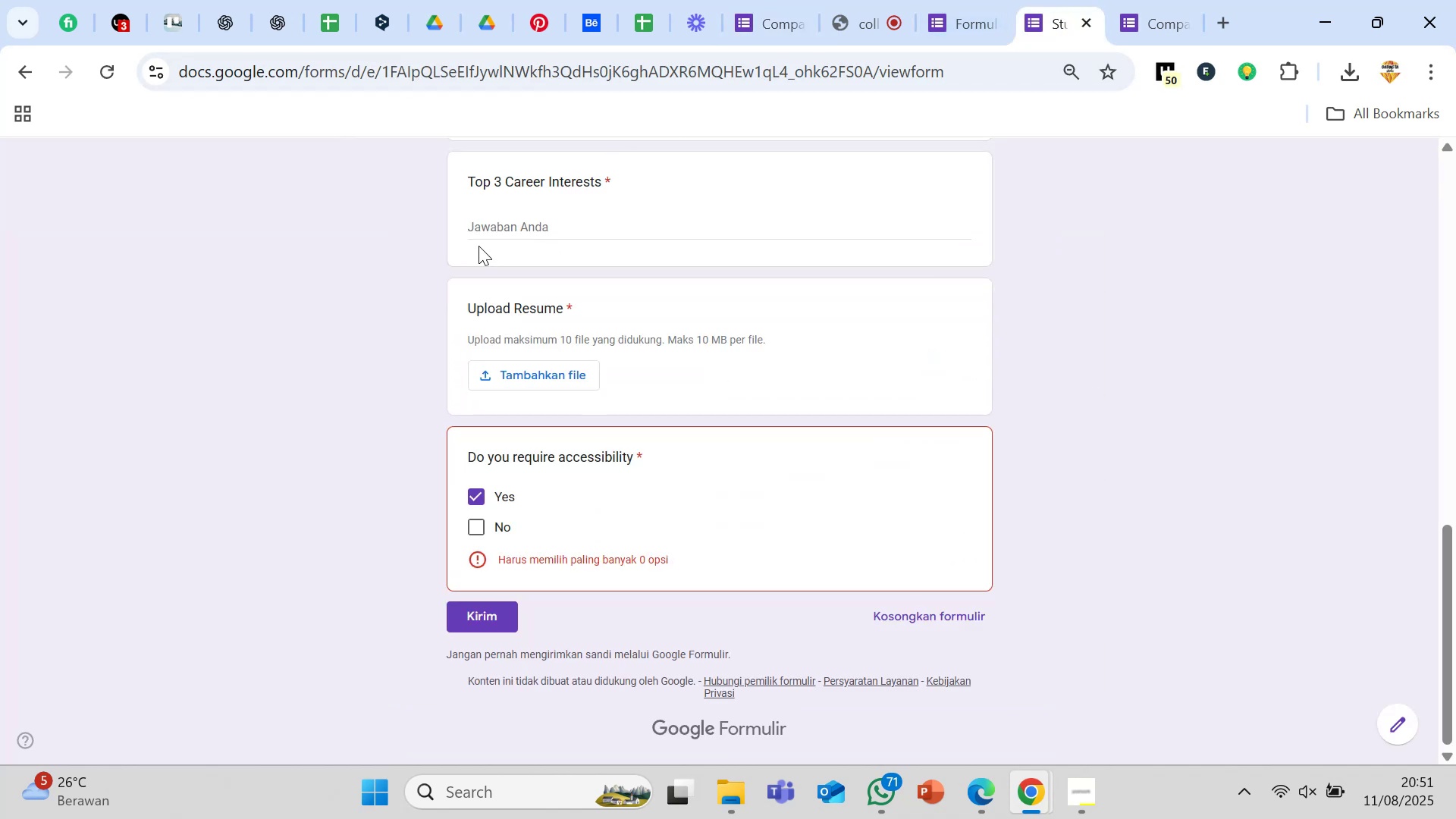 
left_click([337, 337])
 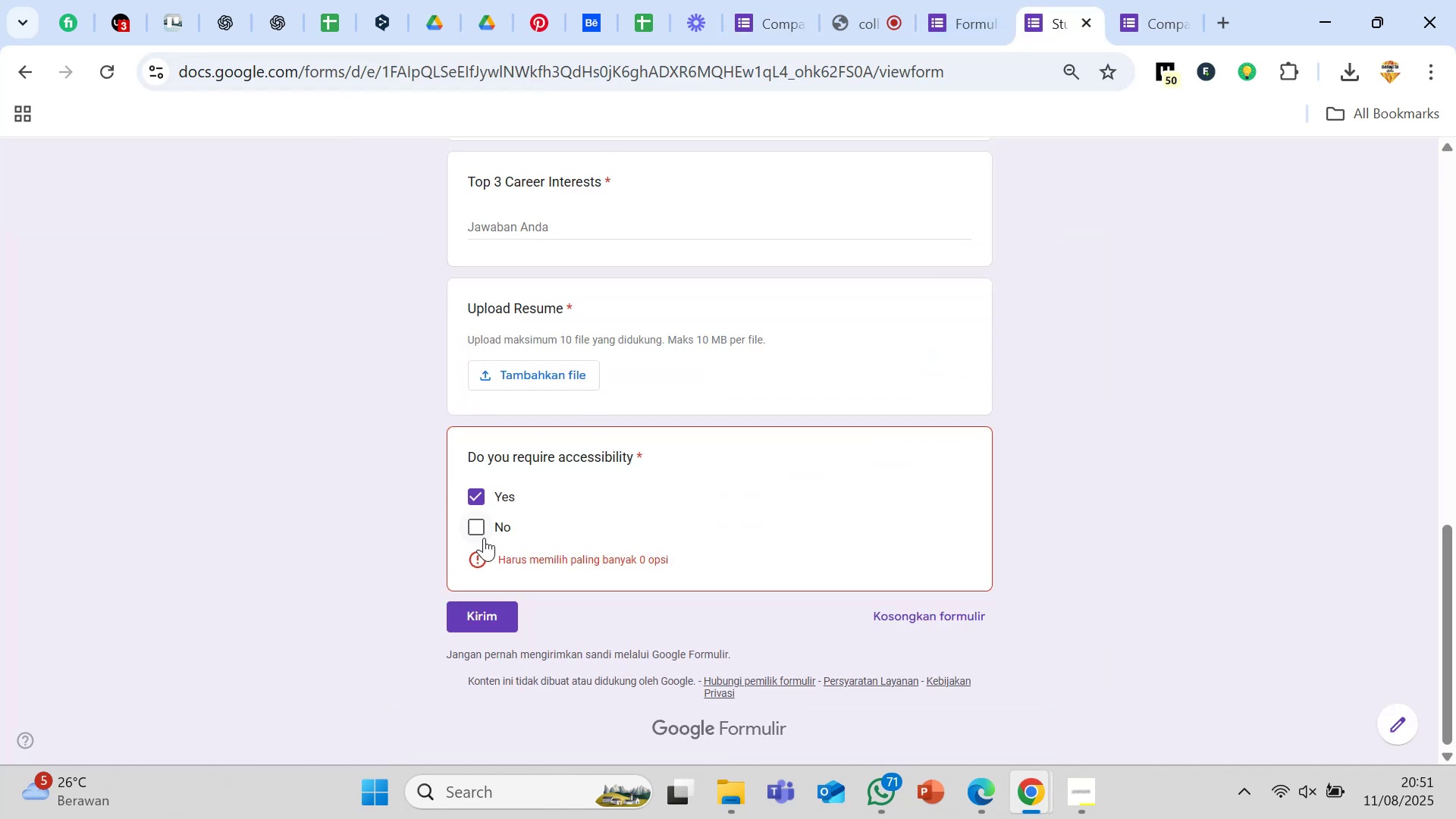 
left_click([512, 518])
 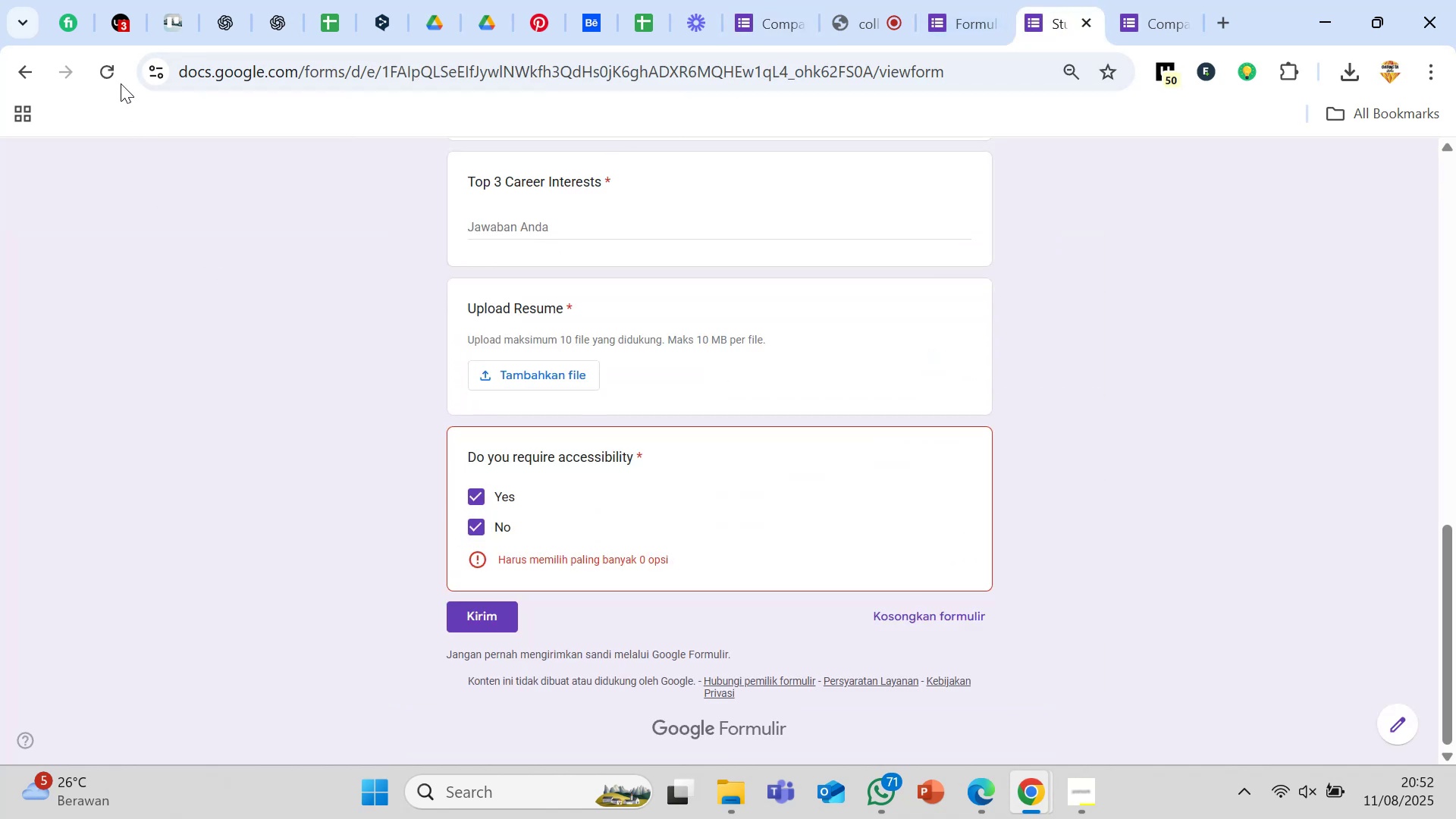 
left_click([117, 77])
 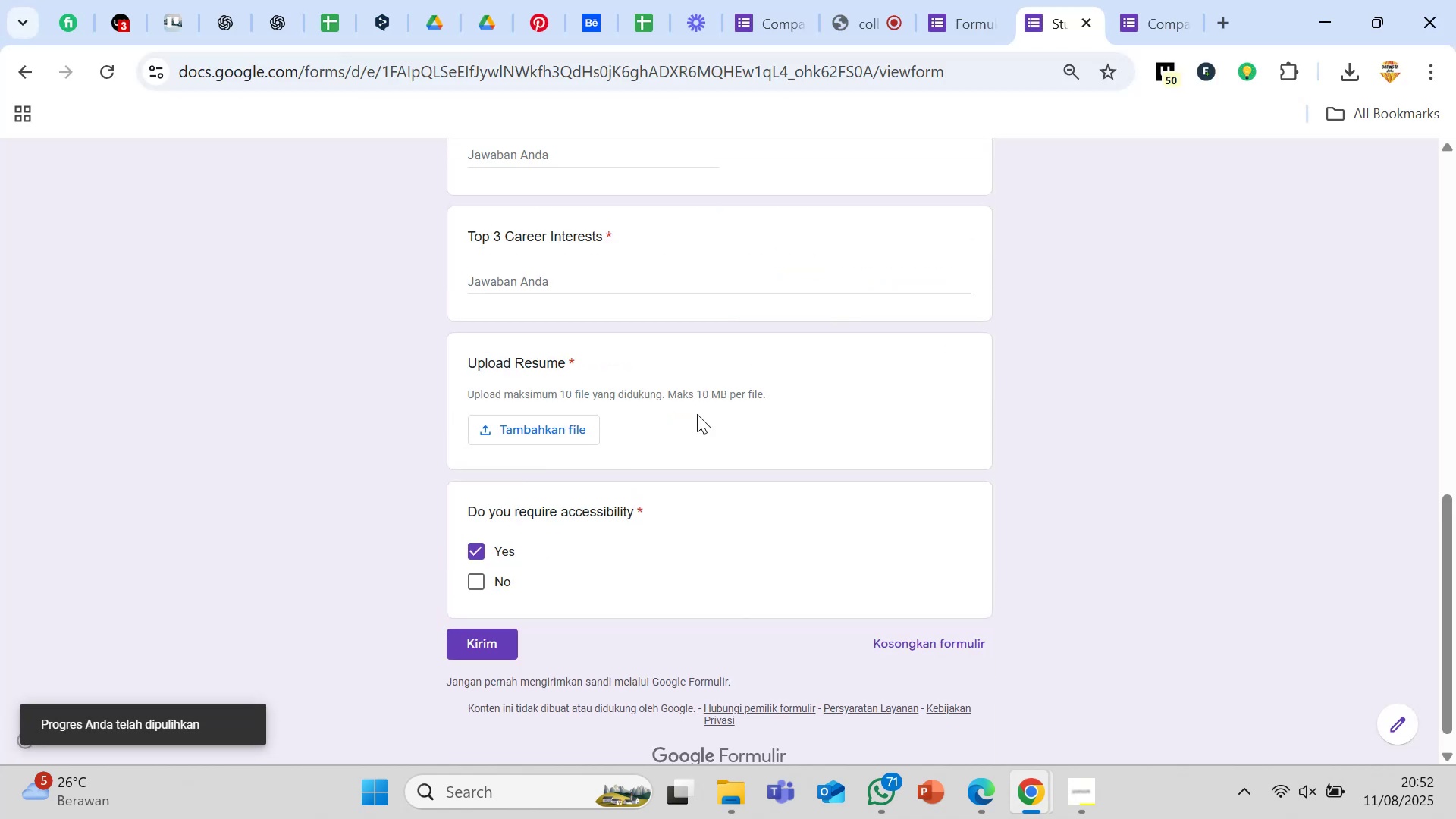 
left_click([507, 551])
 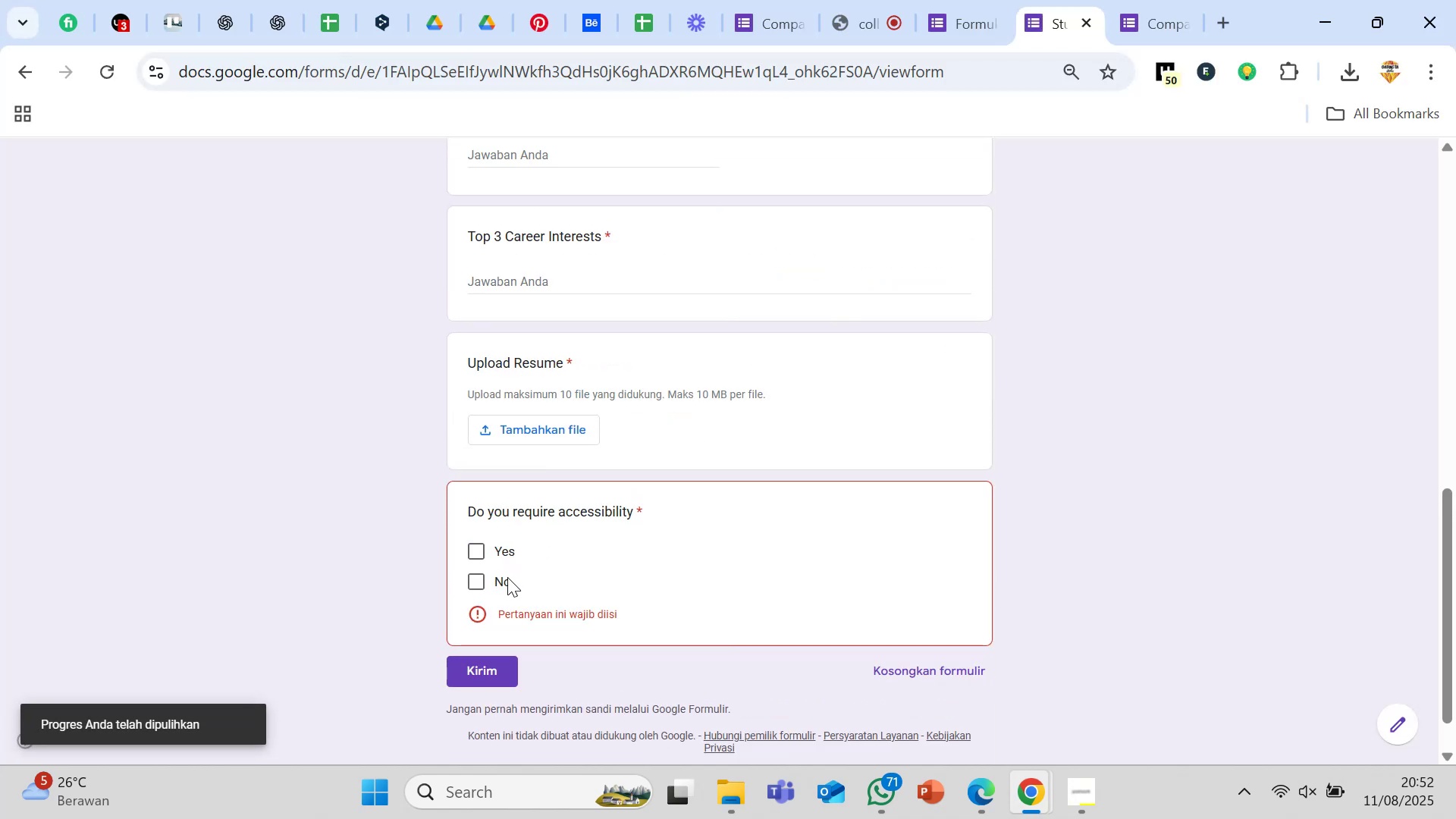 
left_click([507, 577])
 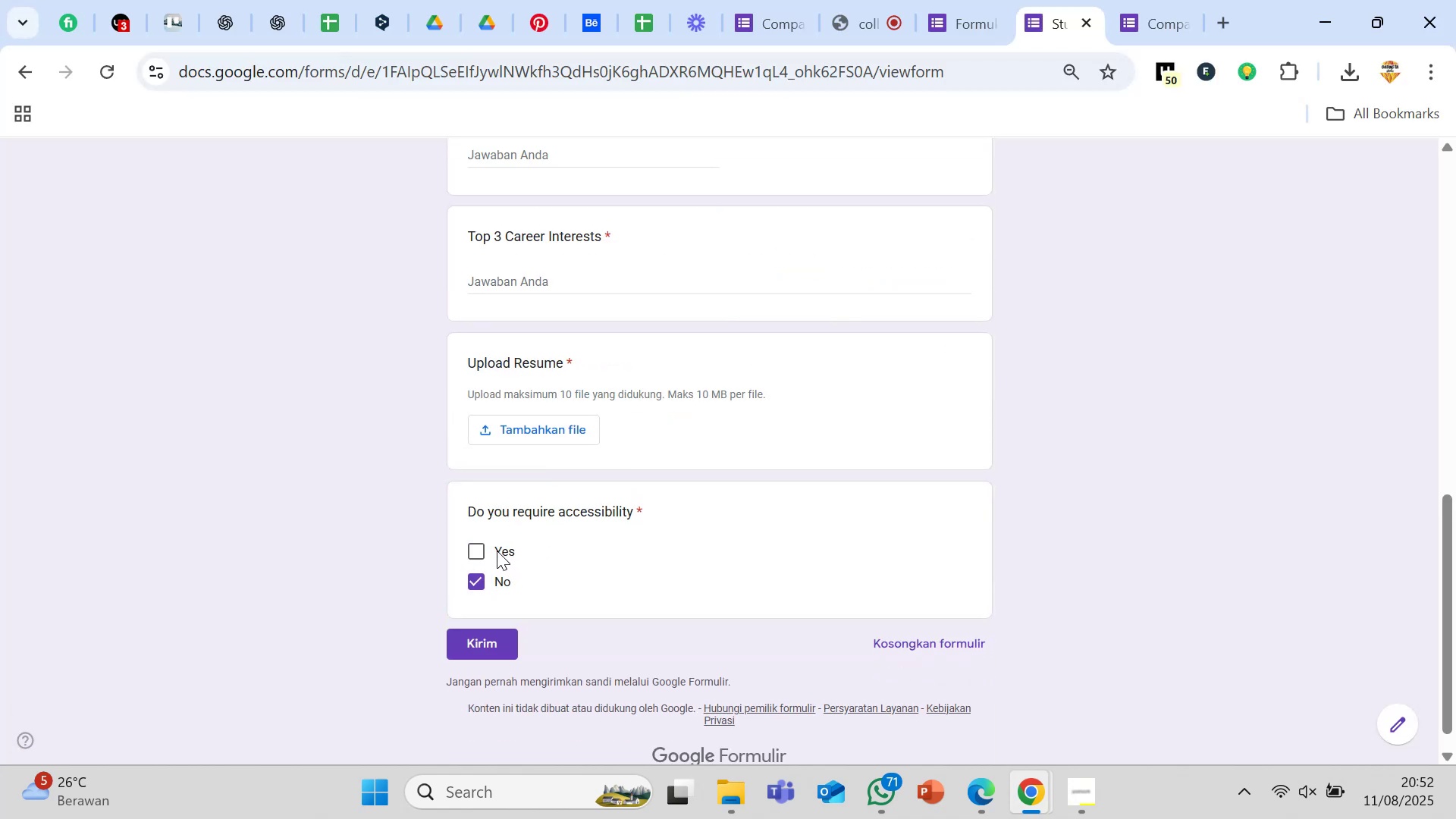 
left_click([497, 551])
 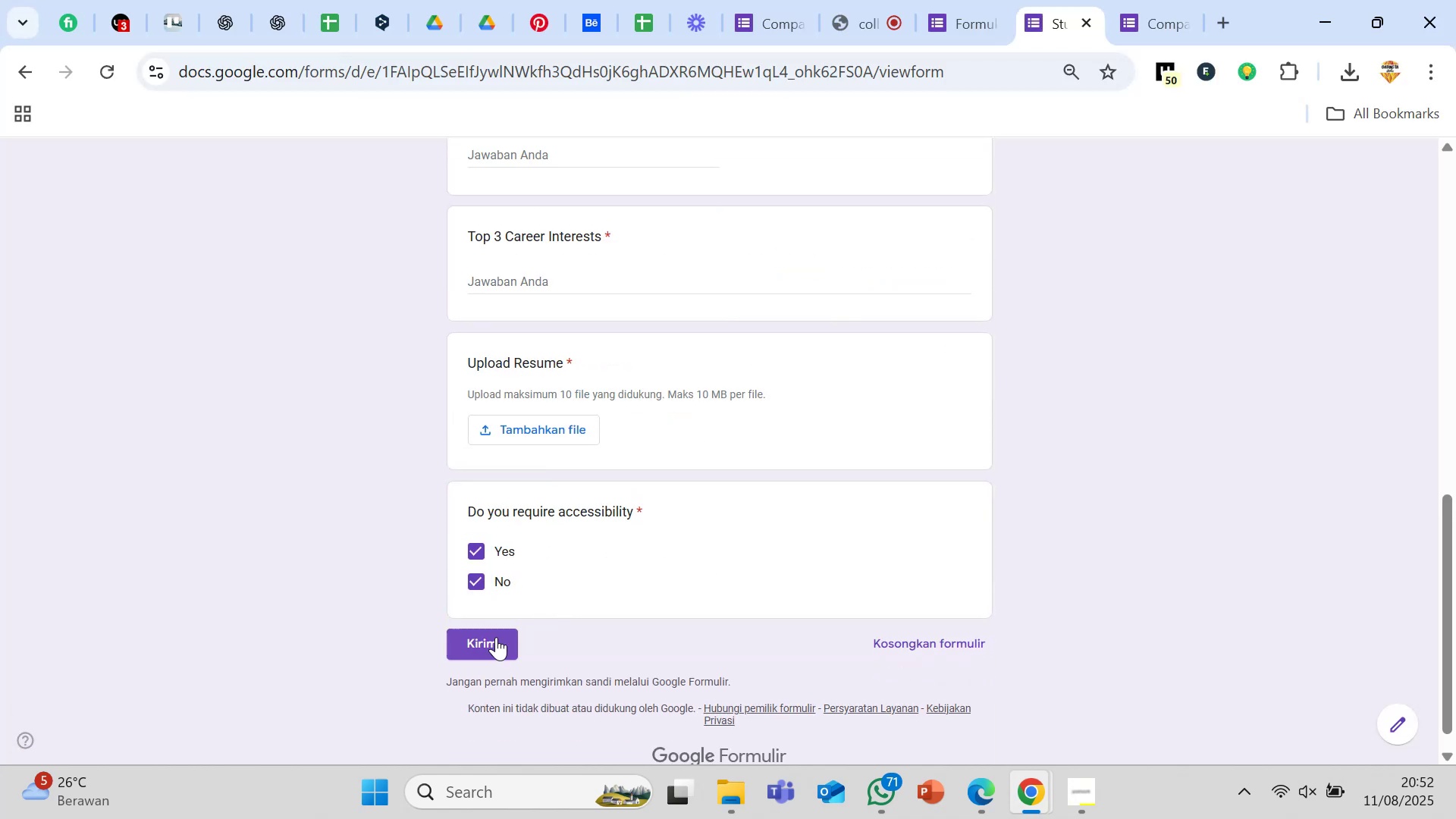 
scroll: coordinate [863, 567], scroll_direction: up, amount: 10.0
 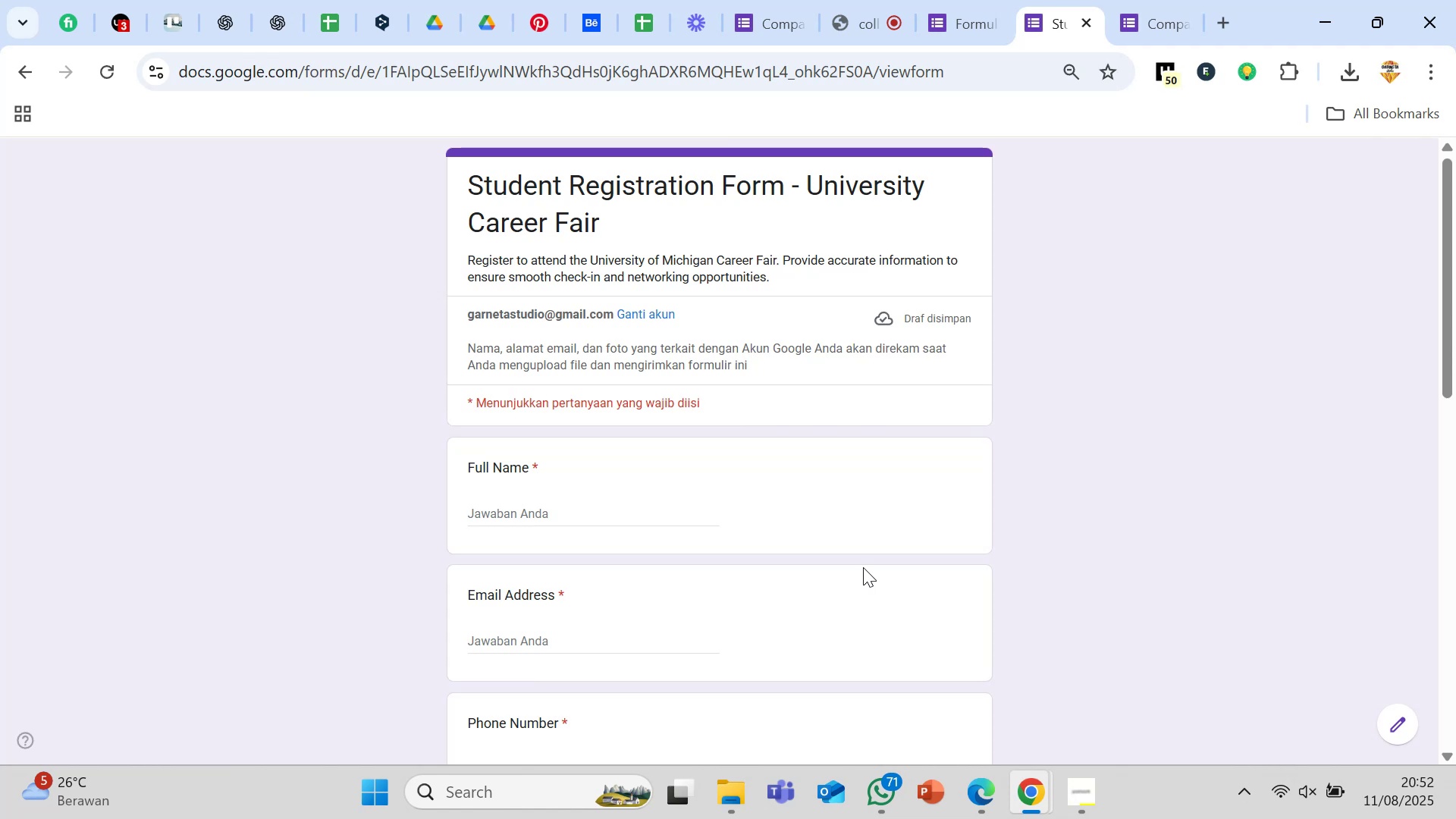 
scroll: coordinate [863, 567], scroll_direction: down, amount: 1.0
 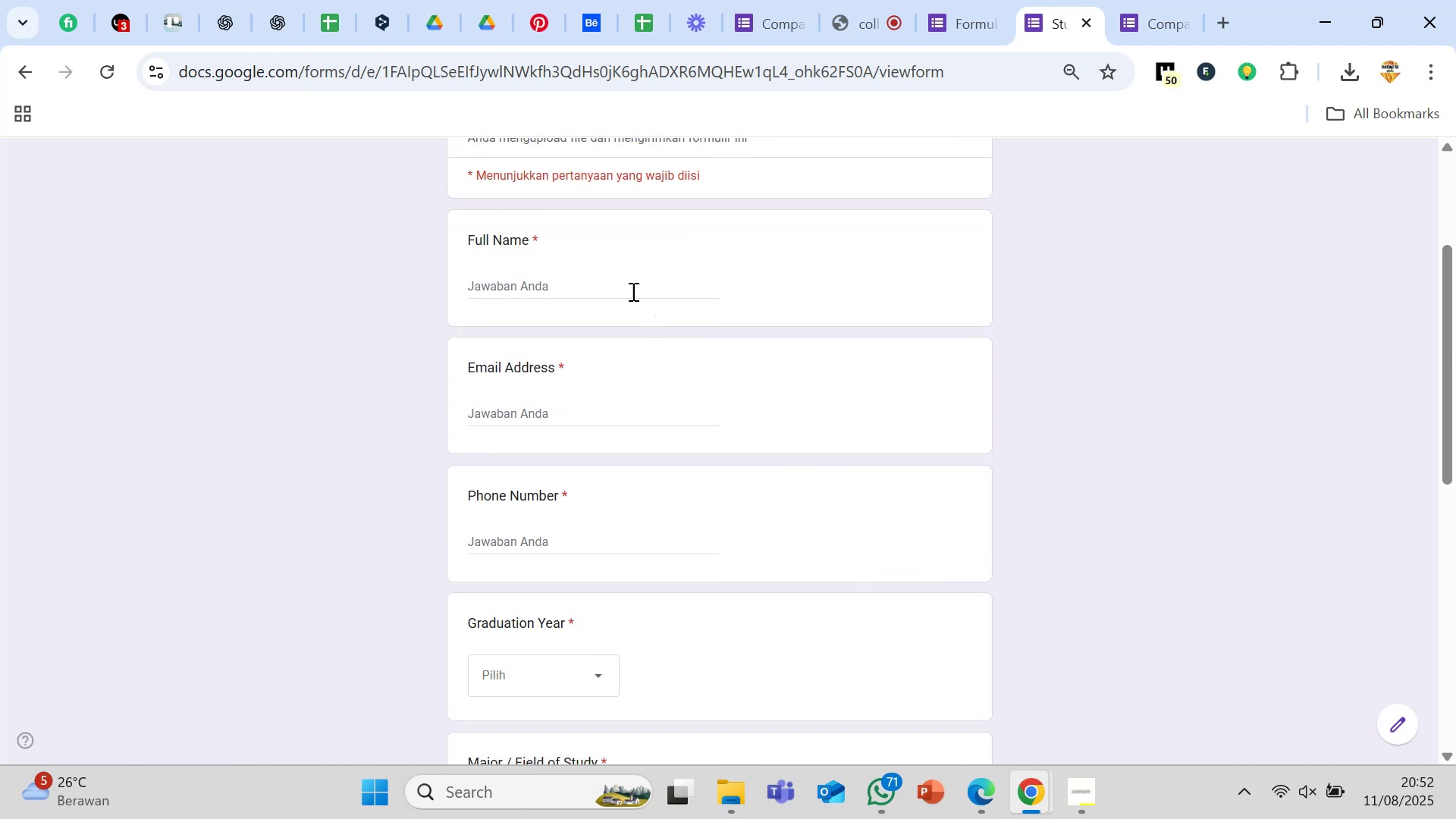 
left_click([625, 281])
 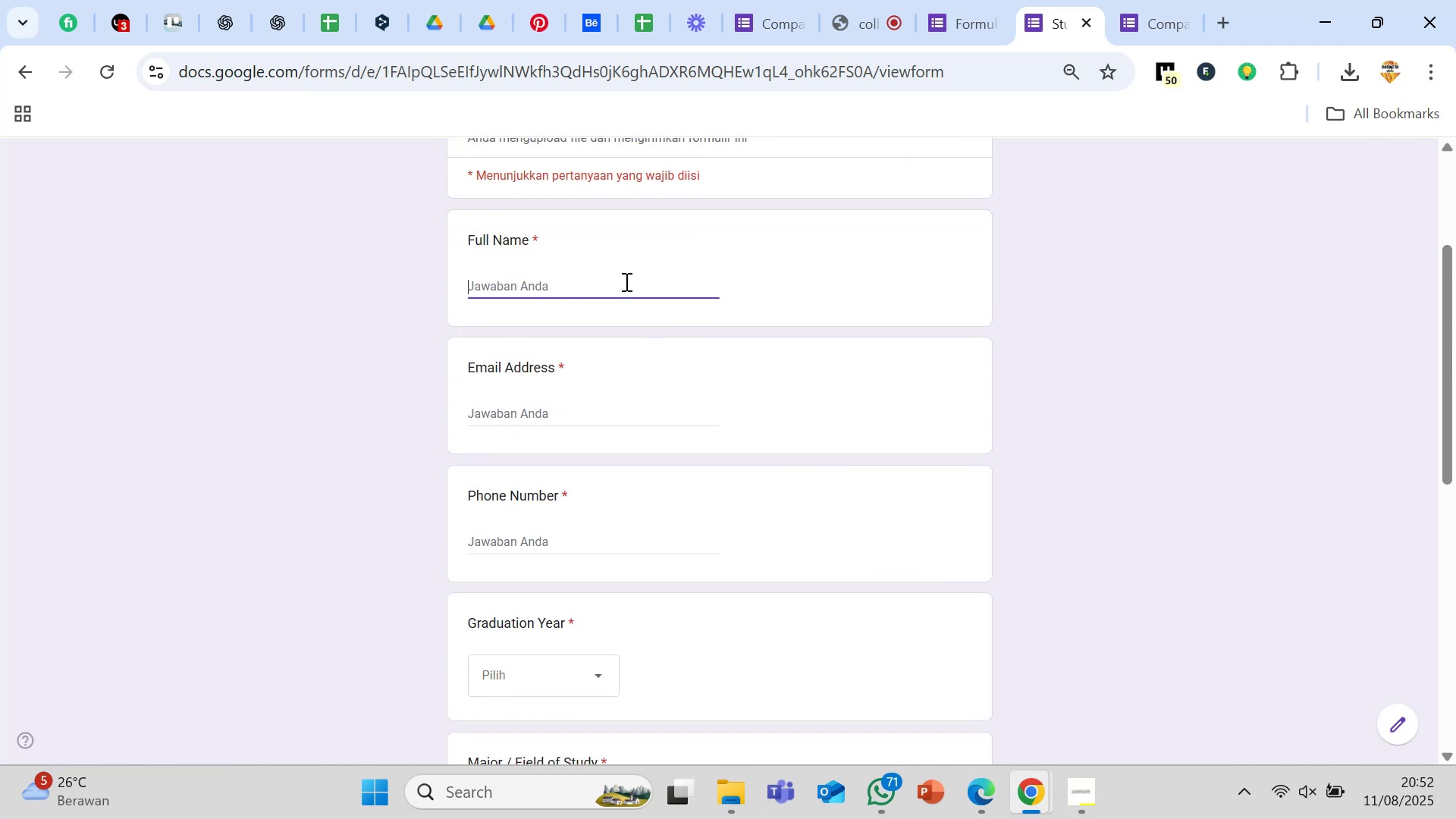 
scroll: coordinate [627, 396], scroll_direction: down, amount: 2.0
 